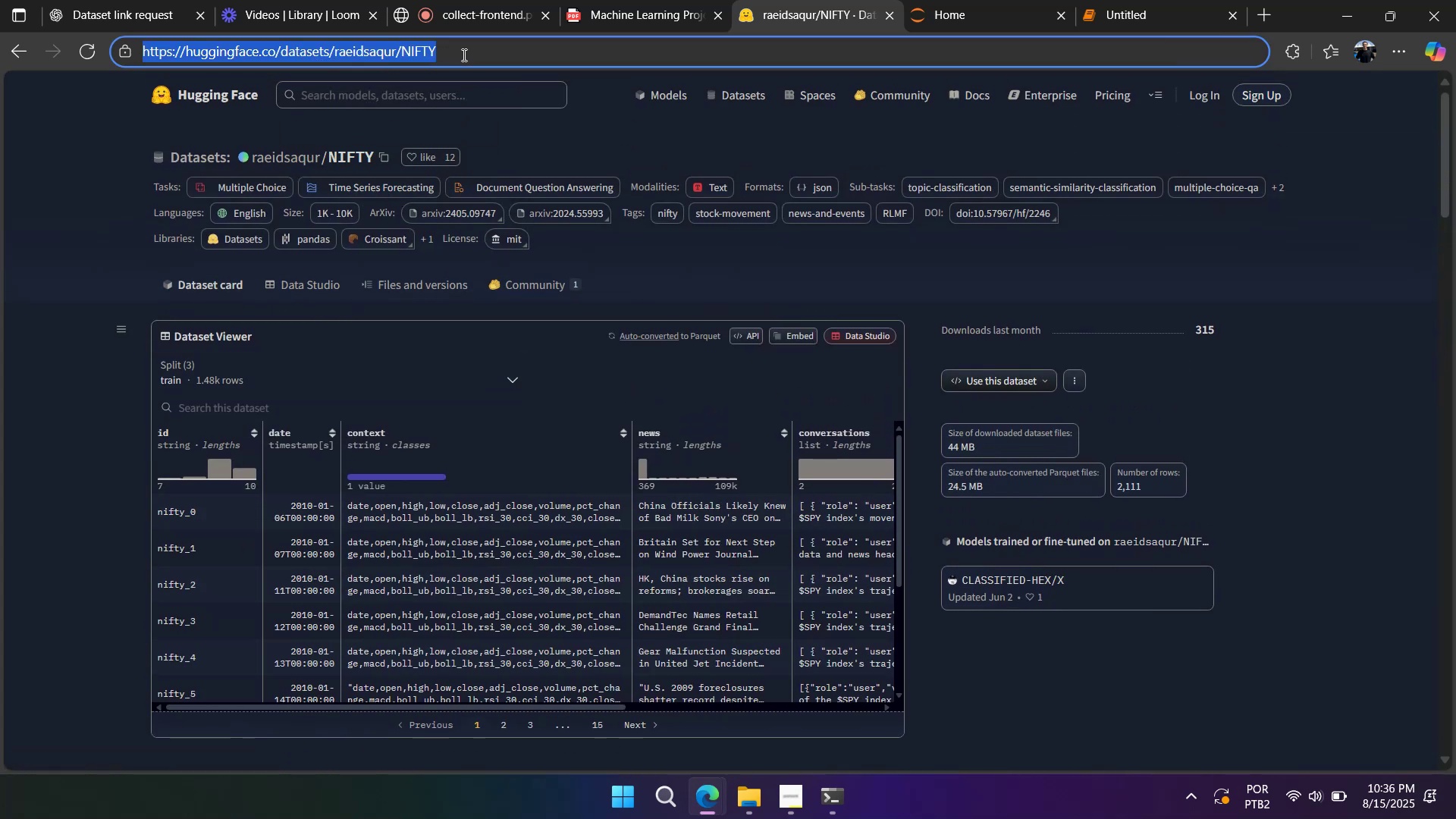 
key(Control+ControlLeft)
 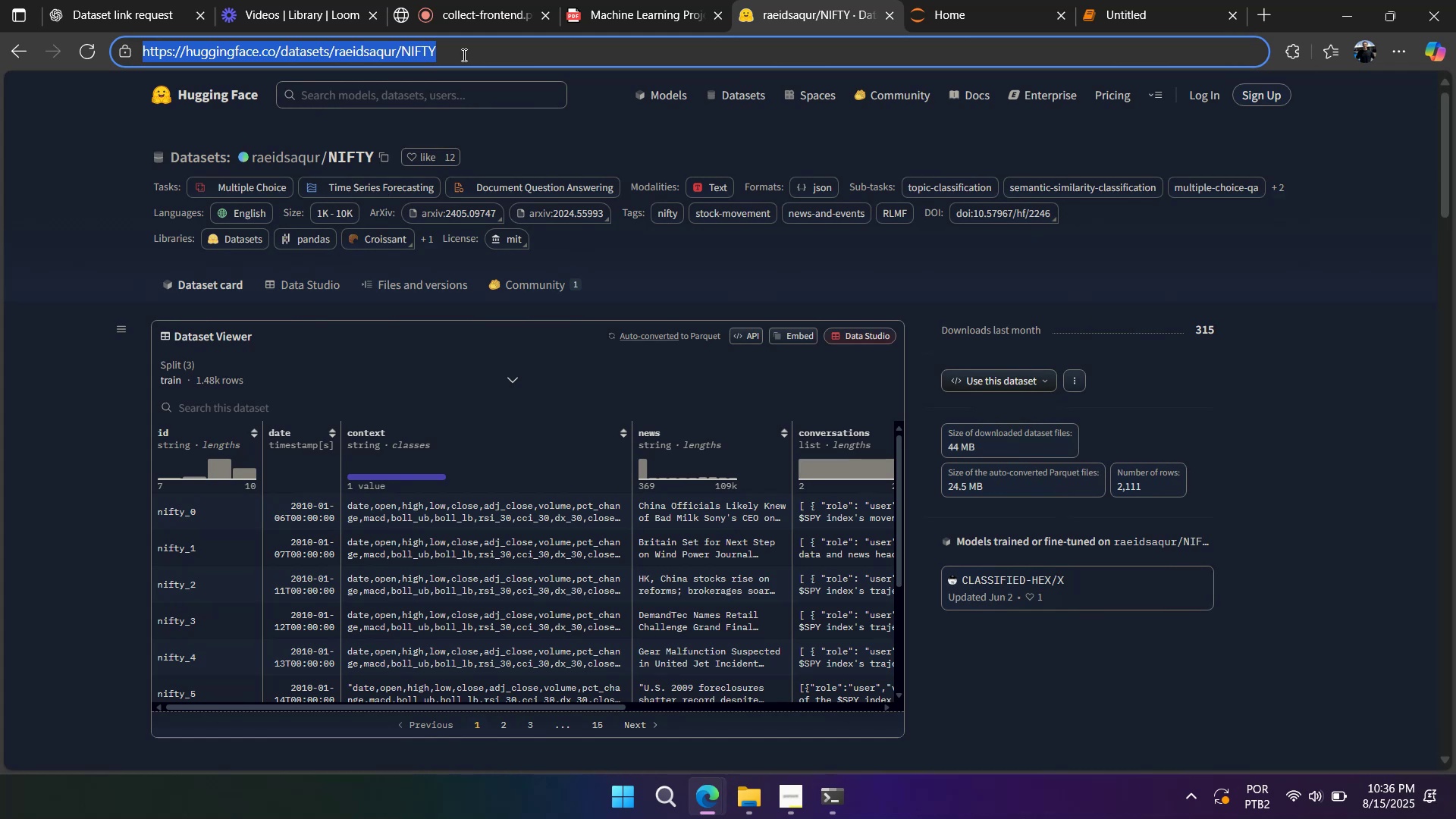 
type(NIFTY)
 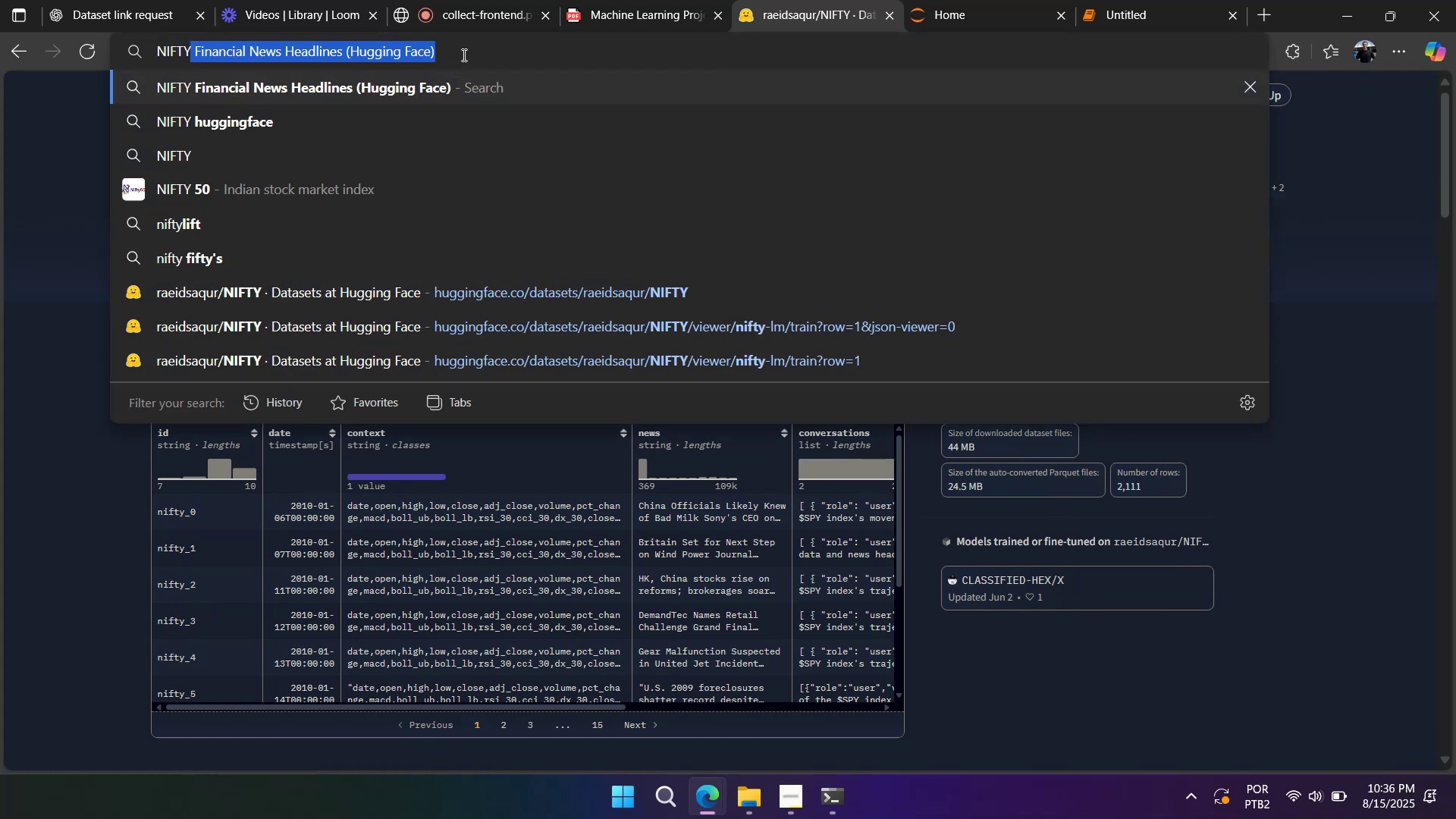 
key(Enter)
 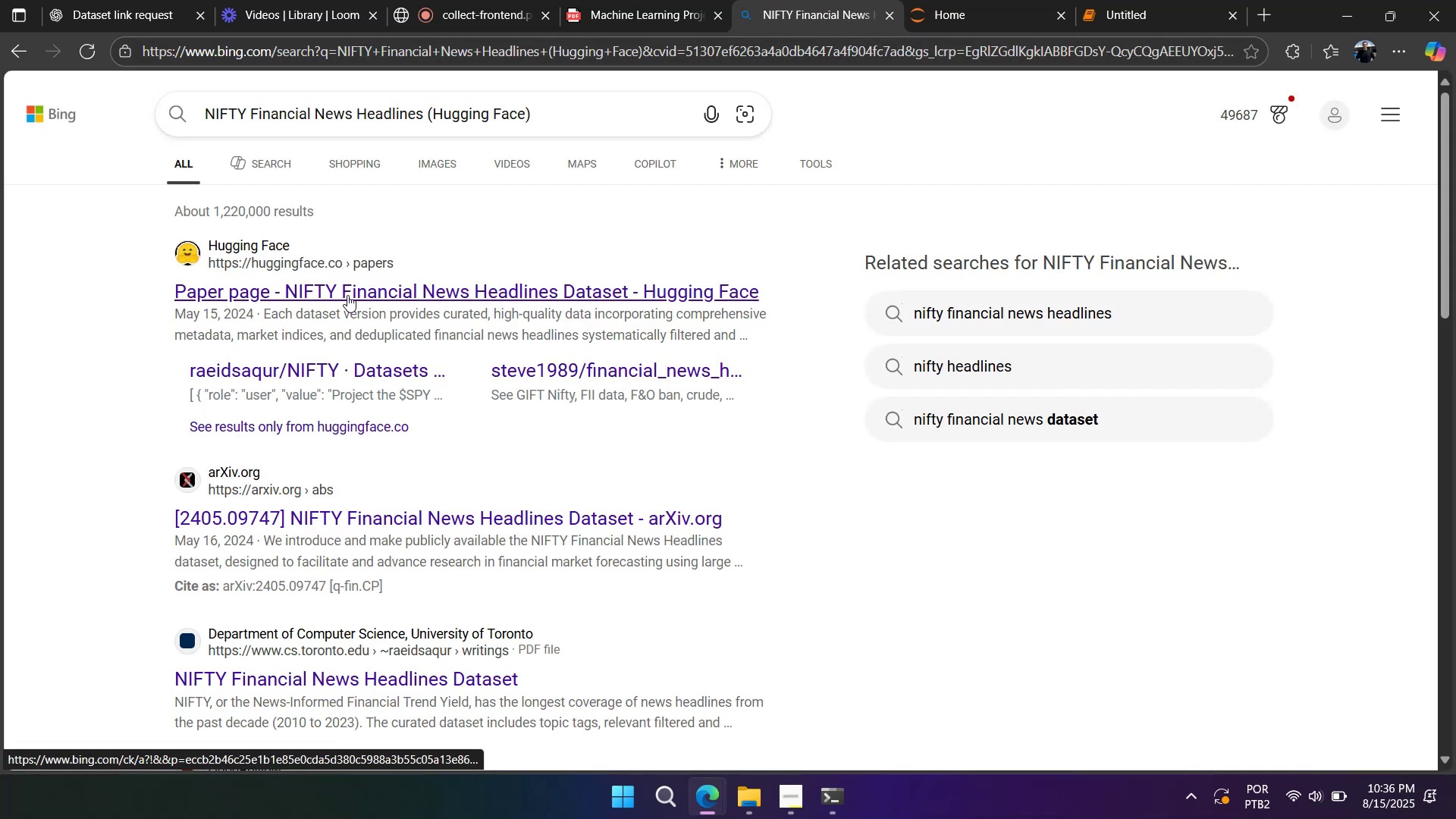 
scroll: coordinate [322, 378], scroll_direction: down, amount: 11.0
 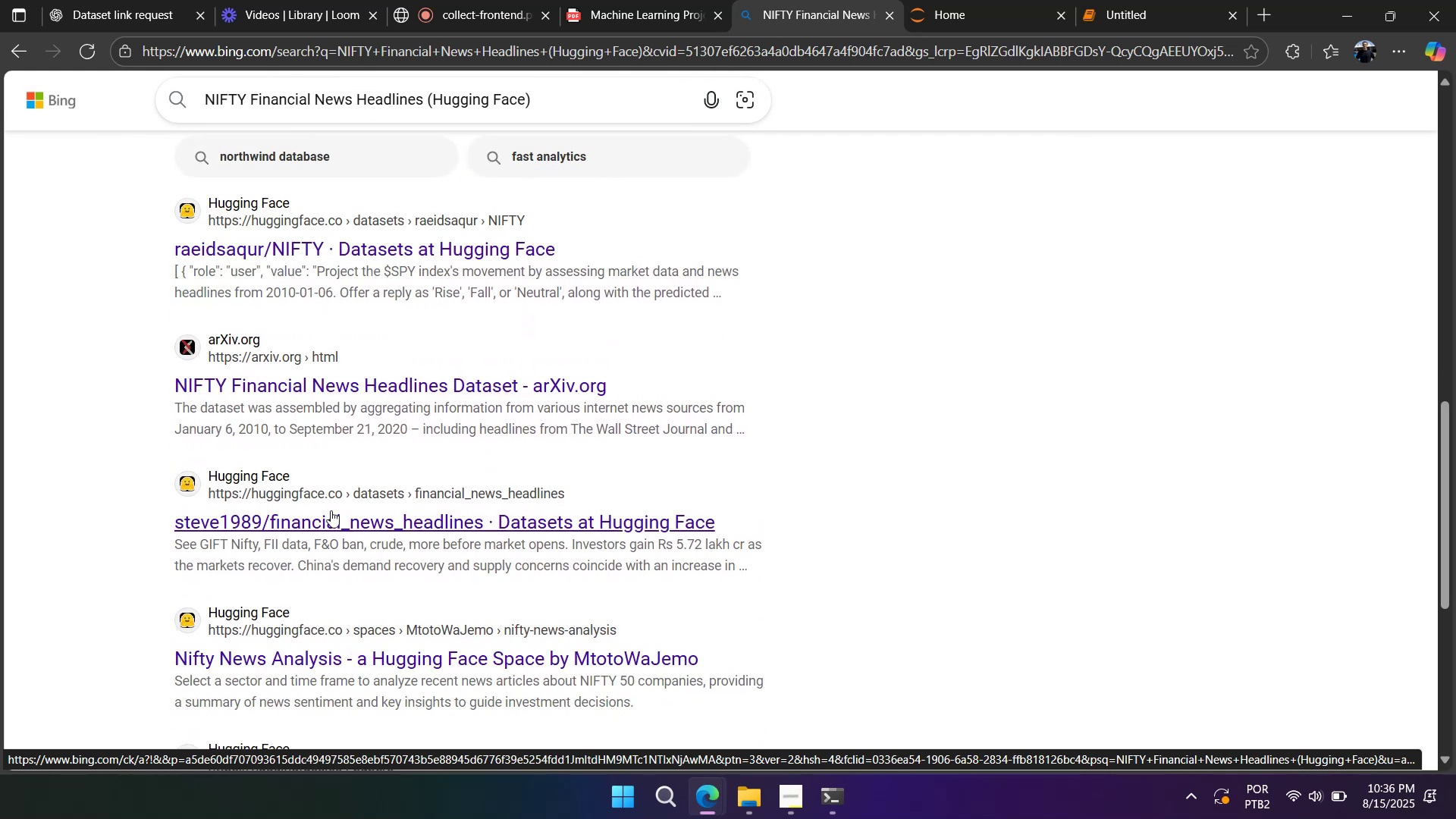 
left_click([331, 516])
 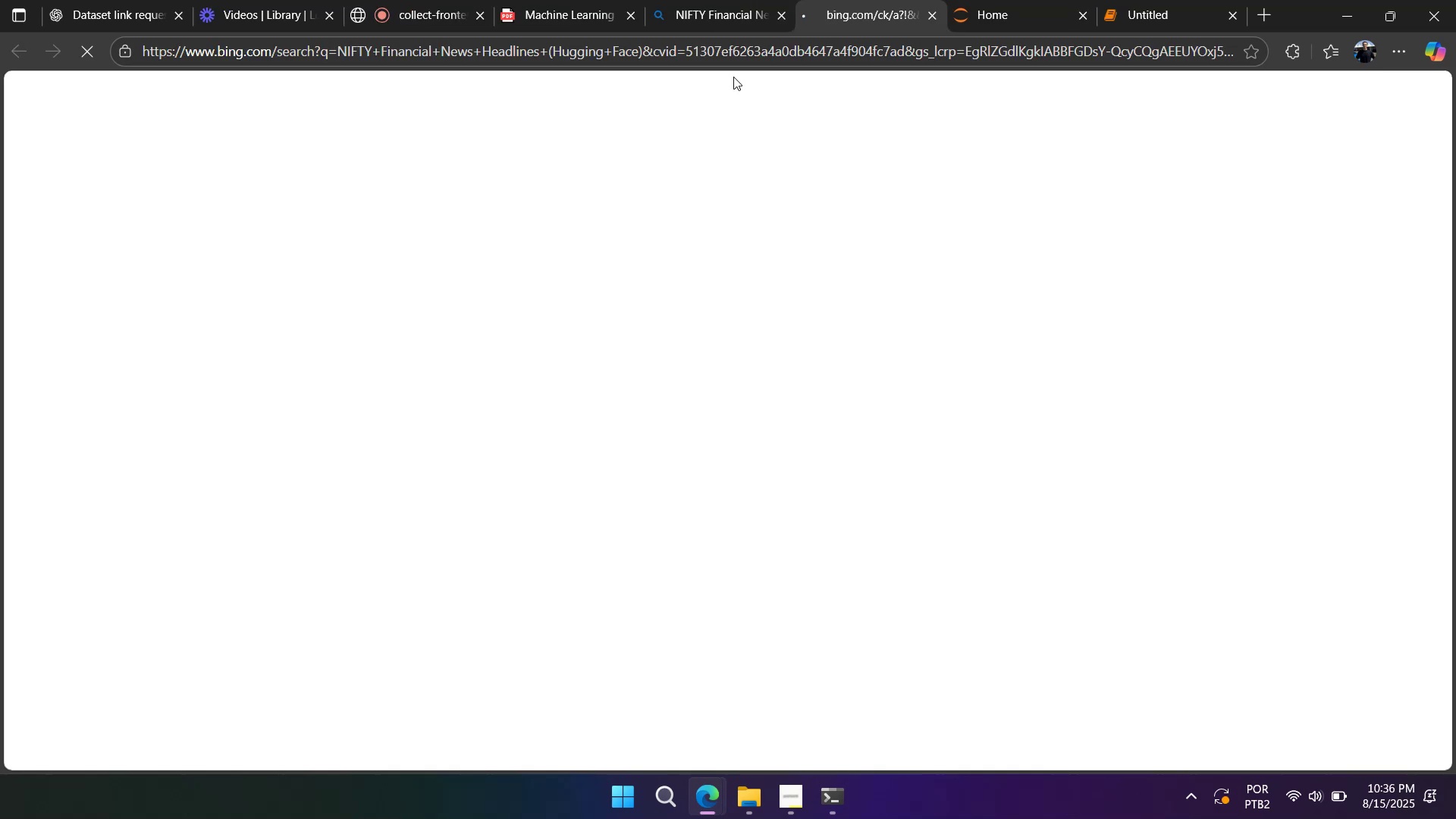 
left_click([730, 14])
 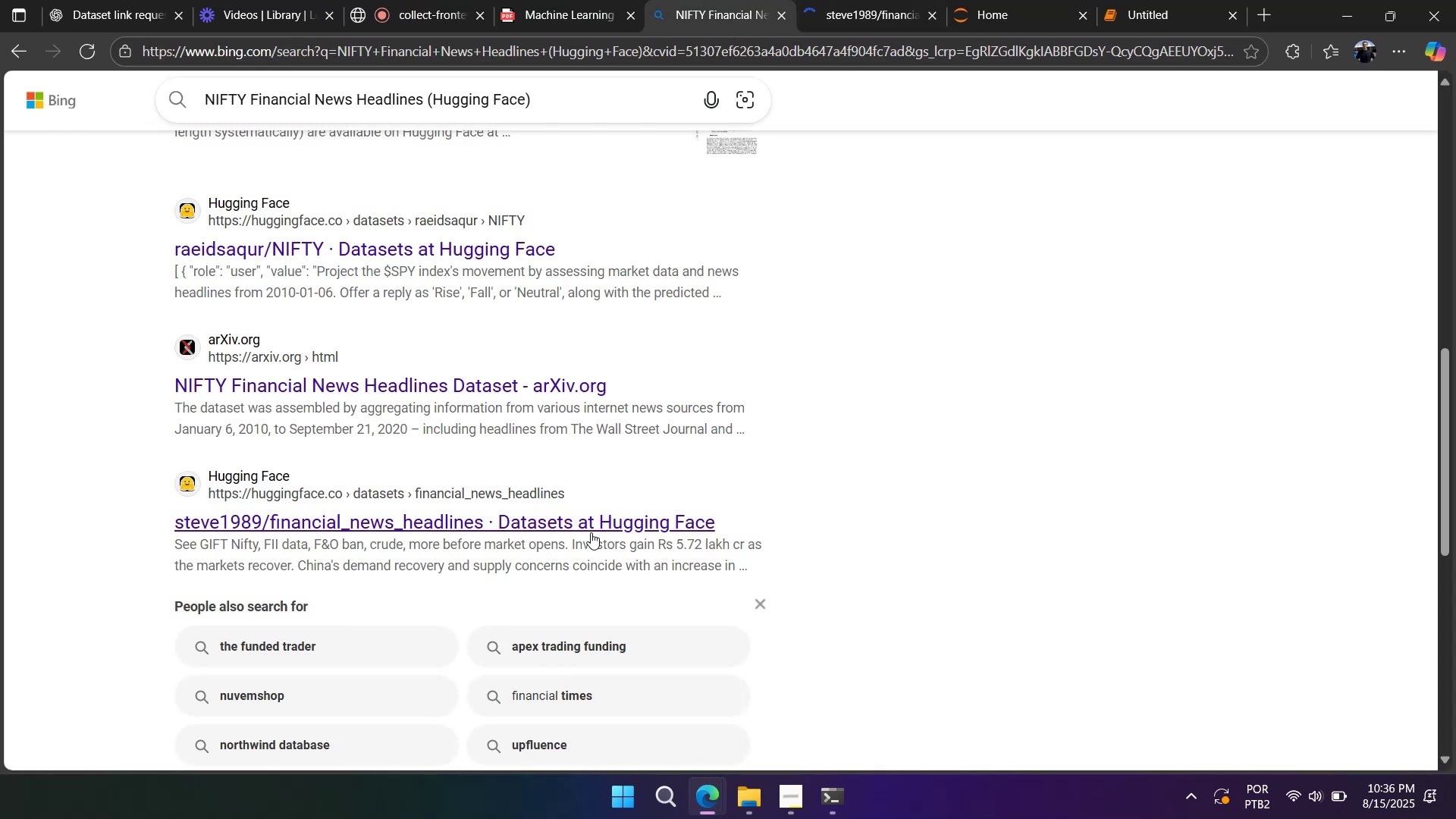 
left_click_drag(start_coordinate=[592, 526], to_coordinate=[591, 513])
 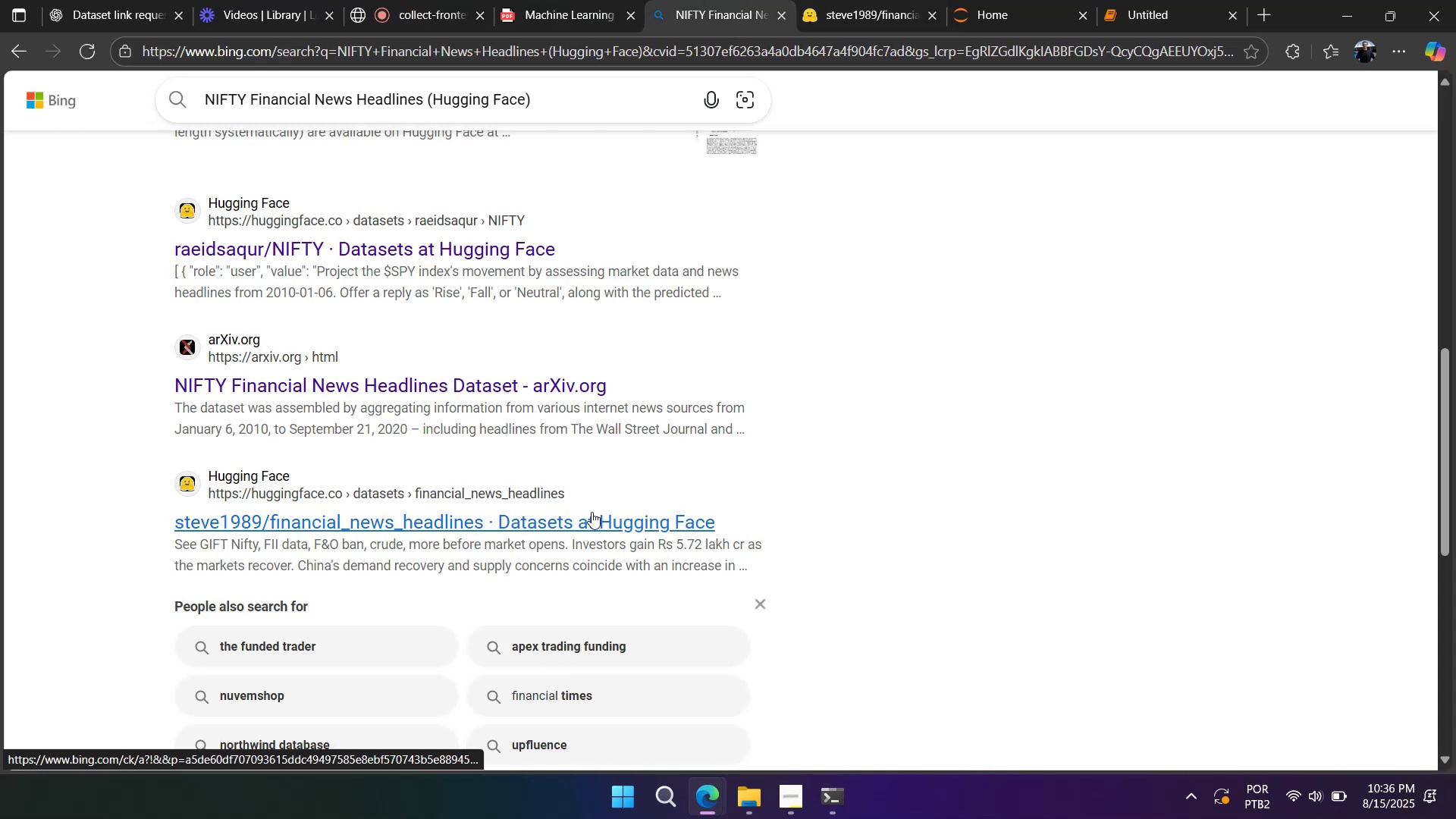 
scroll: coordinate [586, 519], scroll_direction: down, amount: 4.0
 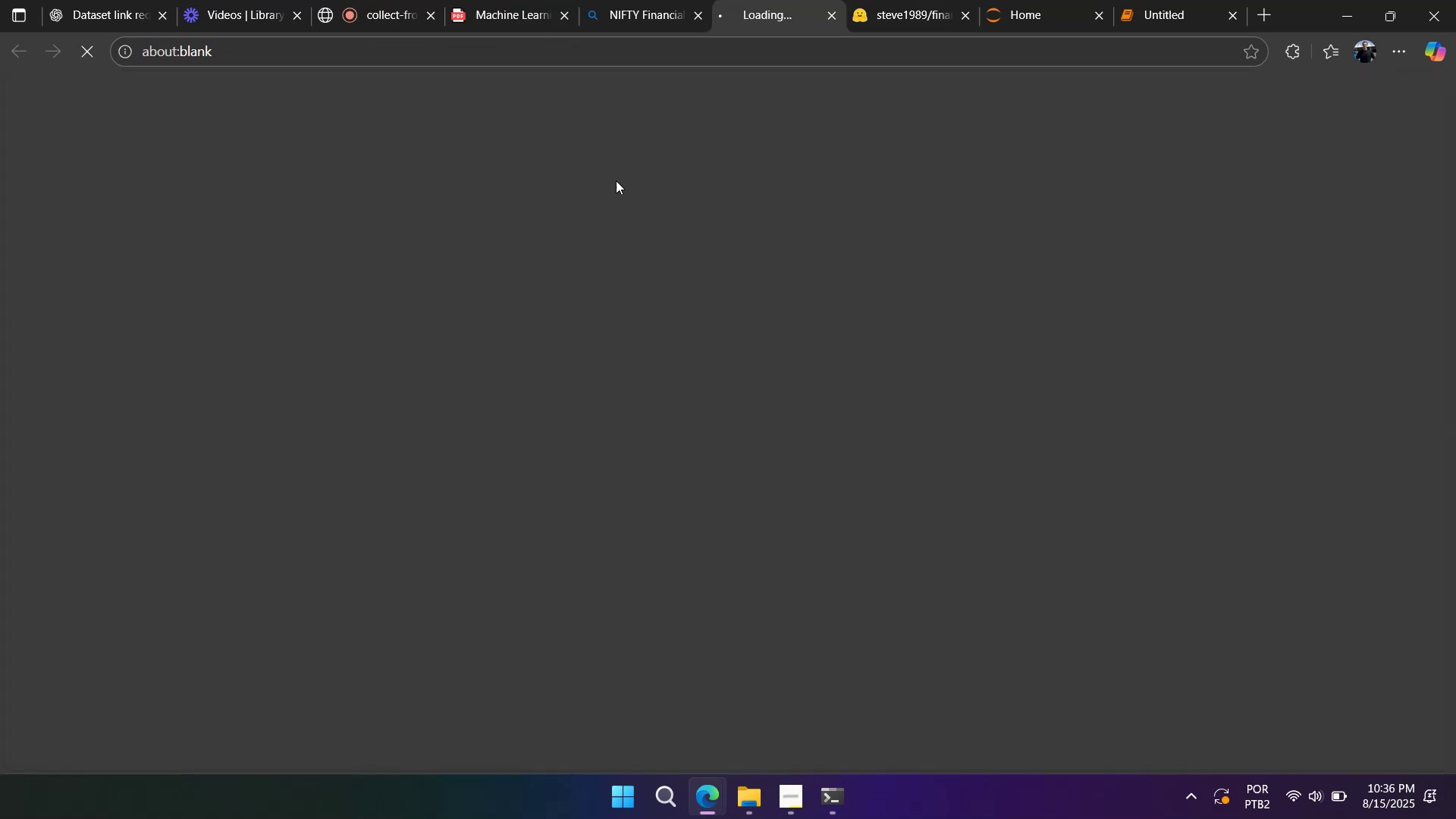 
left_click([879, 10])
 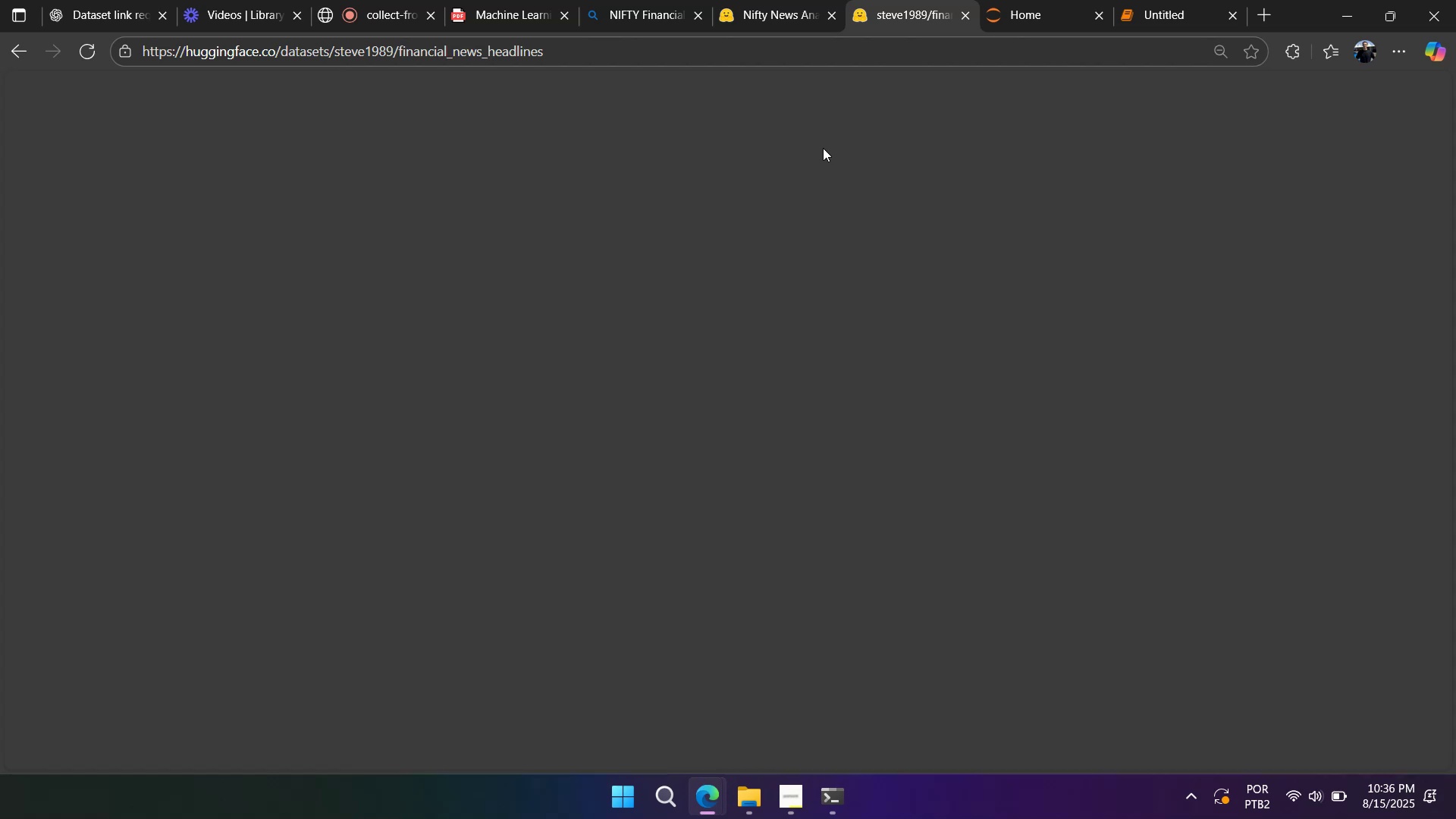 
left_click([786, 14])
 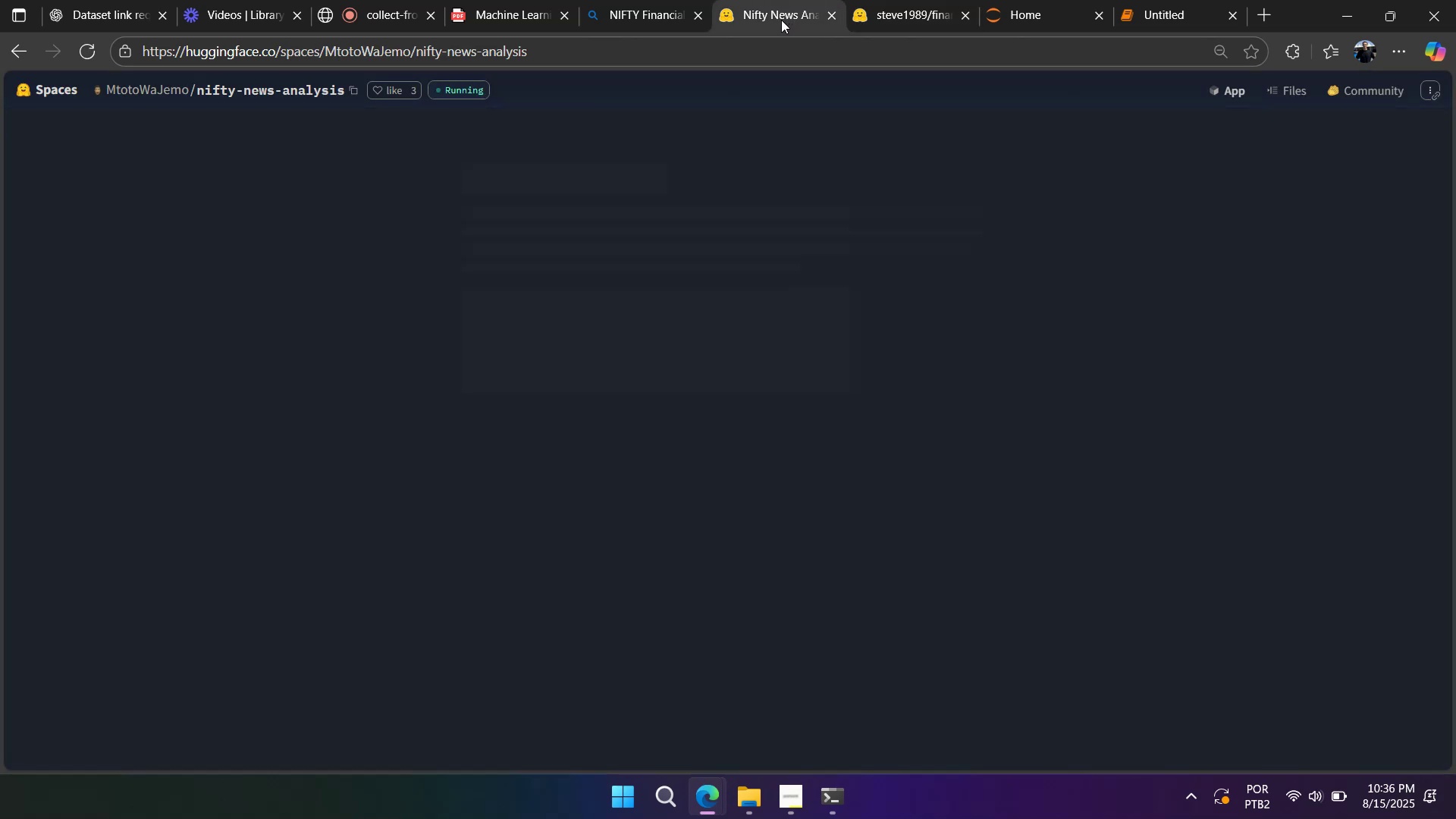 
mouse_move([704, 16])
 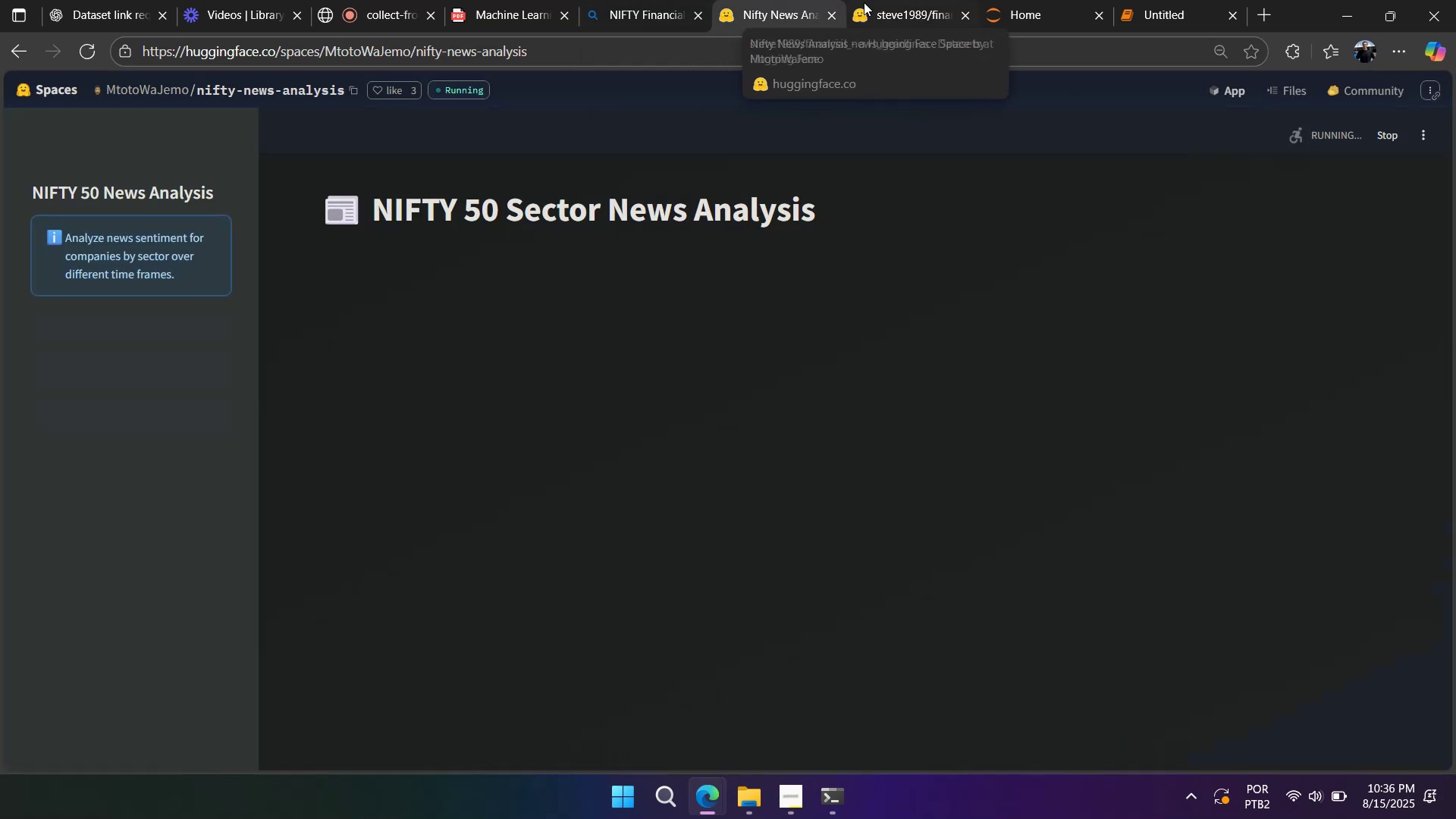 
left_click([864, 2])
 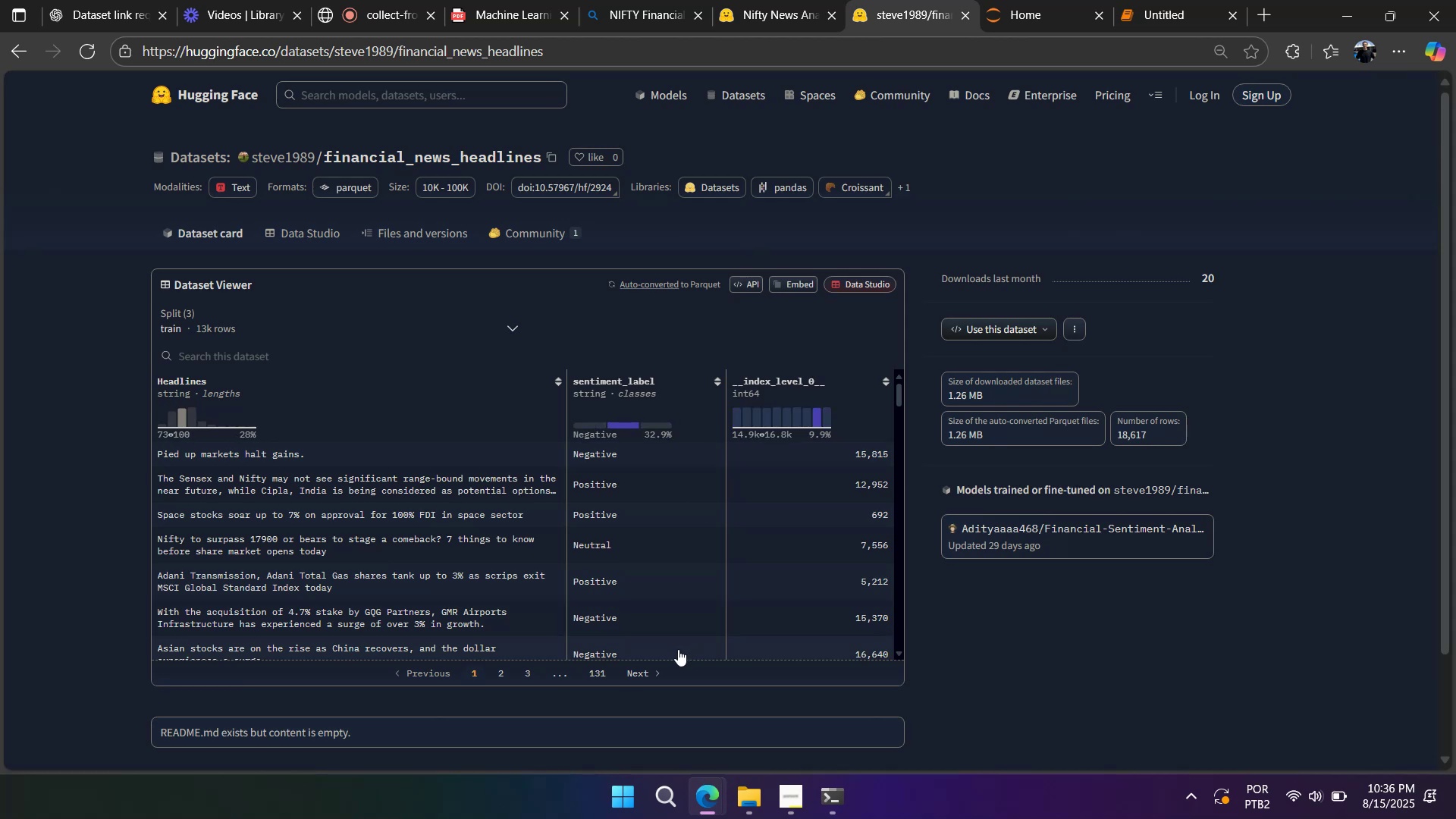 
wait(8.92)
 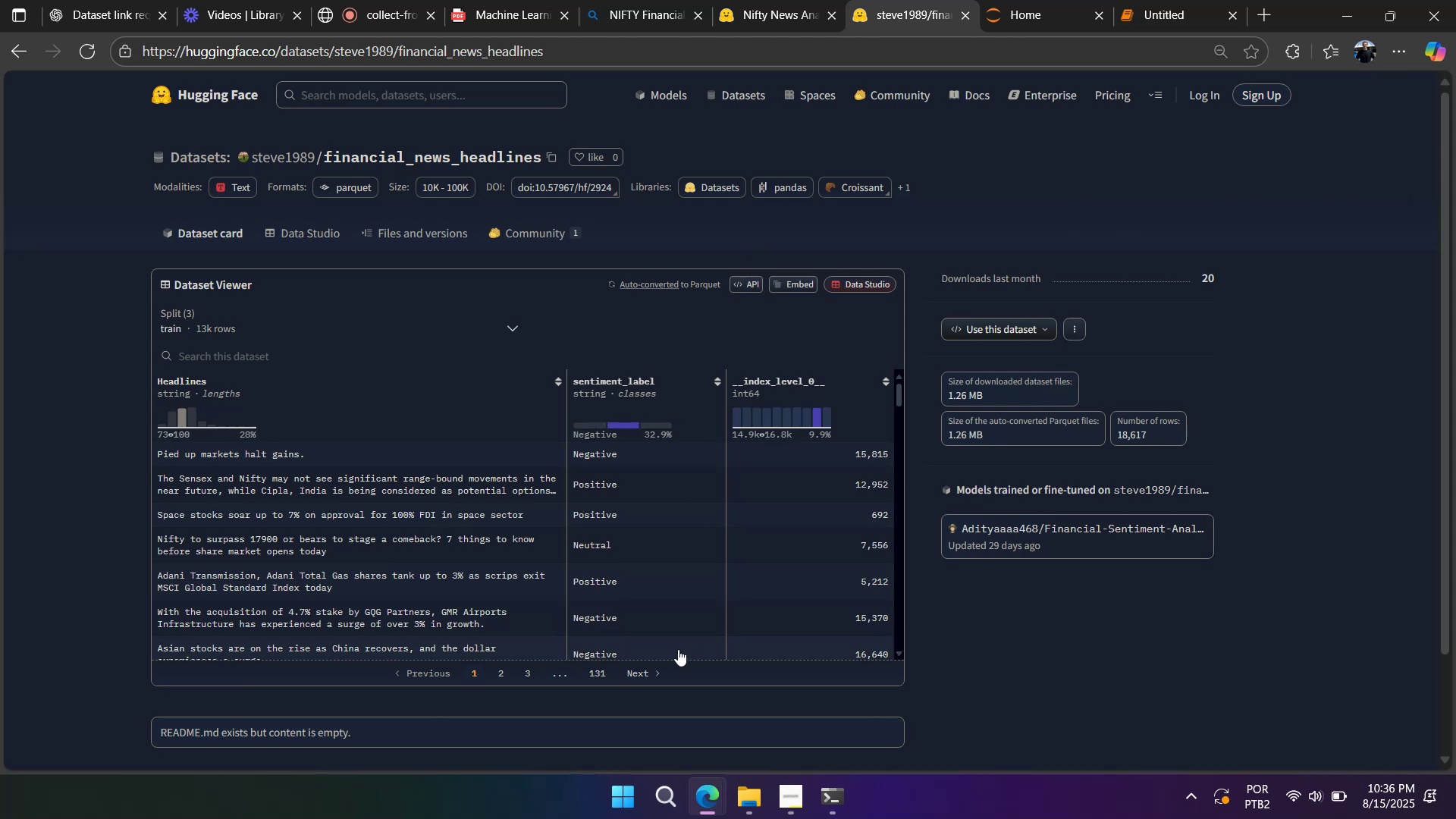 
scroll: coordinate [907, 460], scroll_direction: down, amount: 5.0
 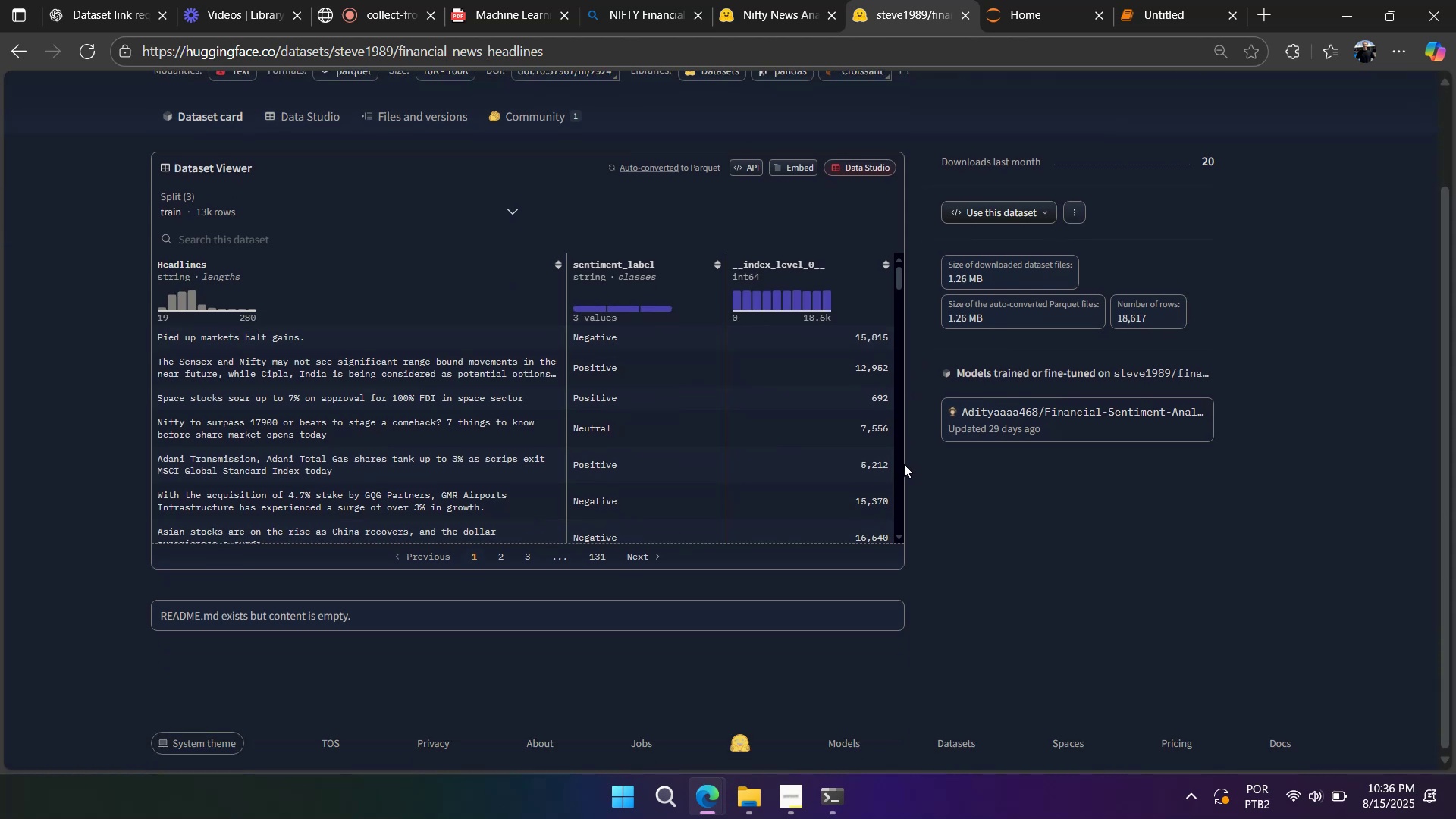 
scroll: coordinate [885, 438], scroll_direction: up, amount: 3.0
 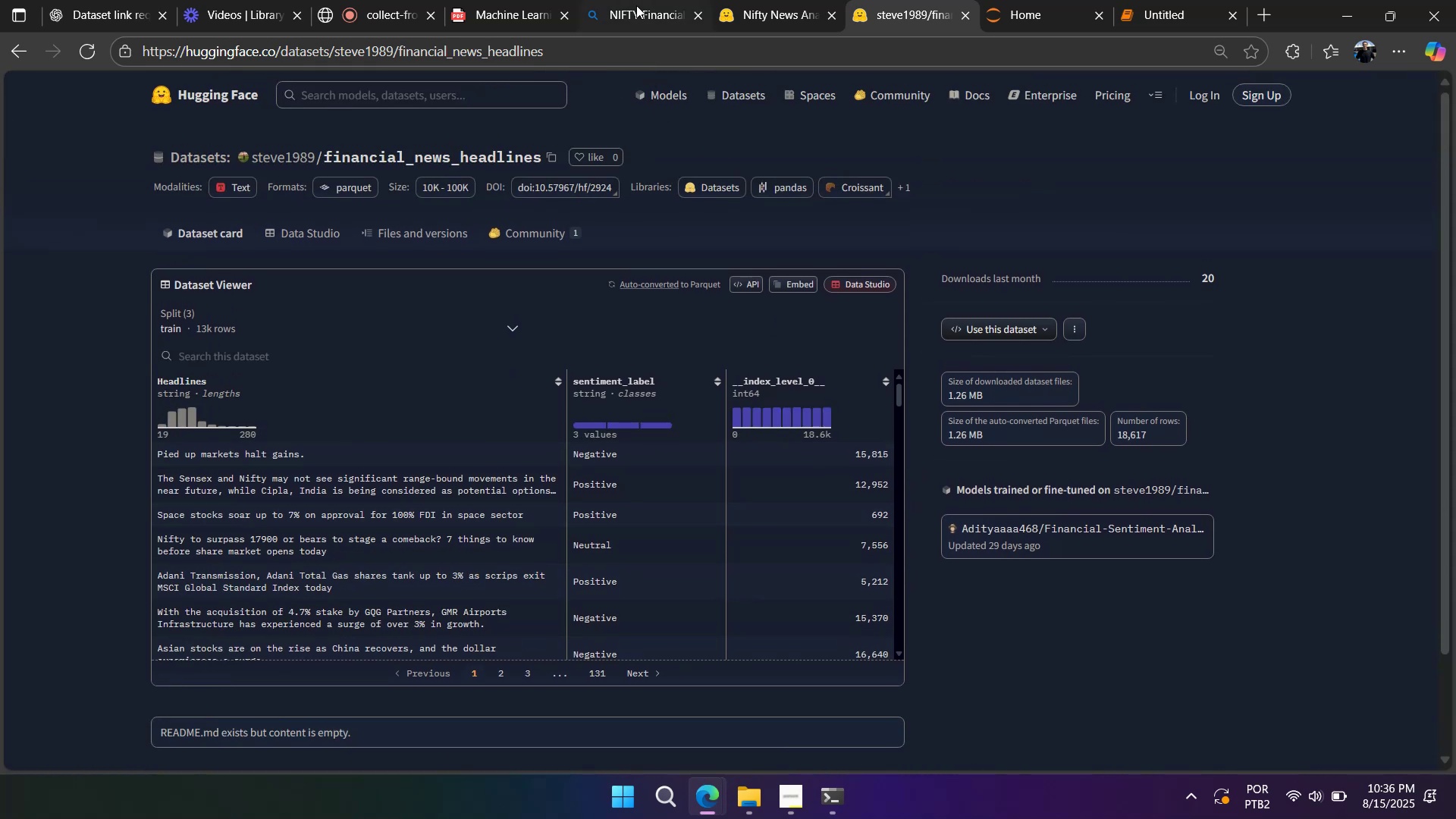 
left_click([635, 5])
 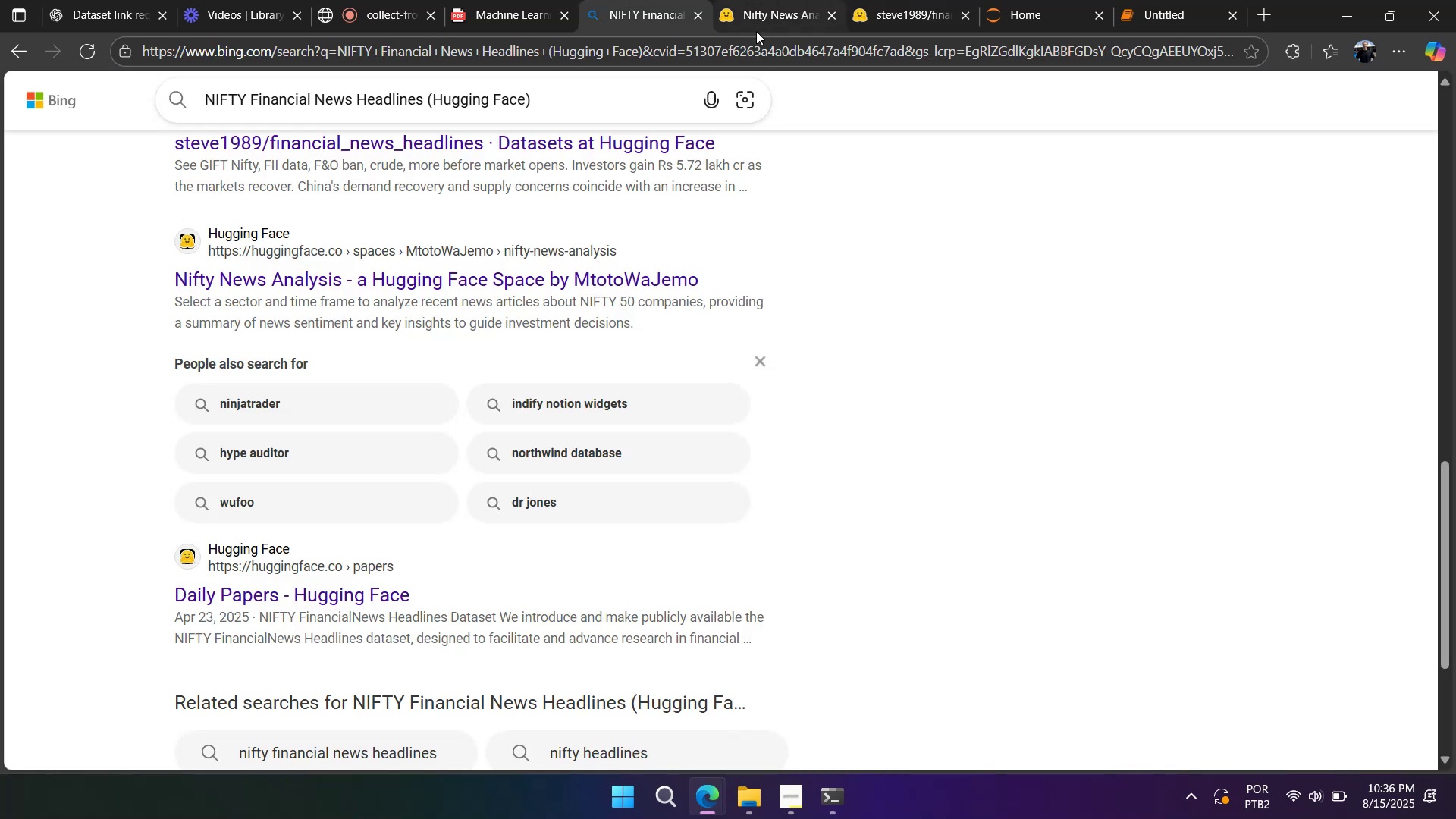 
scroll: coordinate [783, 426], scroll_direction: down, amount: 4.0
 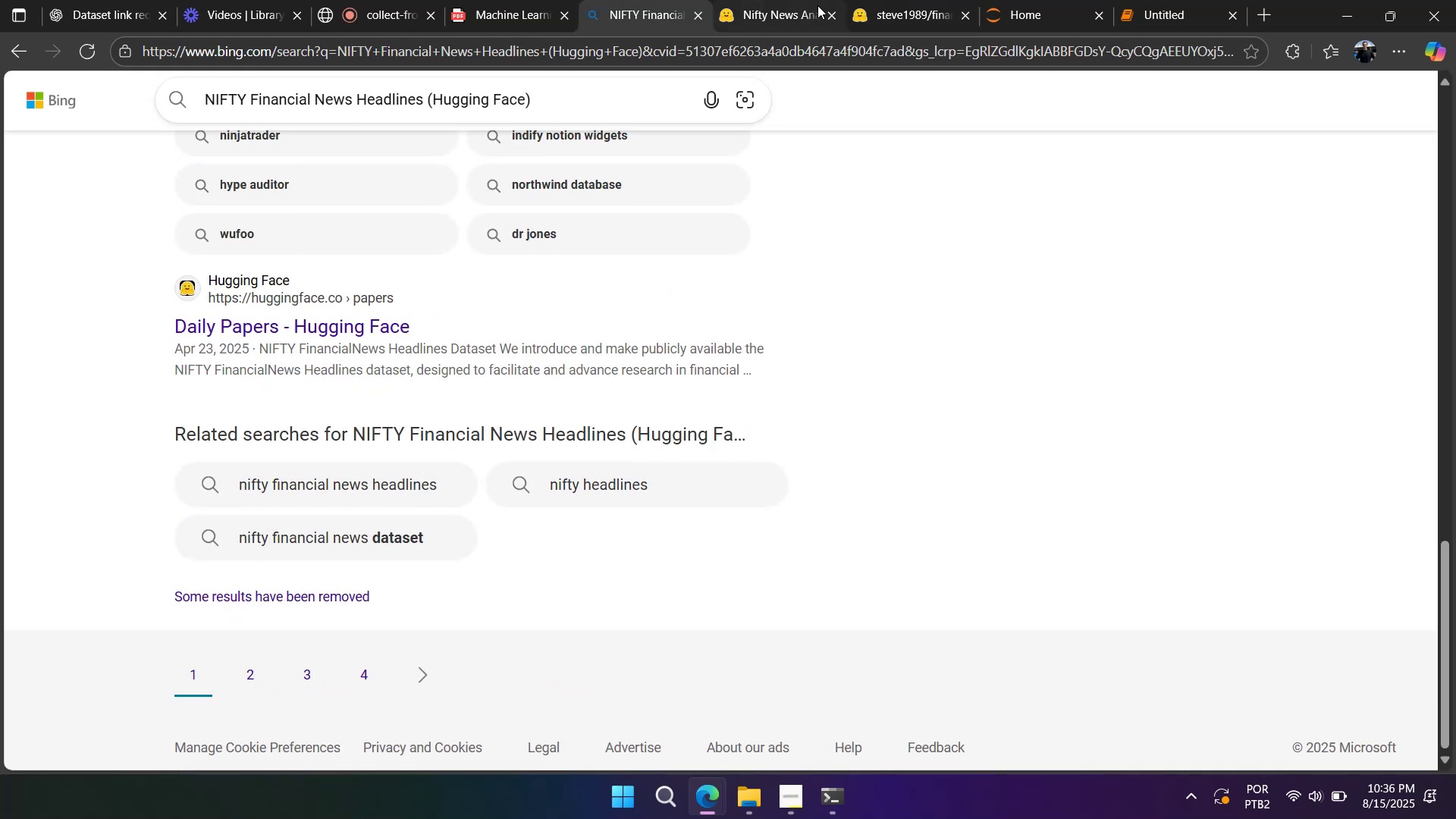 
left_click([827, 17])
 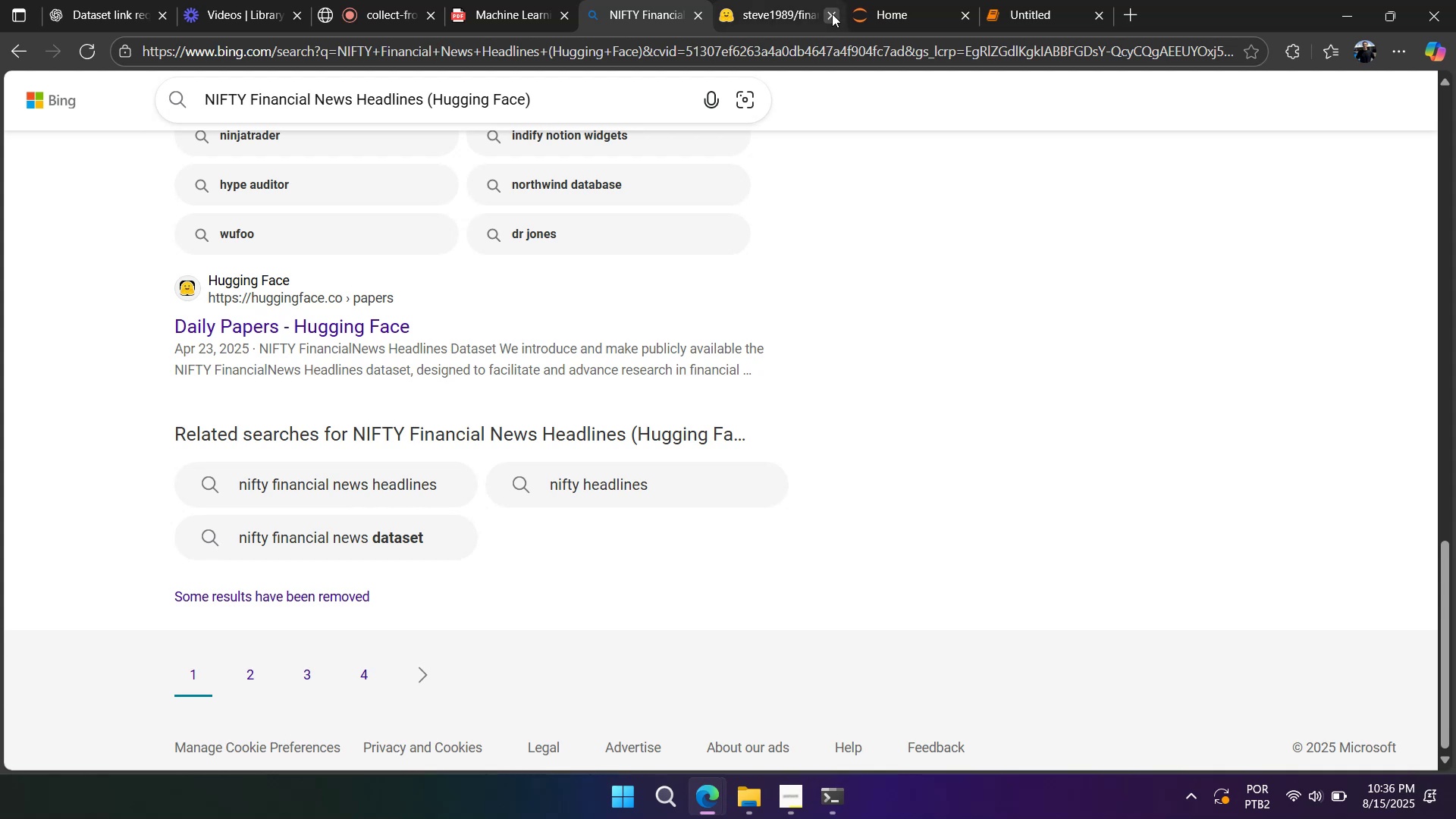 
double_click([832, 14])
 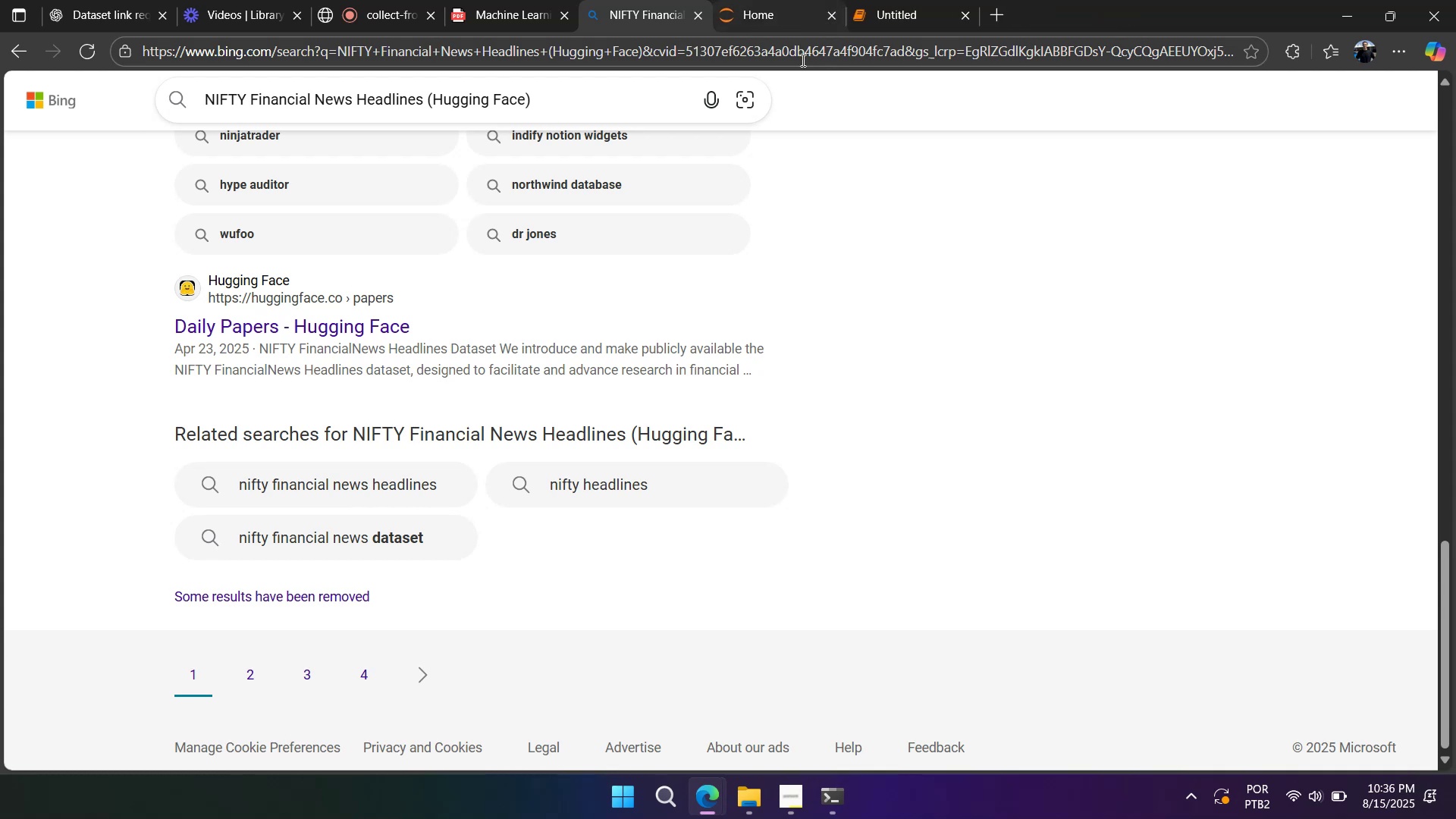 
scroll: coordinate [611, 488], scroll_direction: up, amount: 11.0
 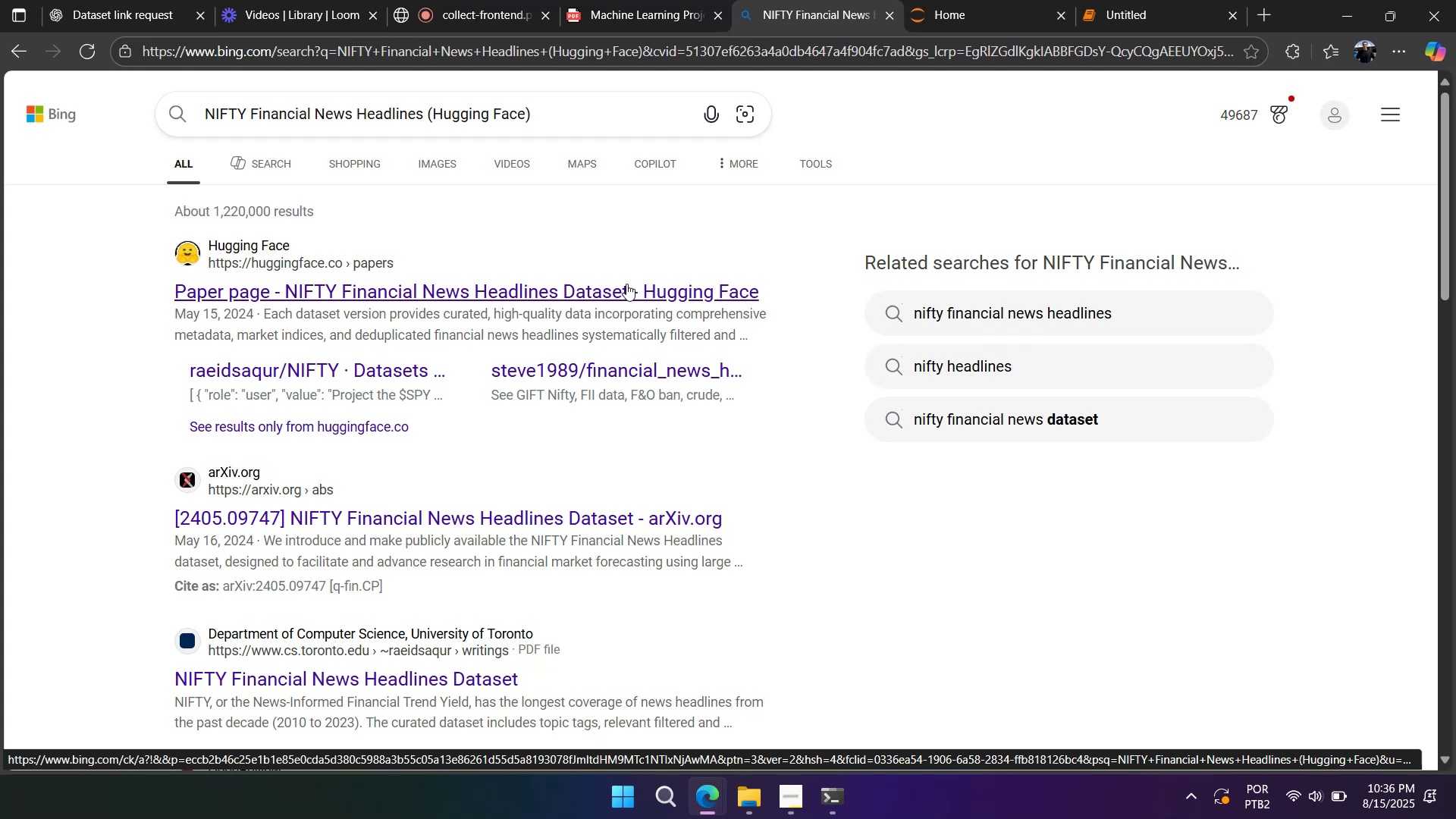 
wait(11.26)
 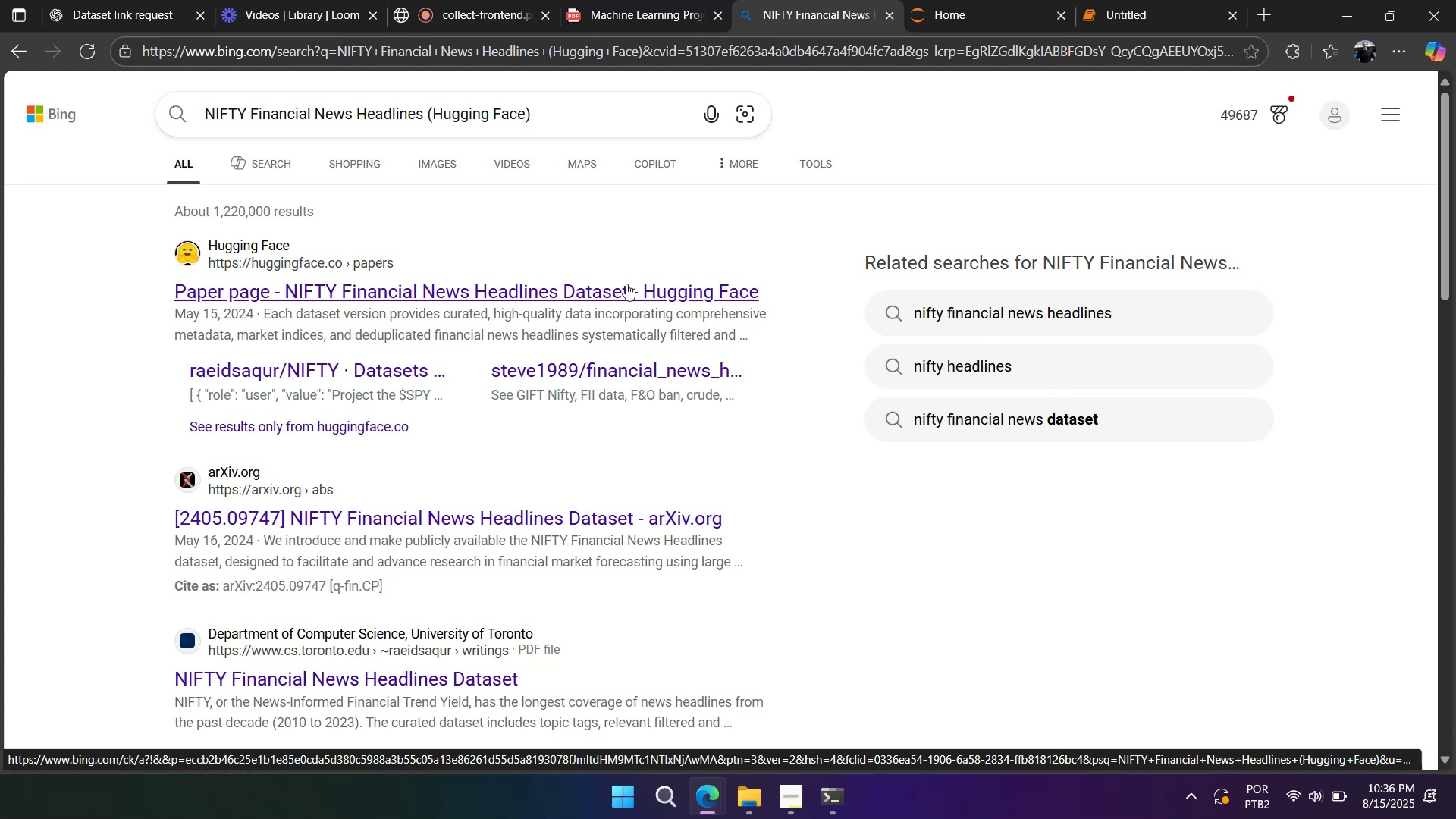 
left_click([626, 284])
 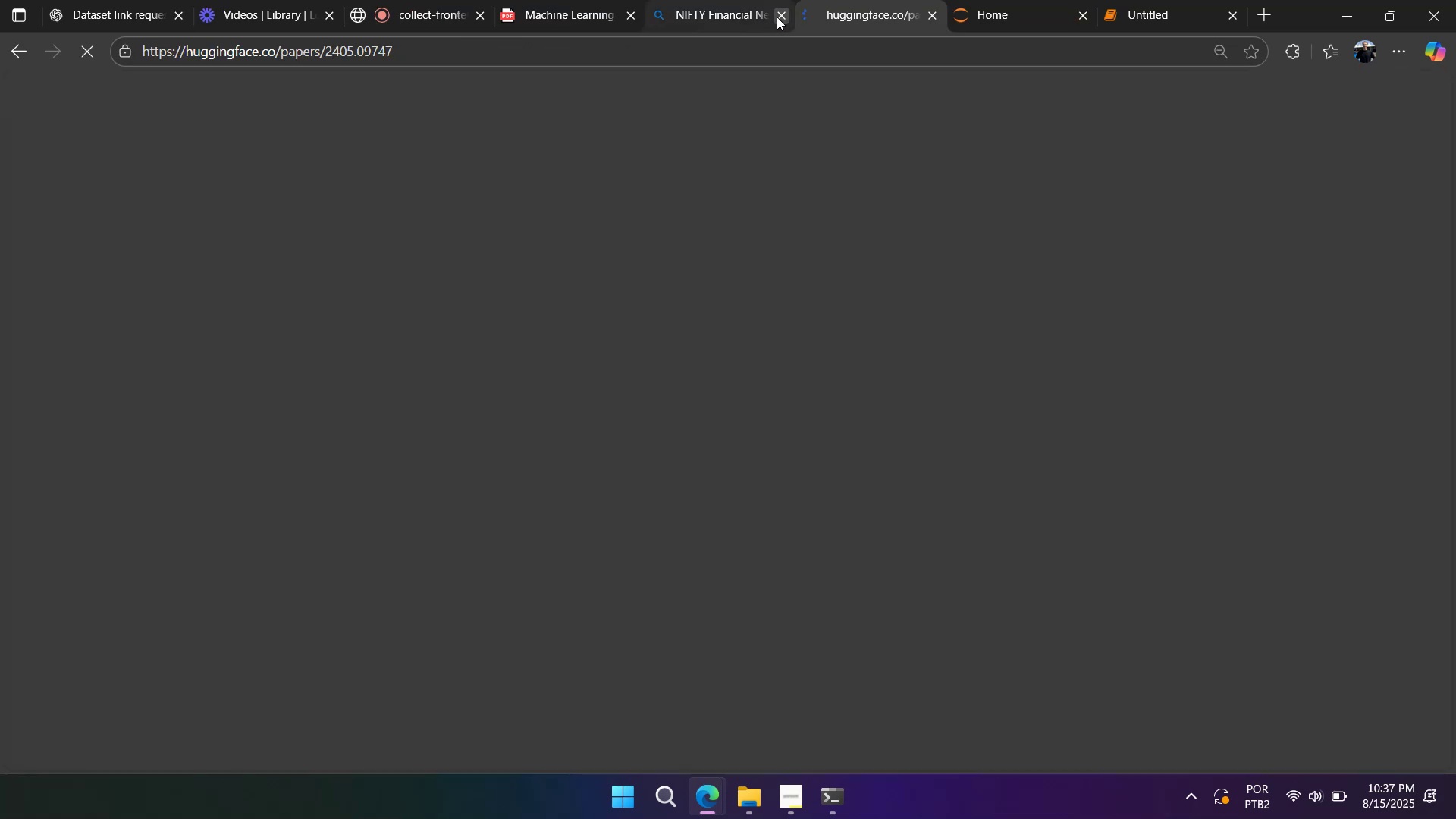 
left_click([781, 12])
 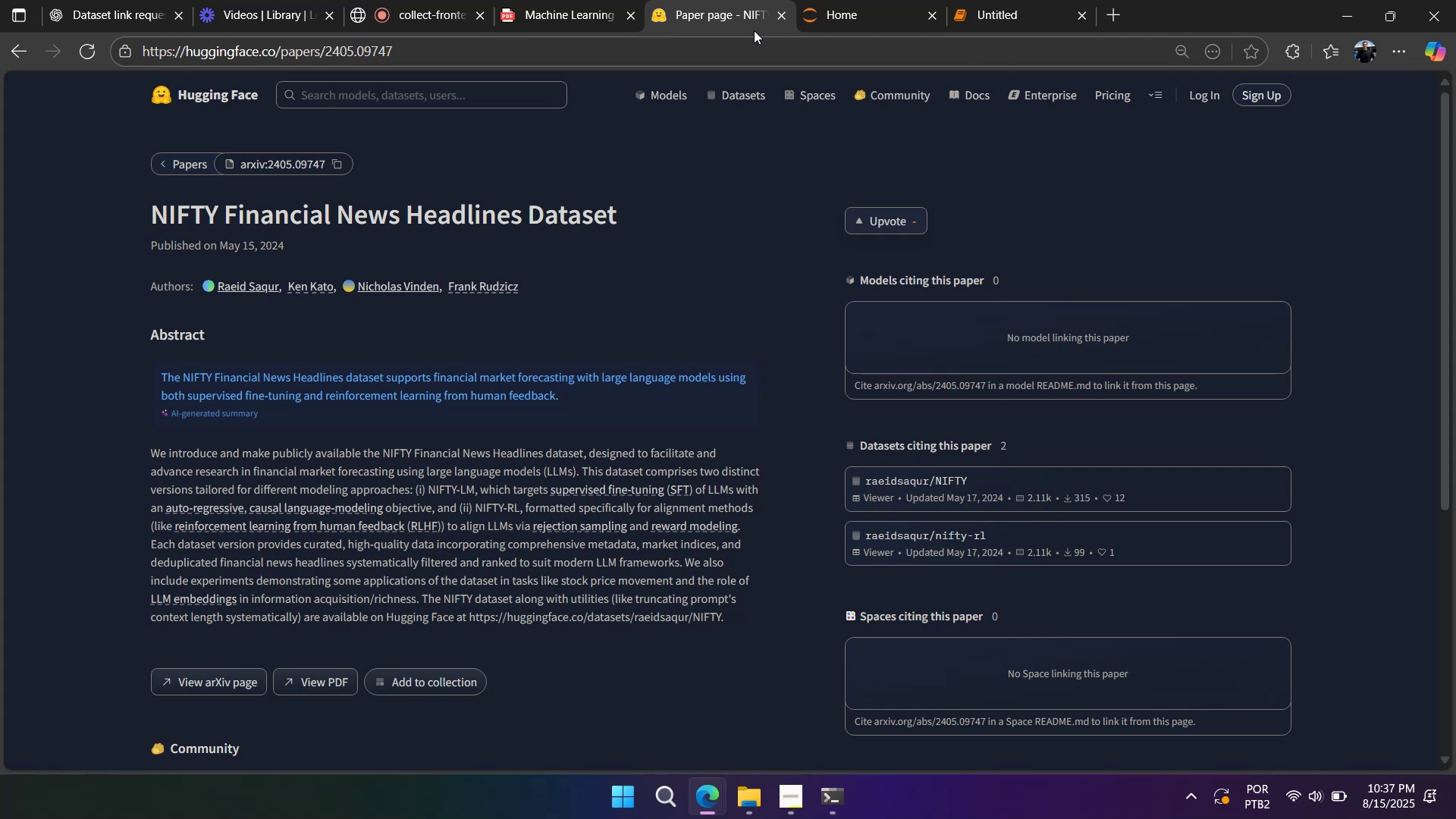 
wait(6.24)
 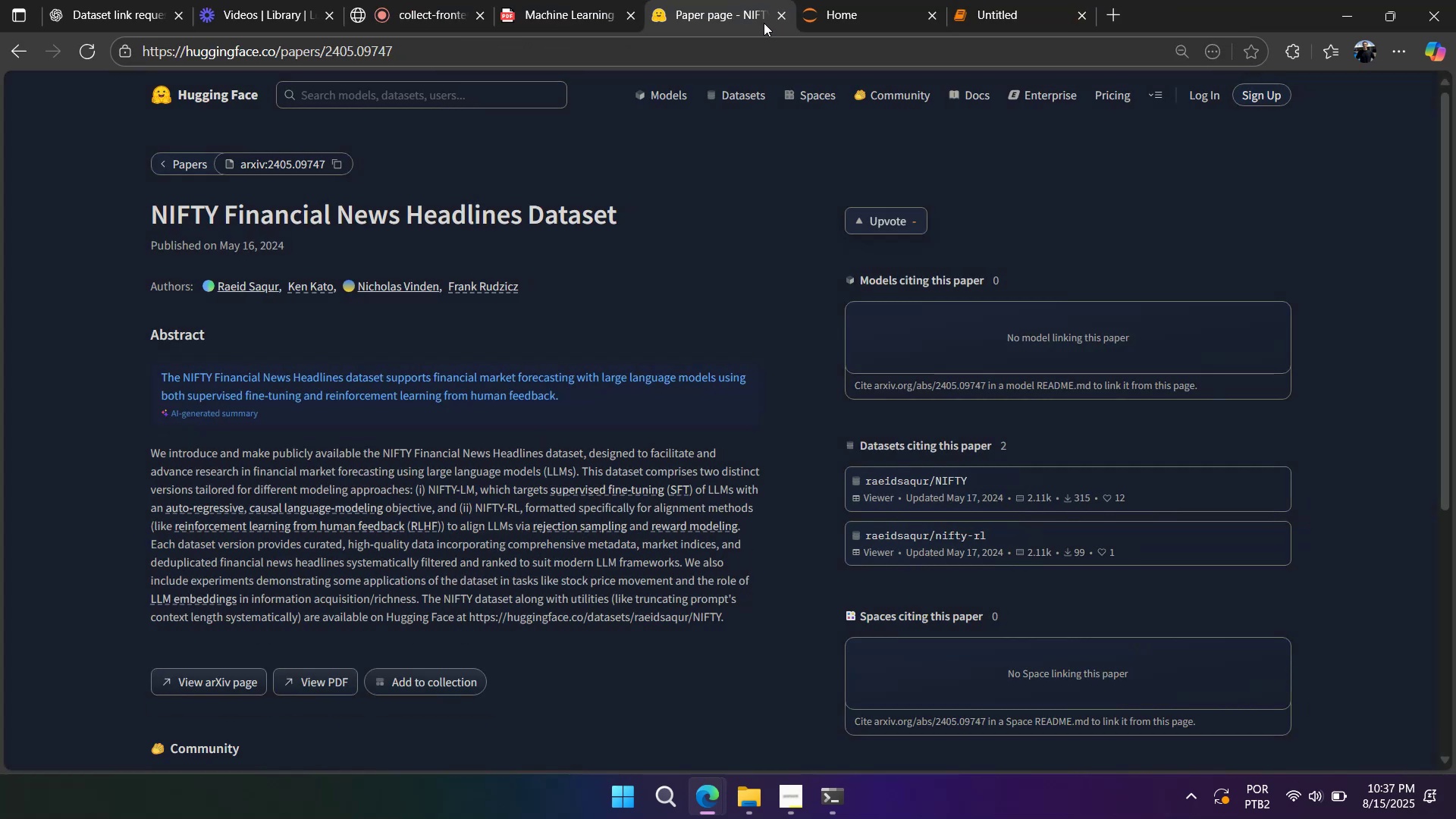 
scroll: coordinate [525, 399], scroll_direction: down, amount: 4.0
 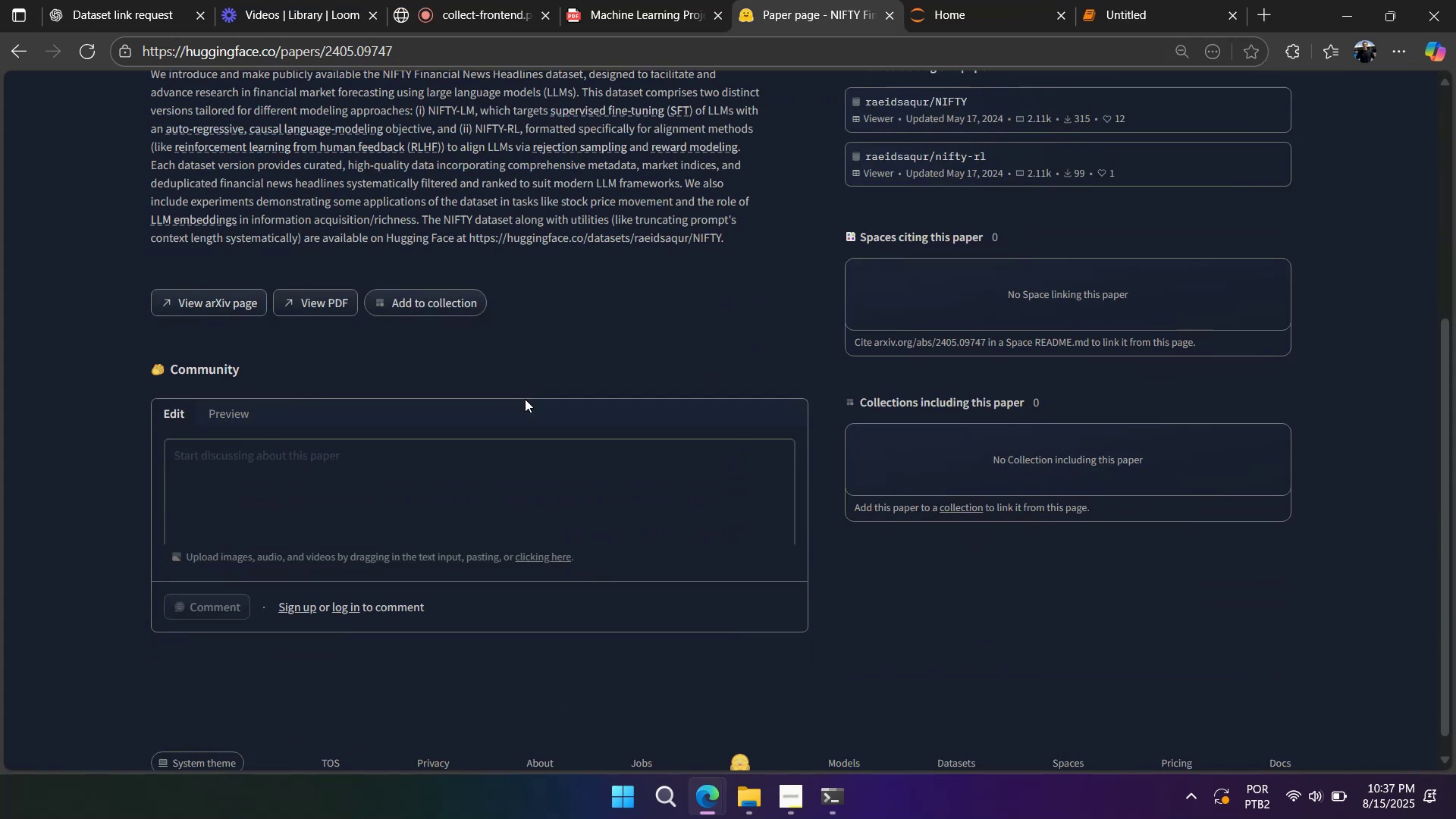 
scroll: coordinate [525, 399], scroll_direction: up, amount: 8.0
 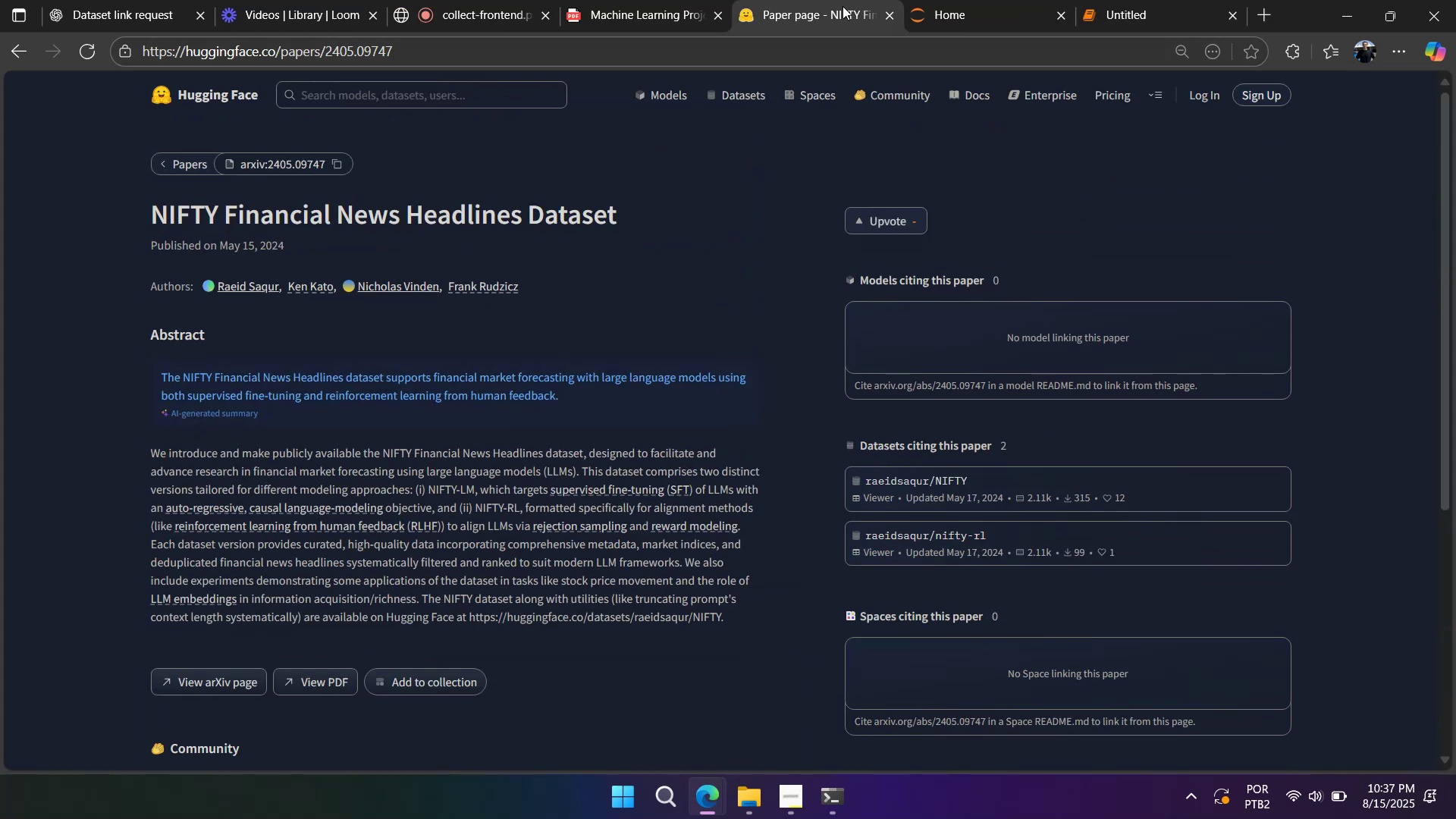 
left_click([892, 14])
 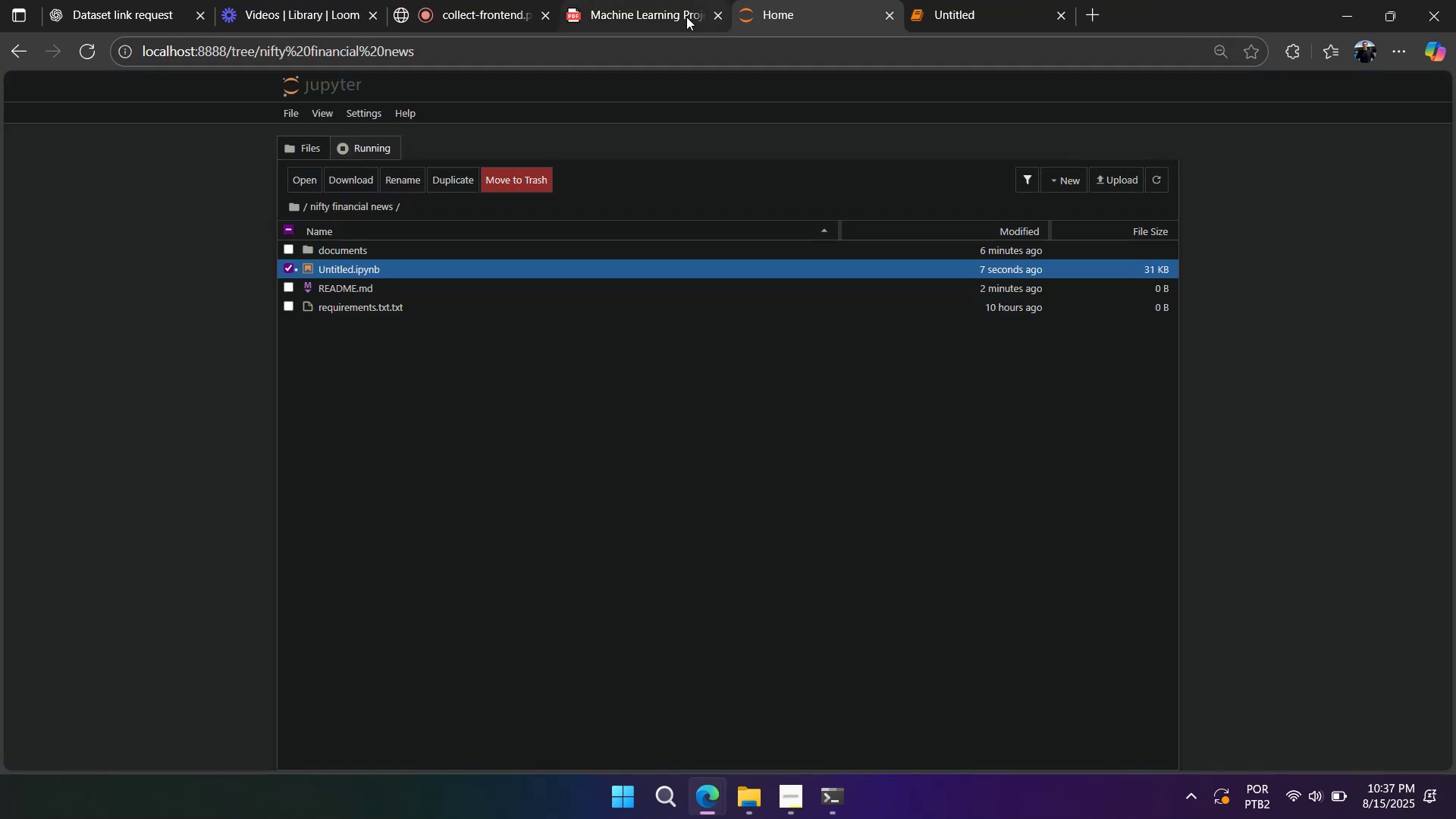 
left_click([686, 17])
 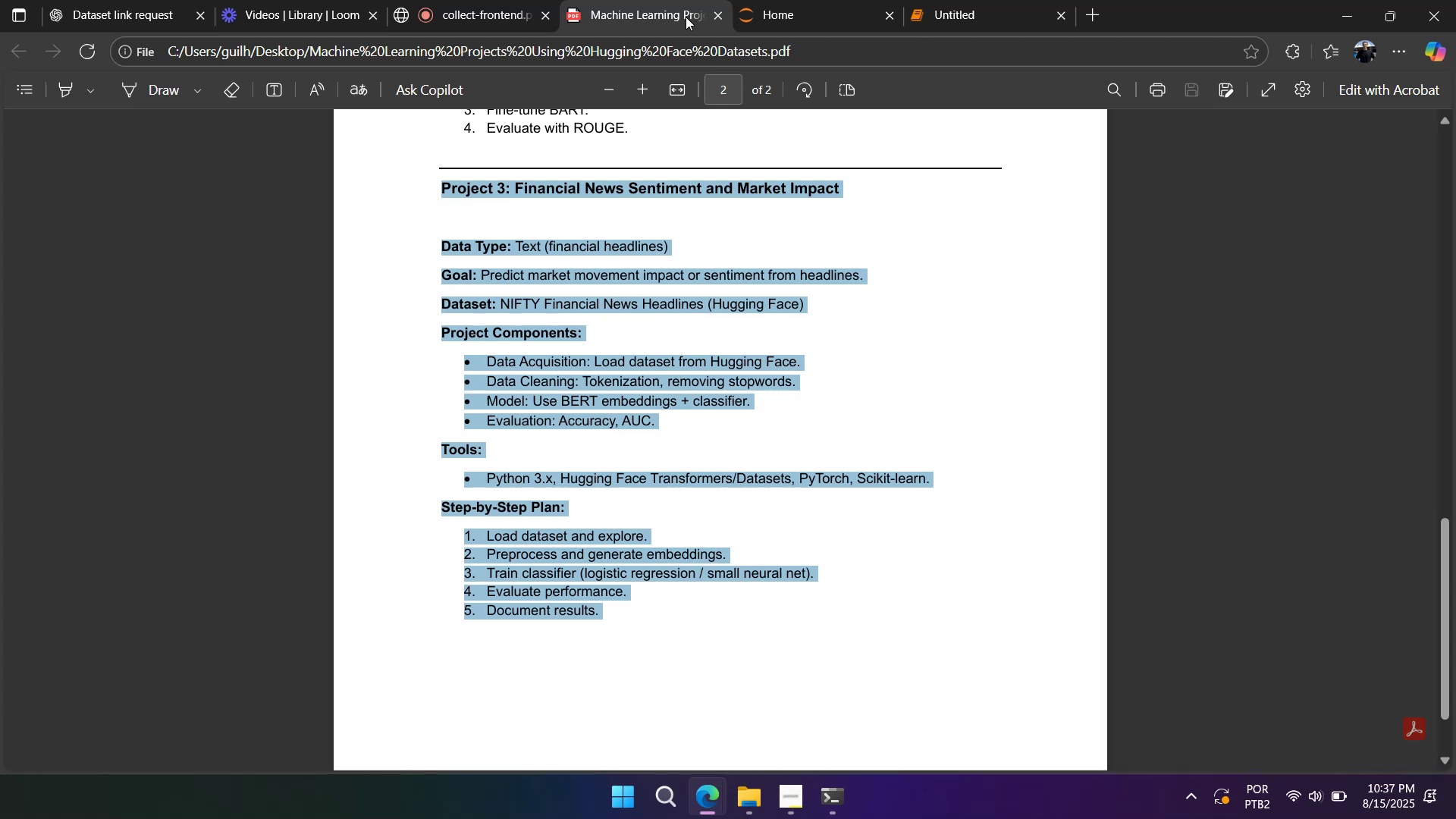 
wait(11.31)
 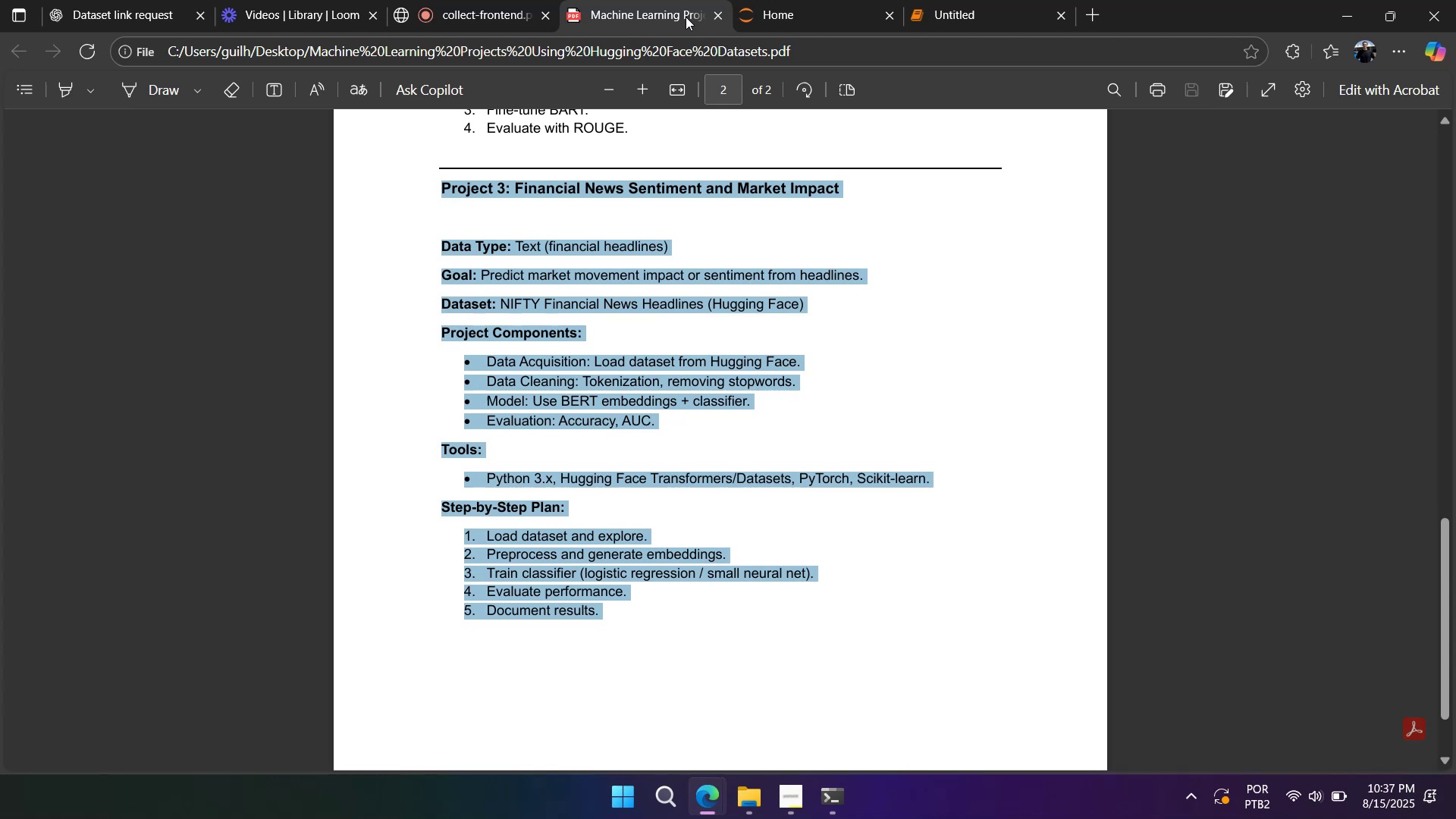 
left_click([1173, 19])
 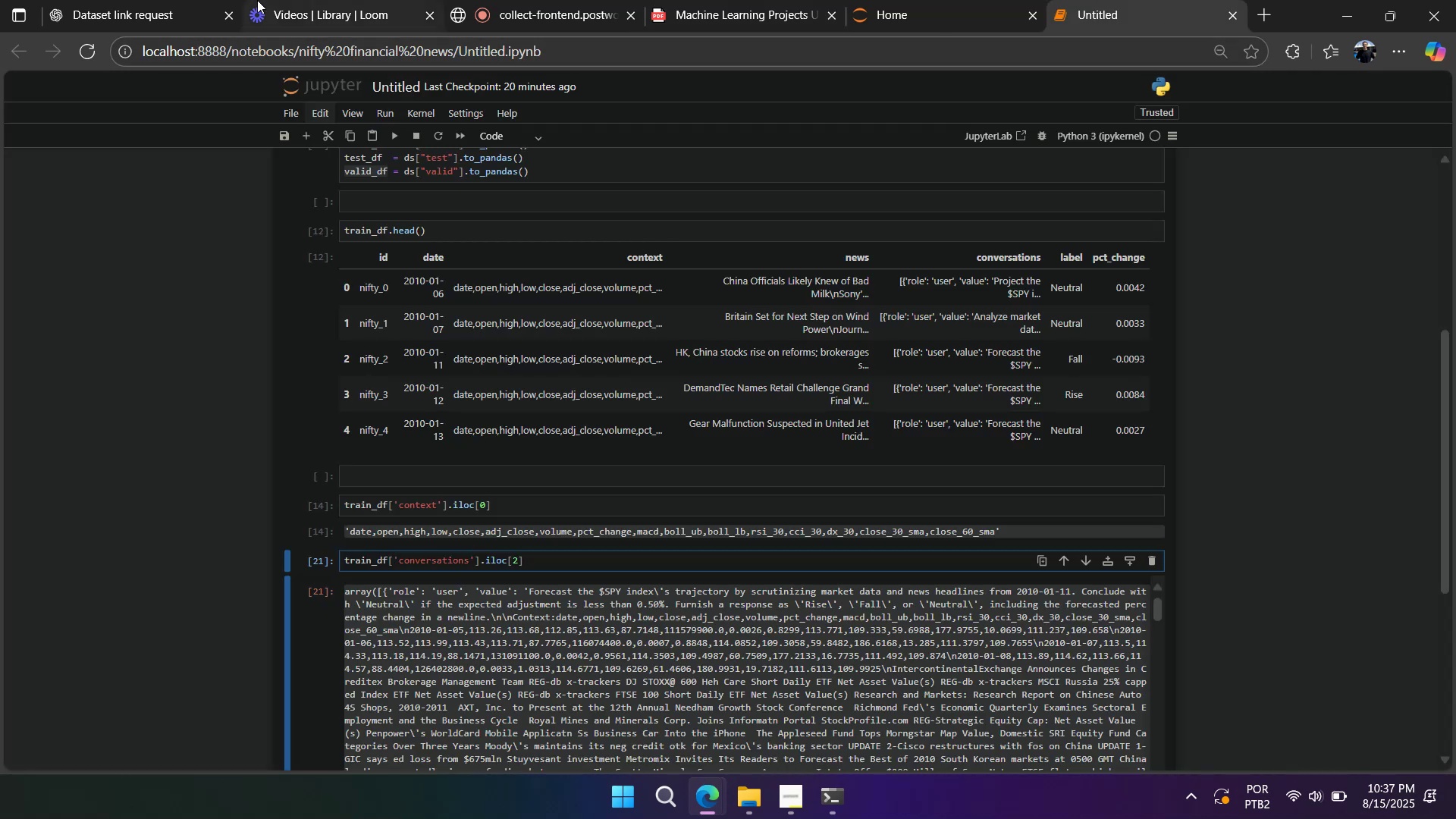 
left_click([189, 9])
 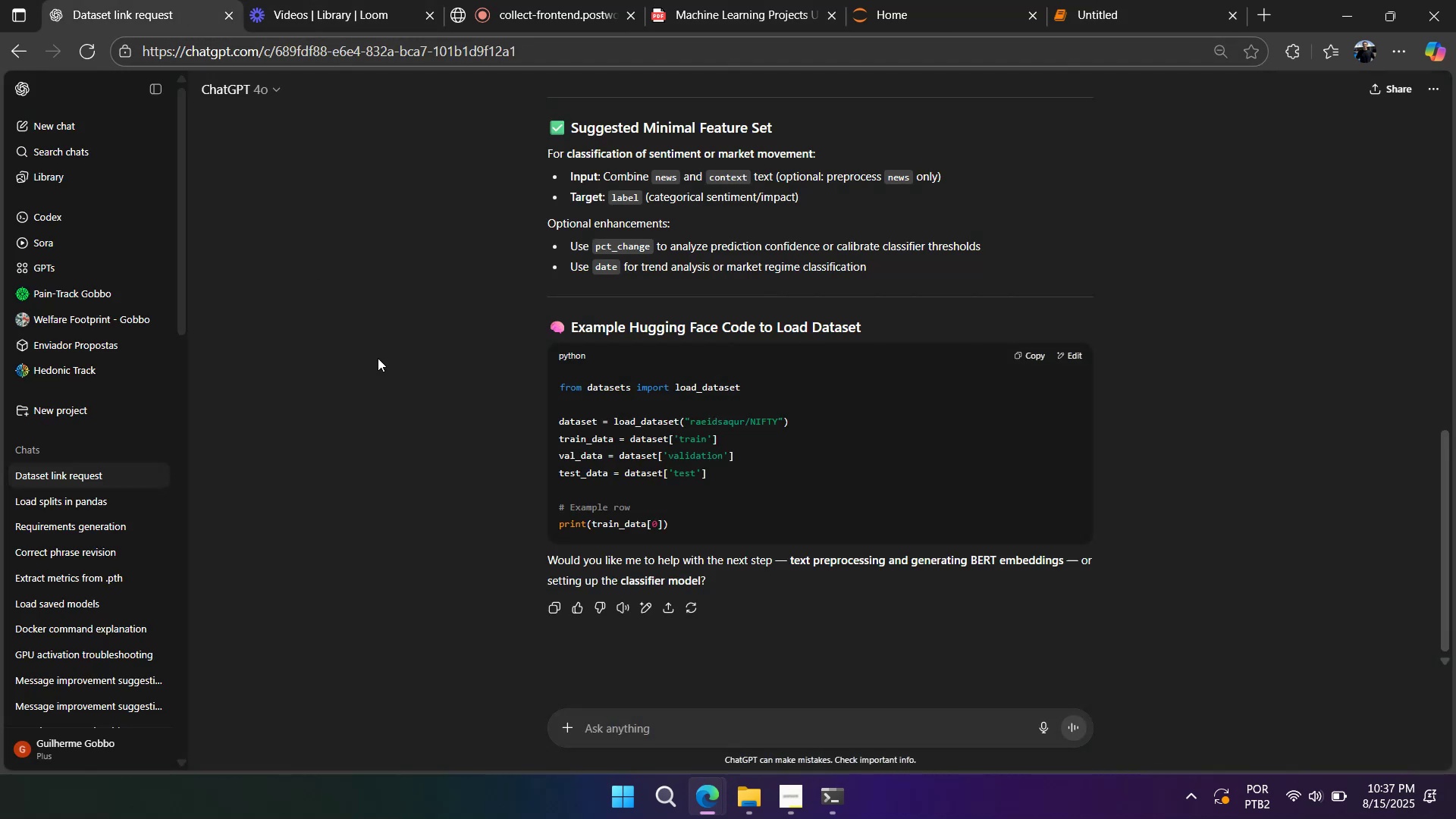 
scroll: coordinate [413, 419], scroll_direction: up, amount: 12.0
 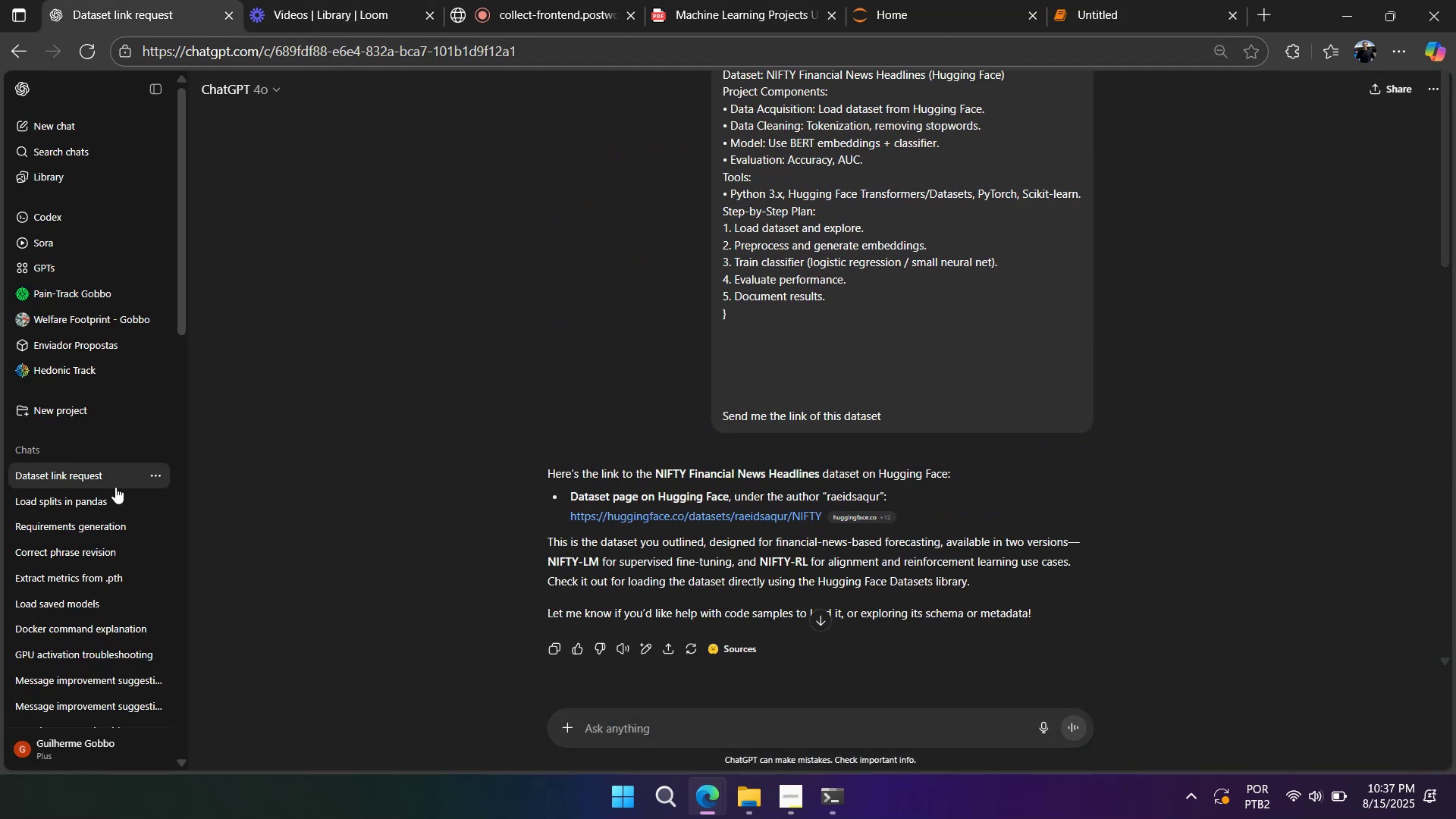 
left_click([104, 491])
 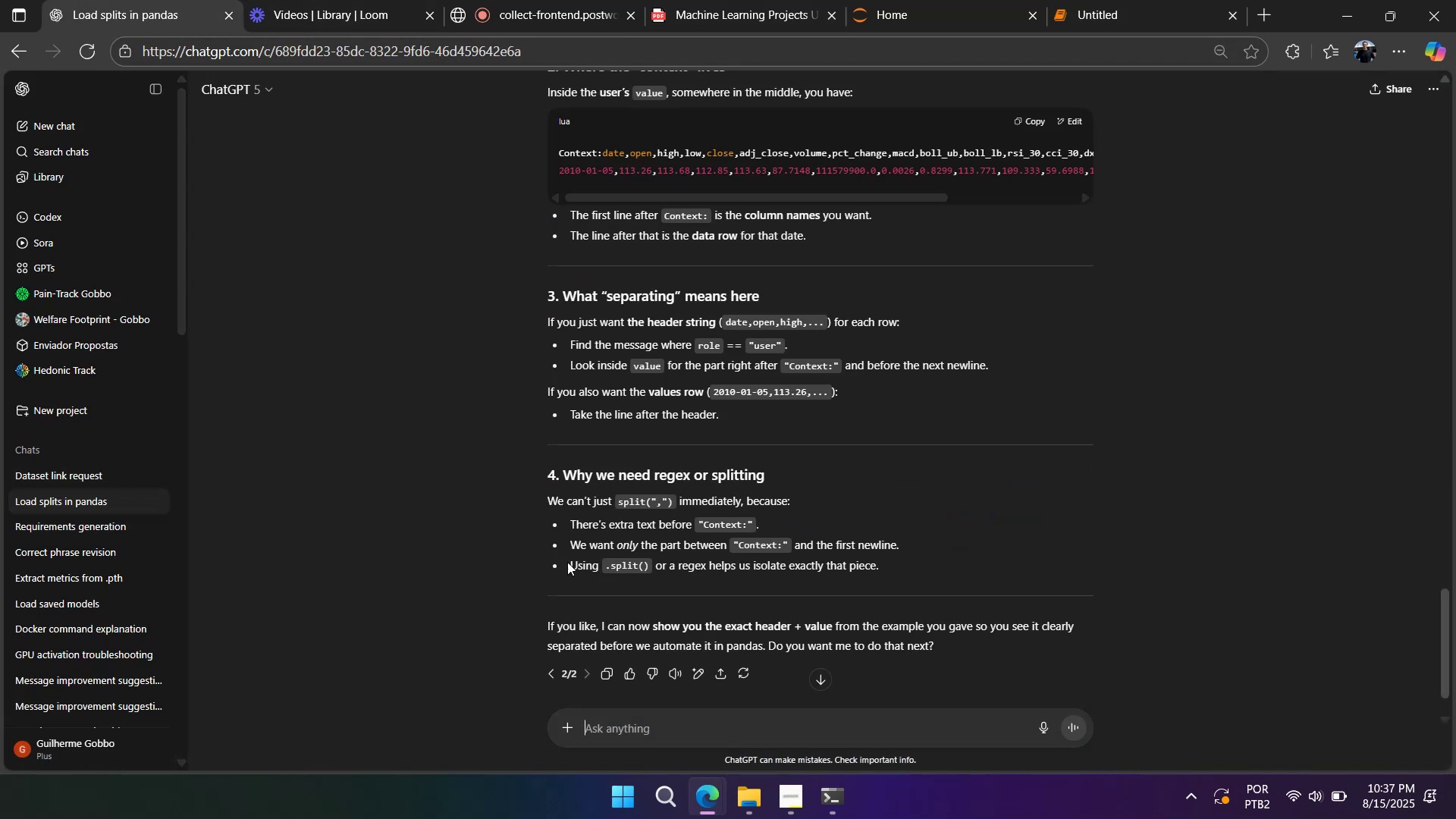 
left_click([598, 738])
 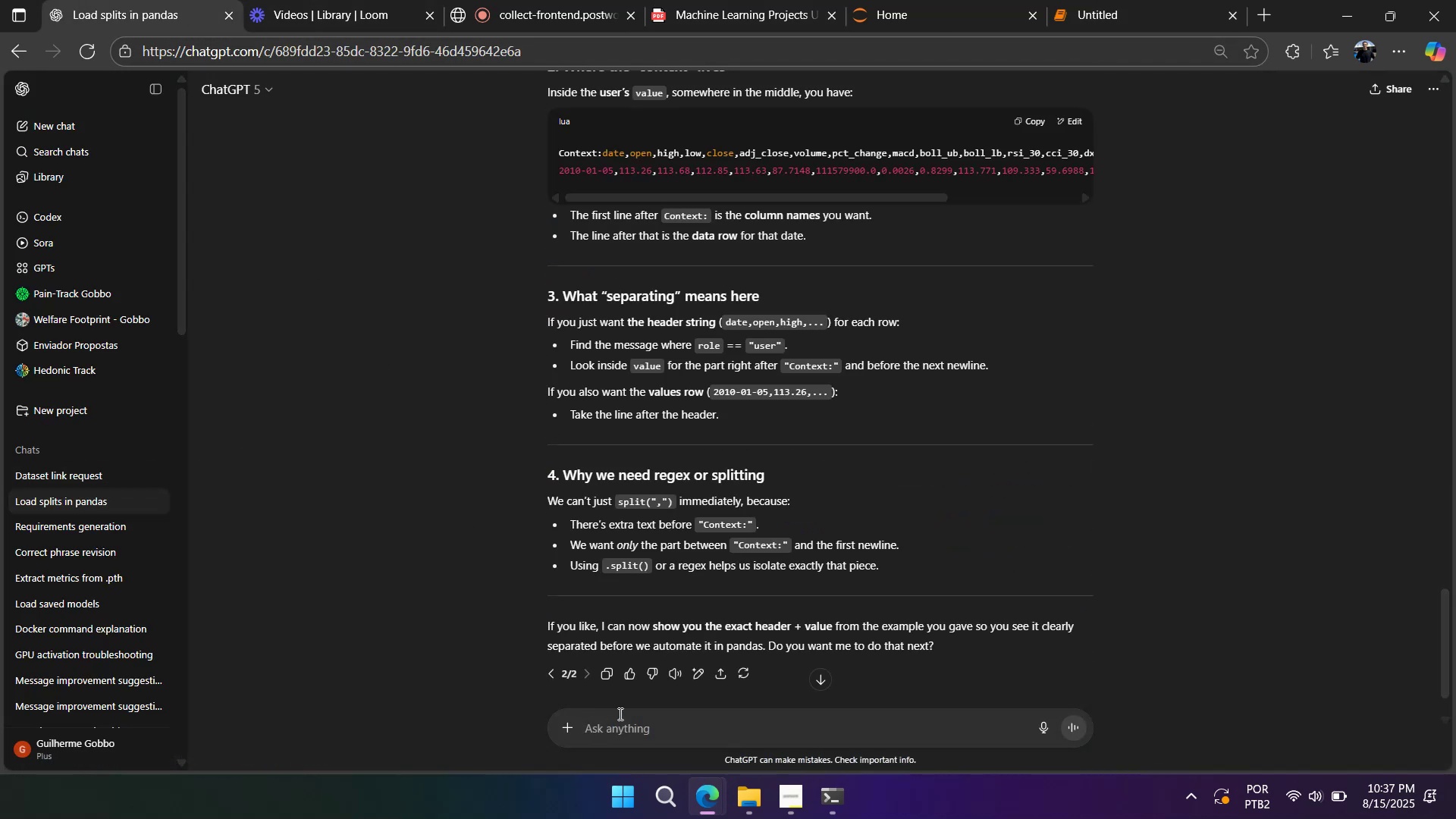 
scroll: coordinate [666, 633], scroll_direction: down, amount: 6.0
 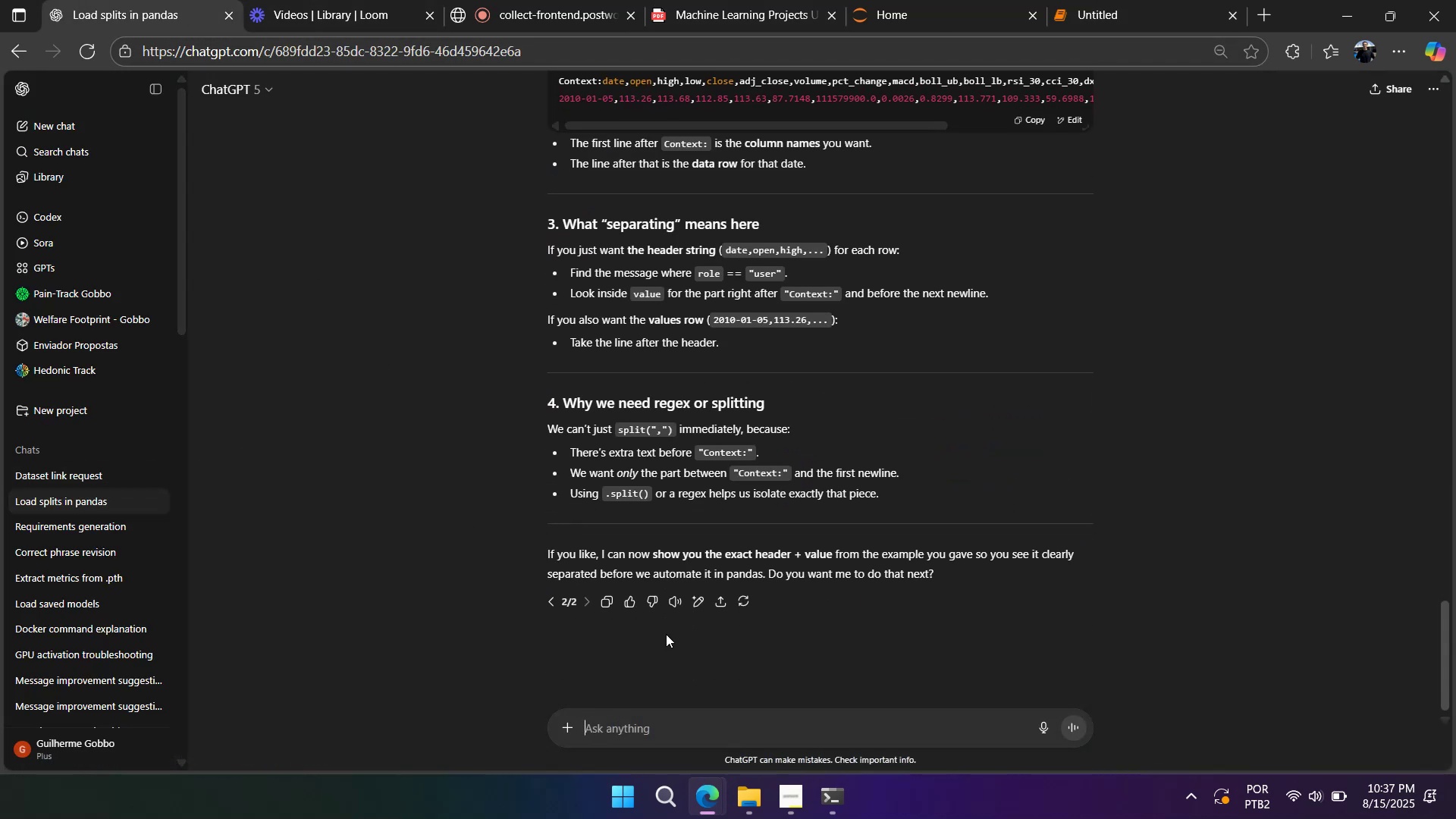 
type(se[)
 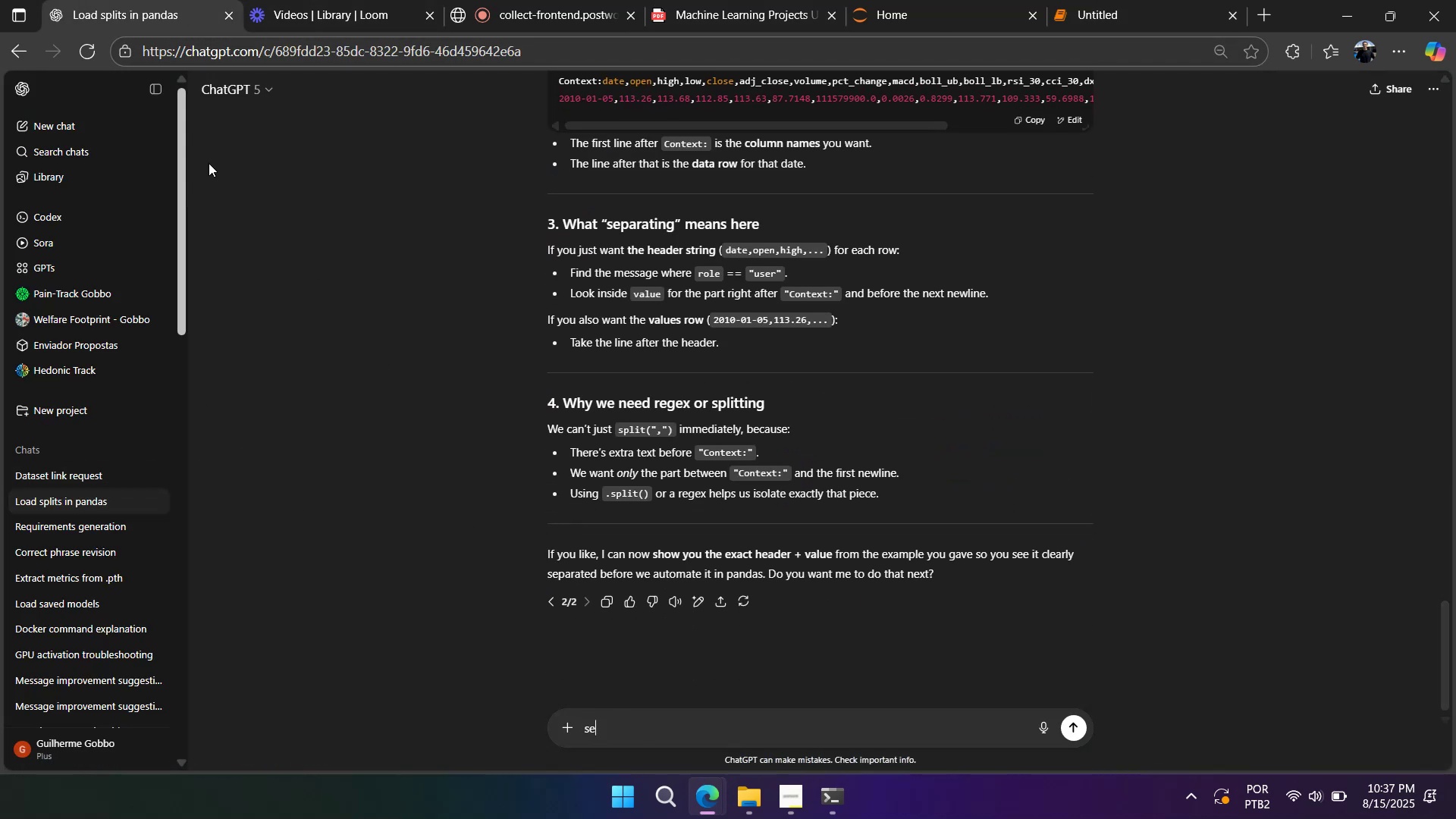 
left_click([255, 94])
 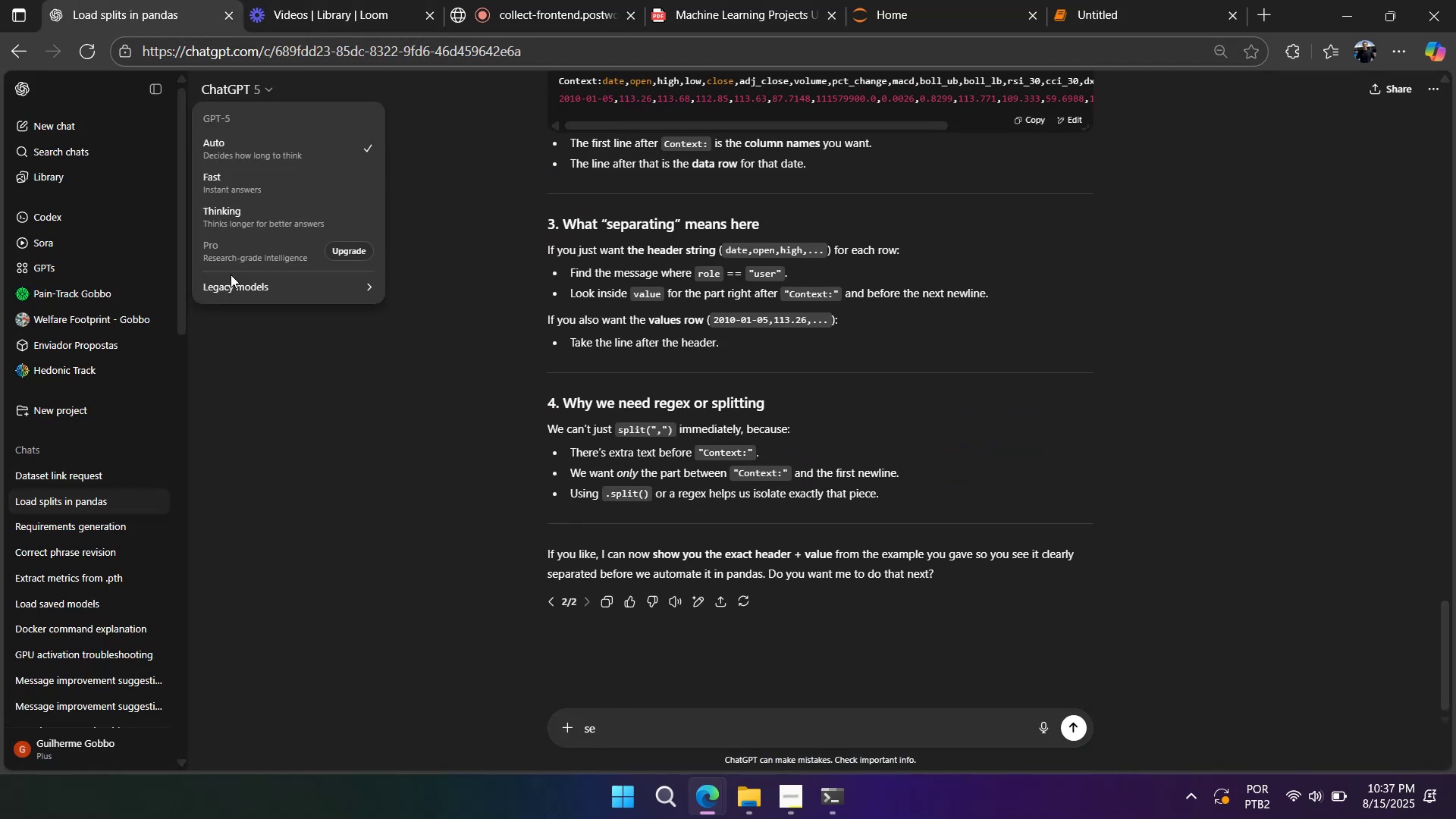 
left_click([231, 290])
 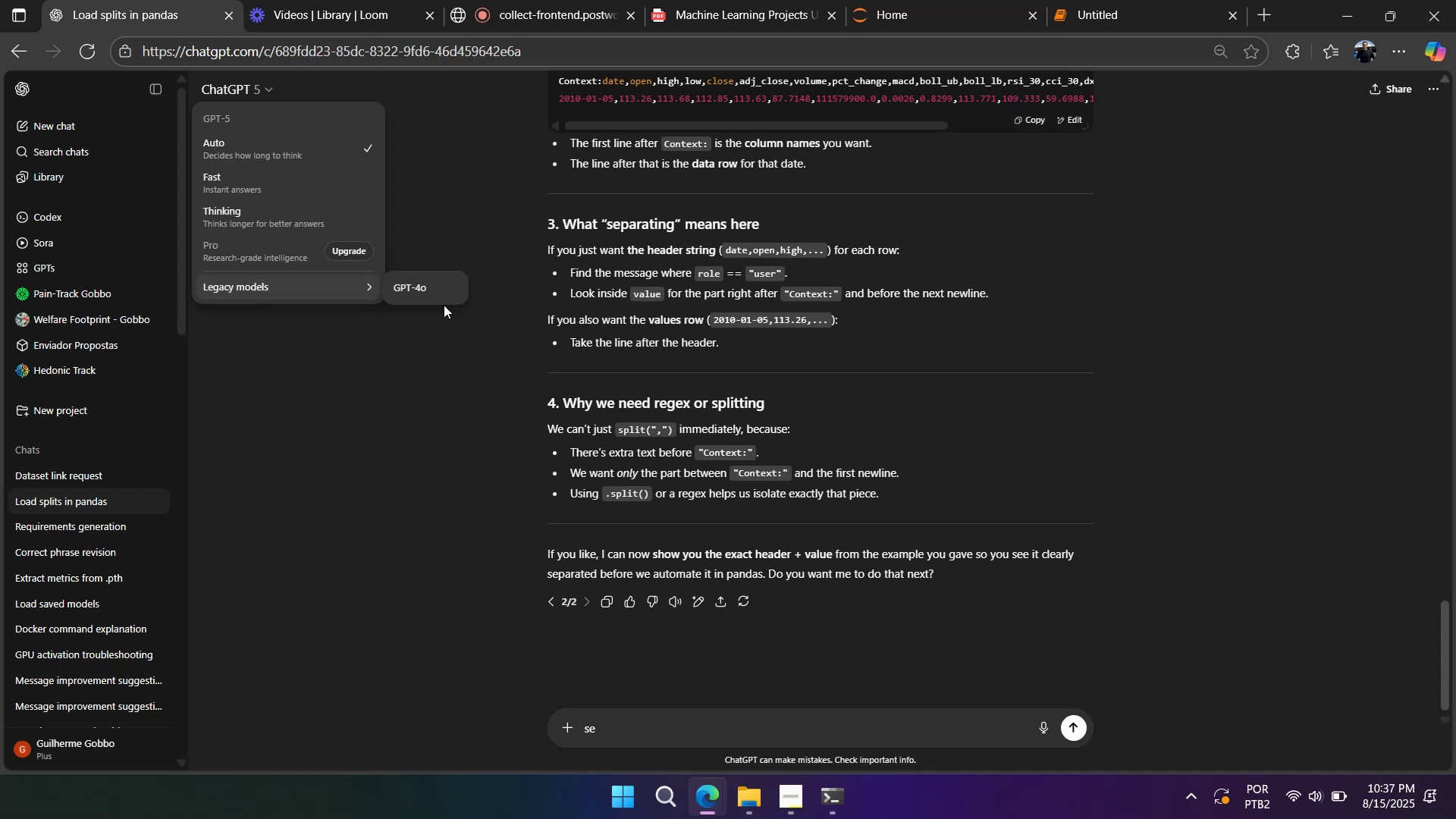 
left_click([433, 293])
 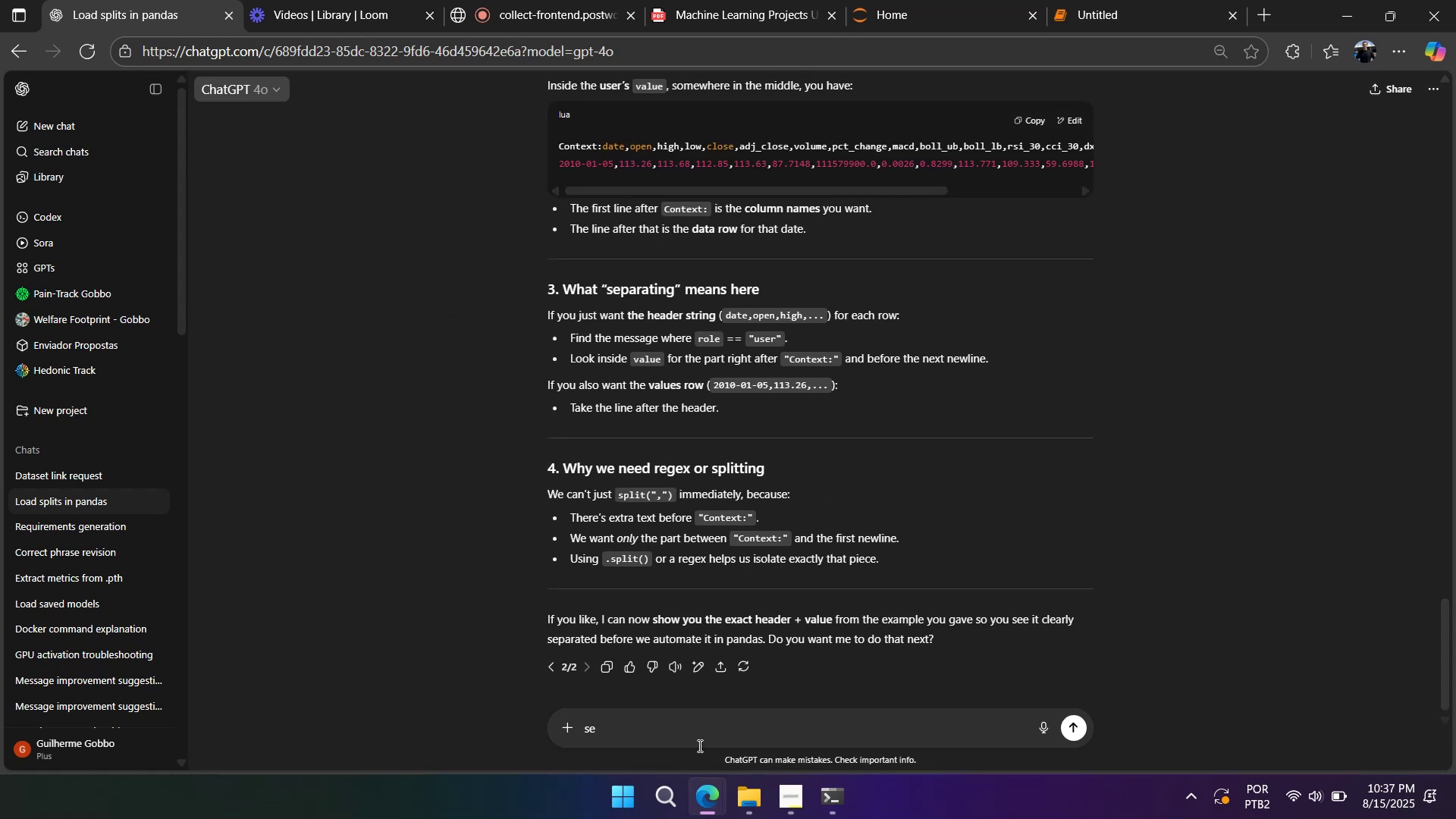 
double_click([701, 733])
 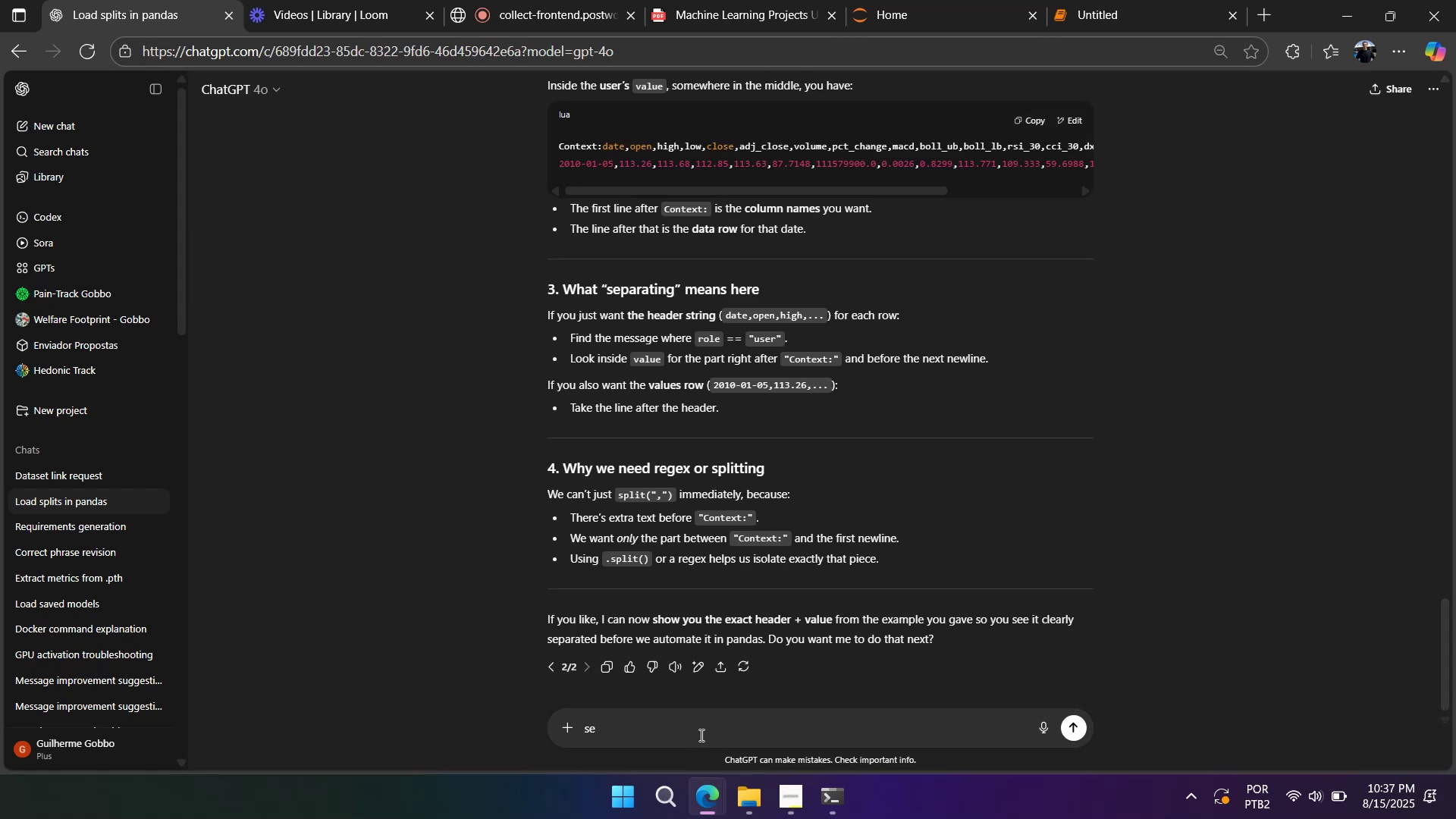 
key(Control+A)
 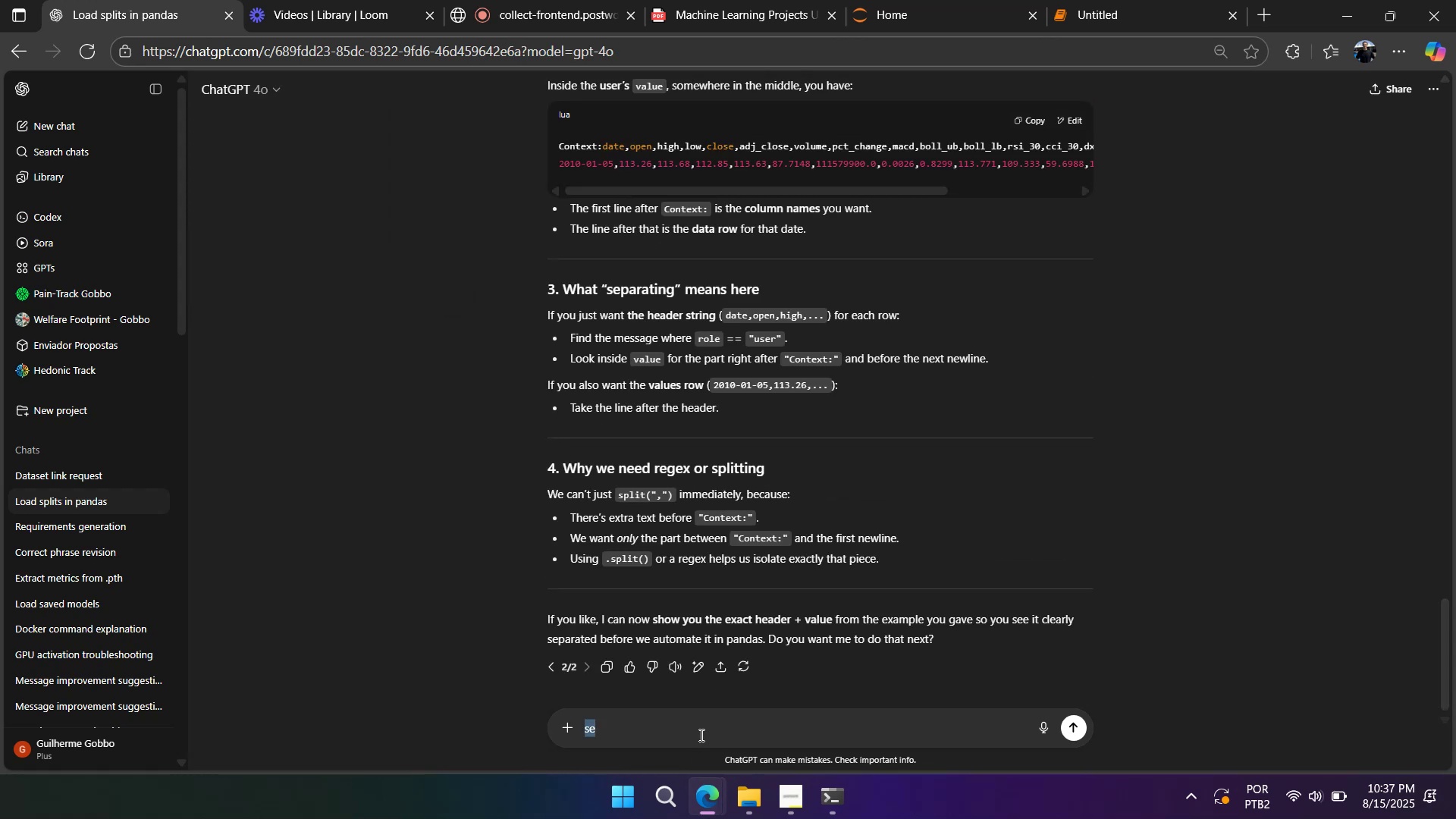 
key(Control+A)
 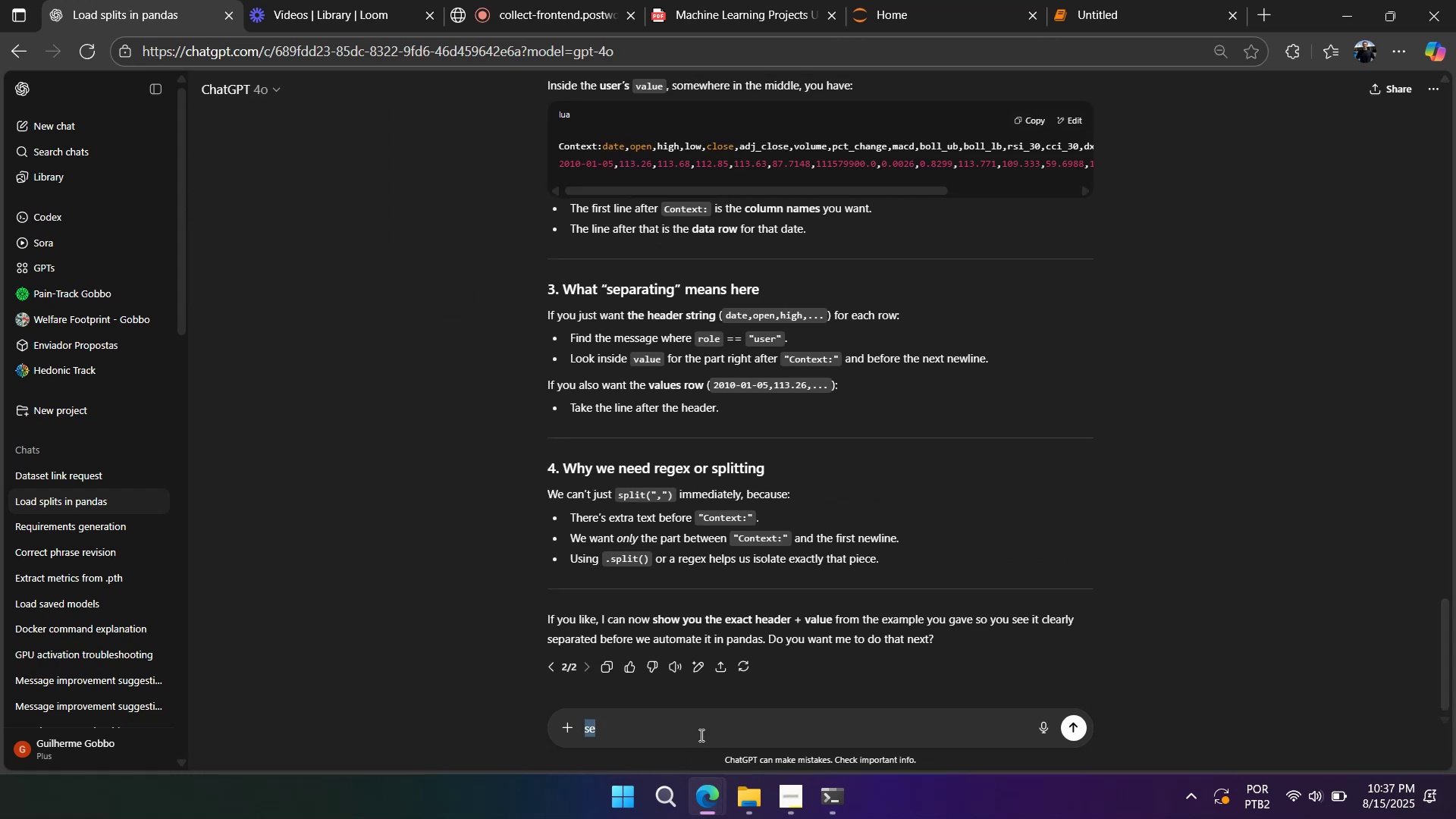 
type(create new columns to me based on the context)
 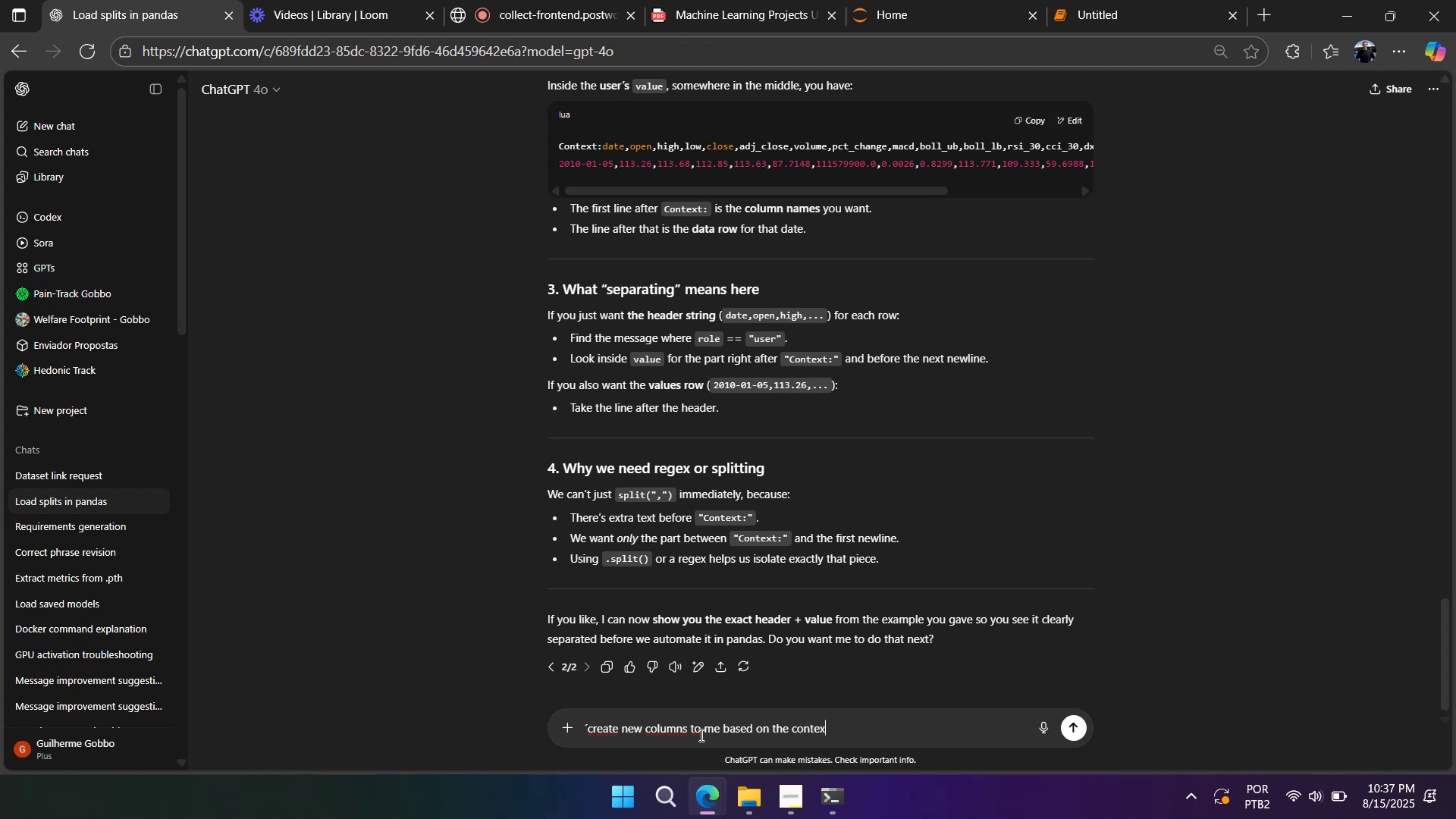 
key(Enter)
 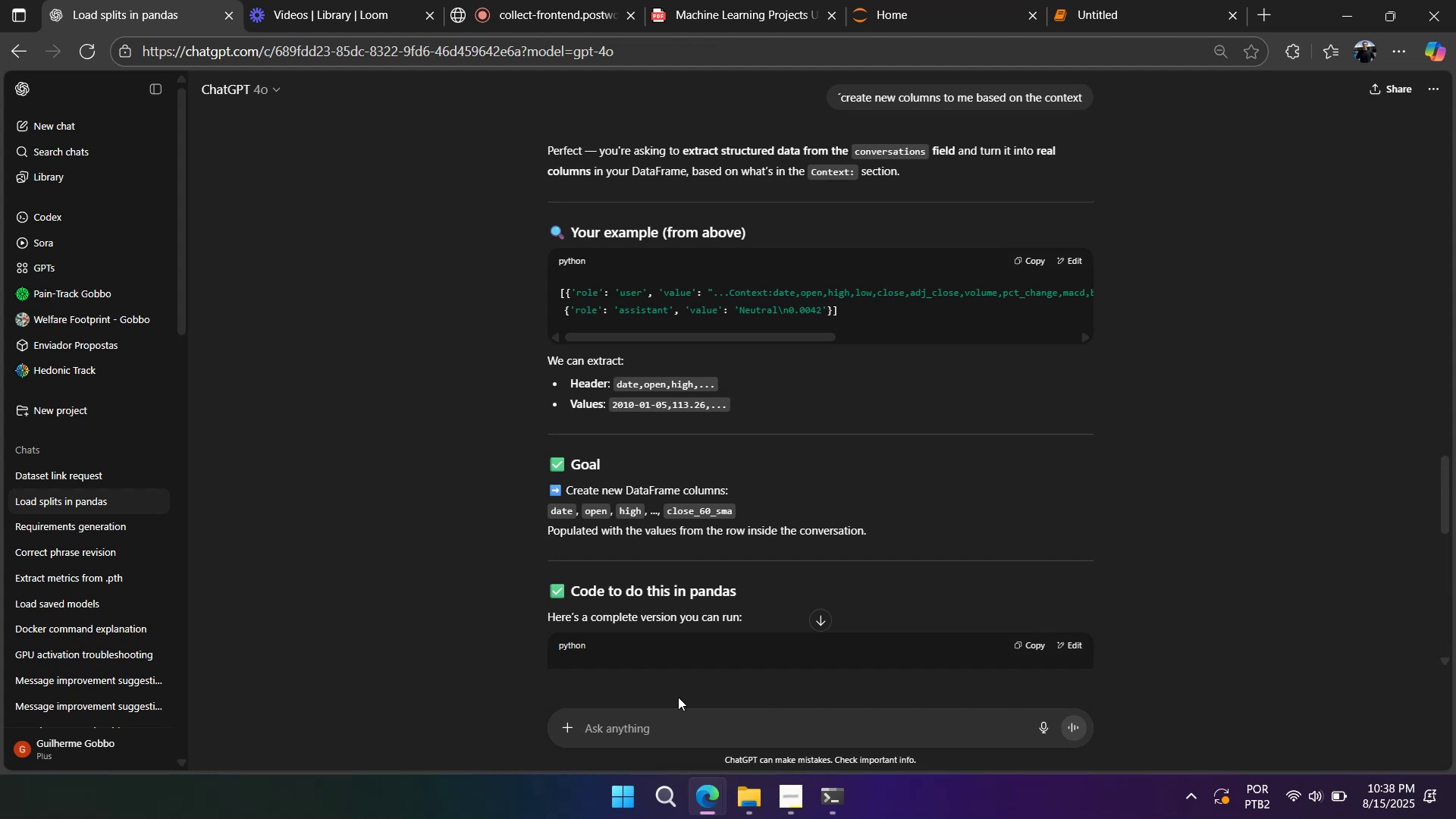 
wait(20.69)
 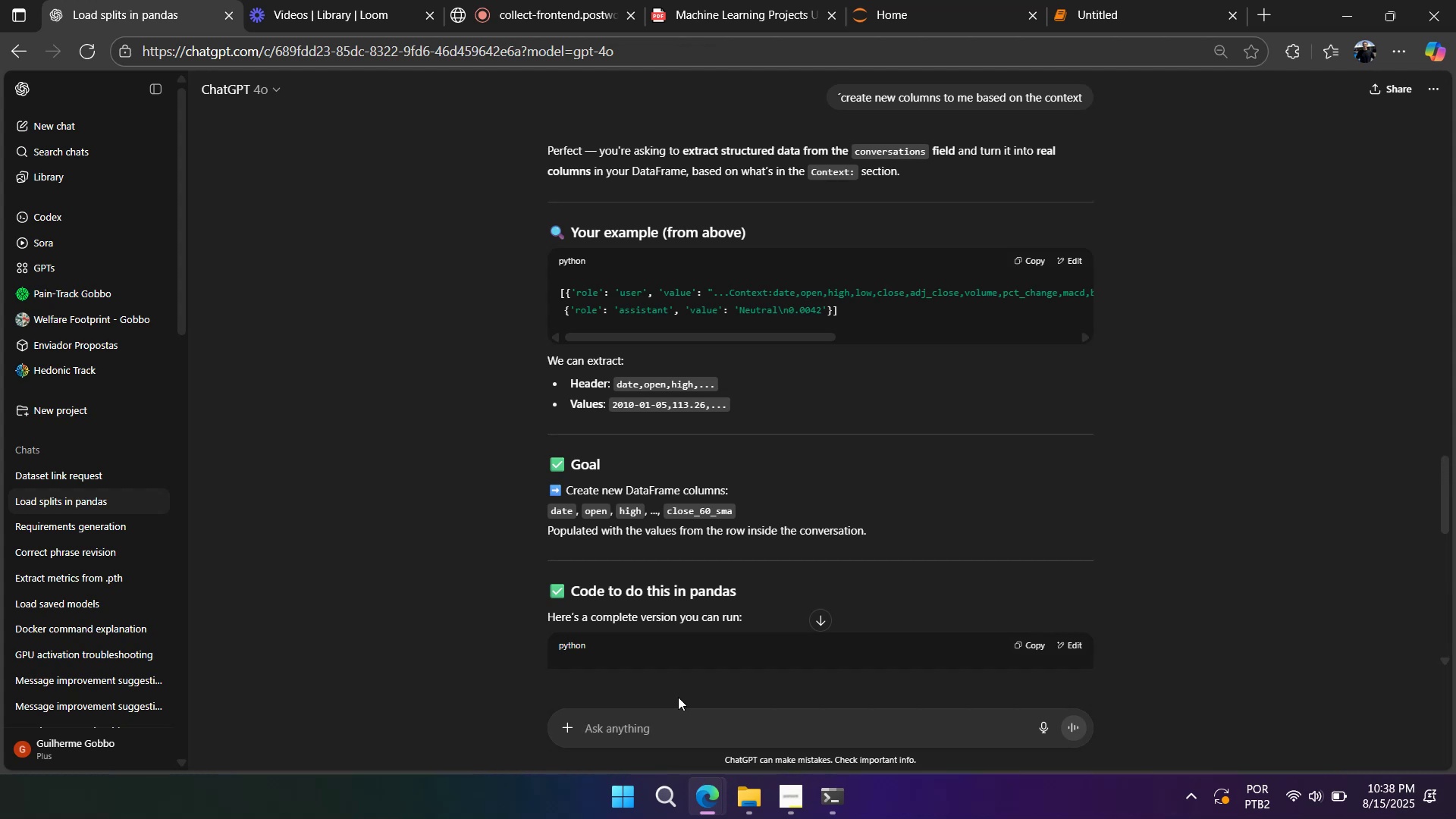 
scroll: coordinate [910, 206], scroll_direction: down, amount: 12.0
 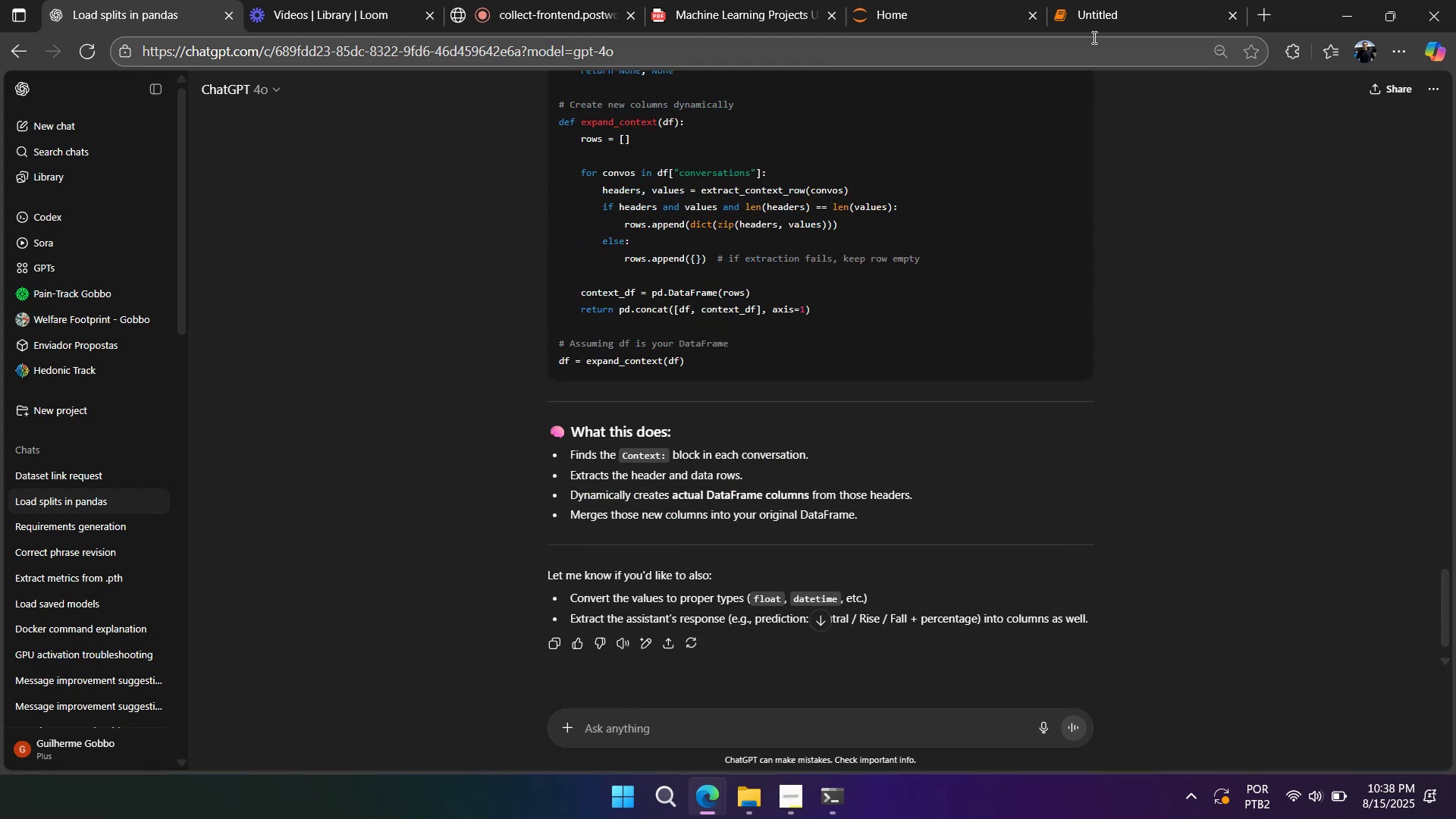 
left_click([1100, 19])
 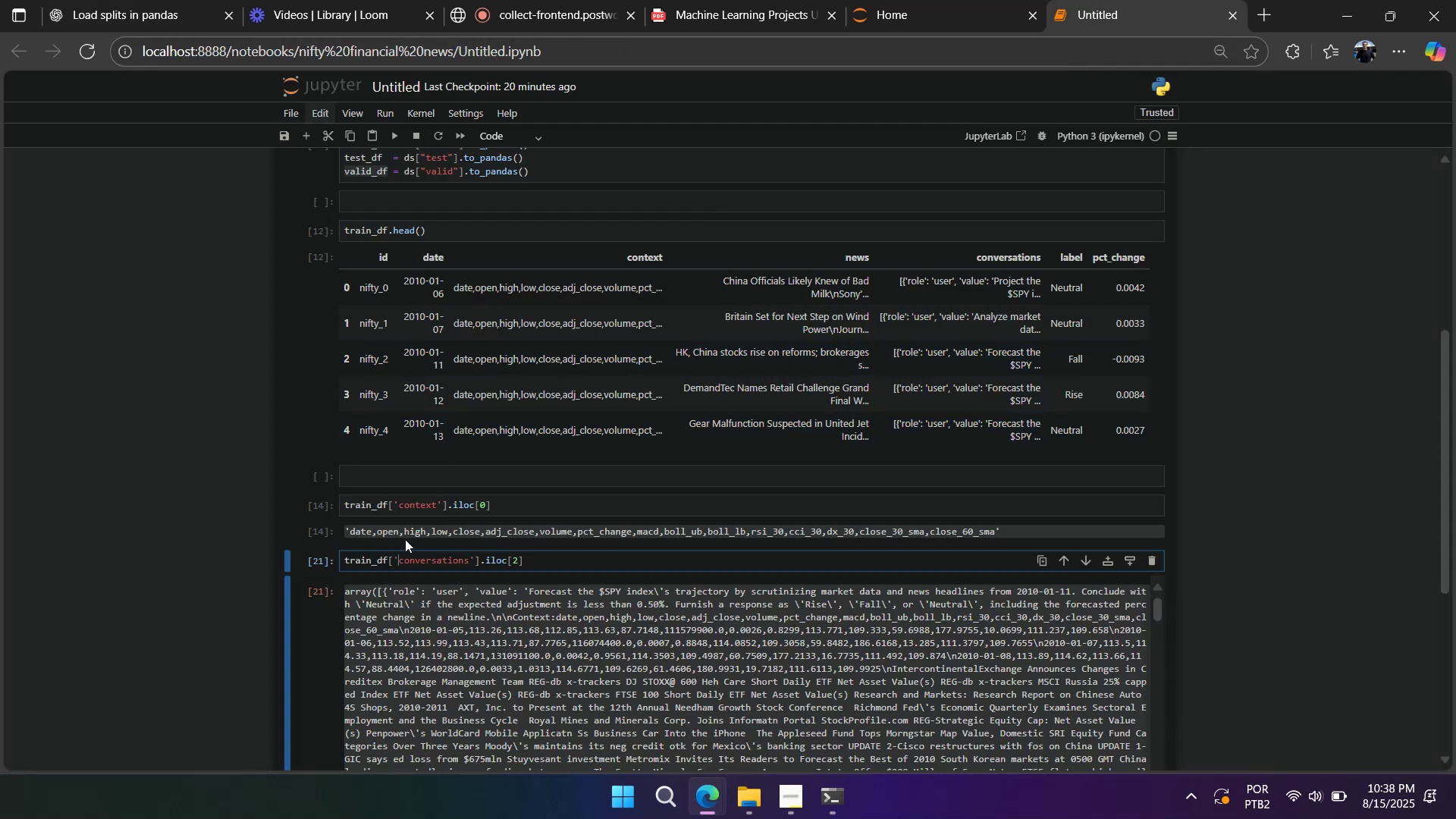 
scroll: coordinate [388, 554], scroll_direction: down, amount: 6.0
 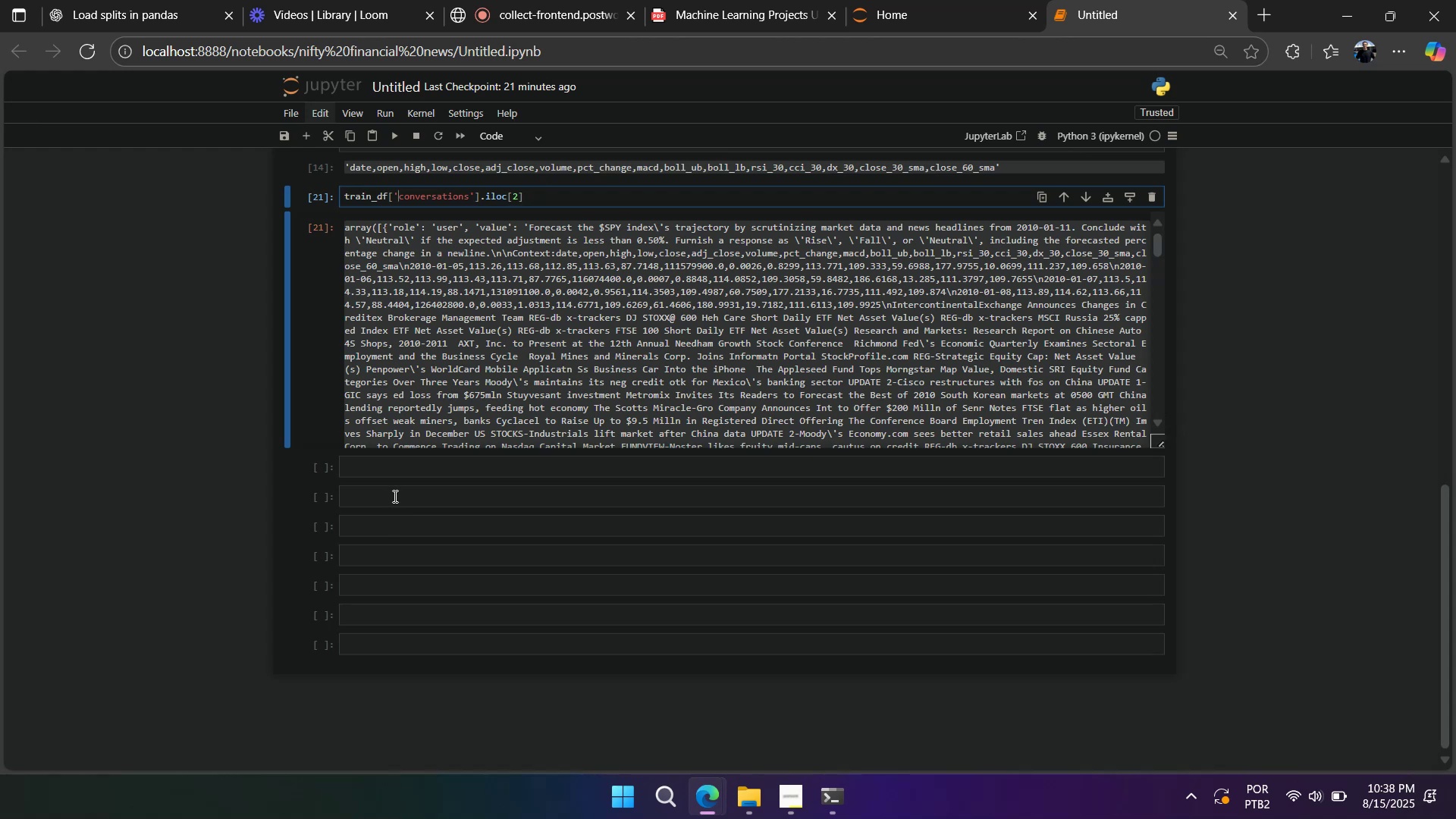 
left_click([394, 496])
 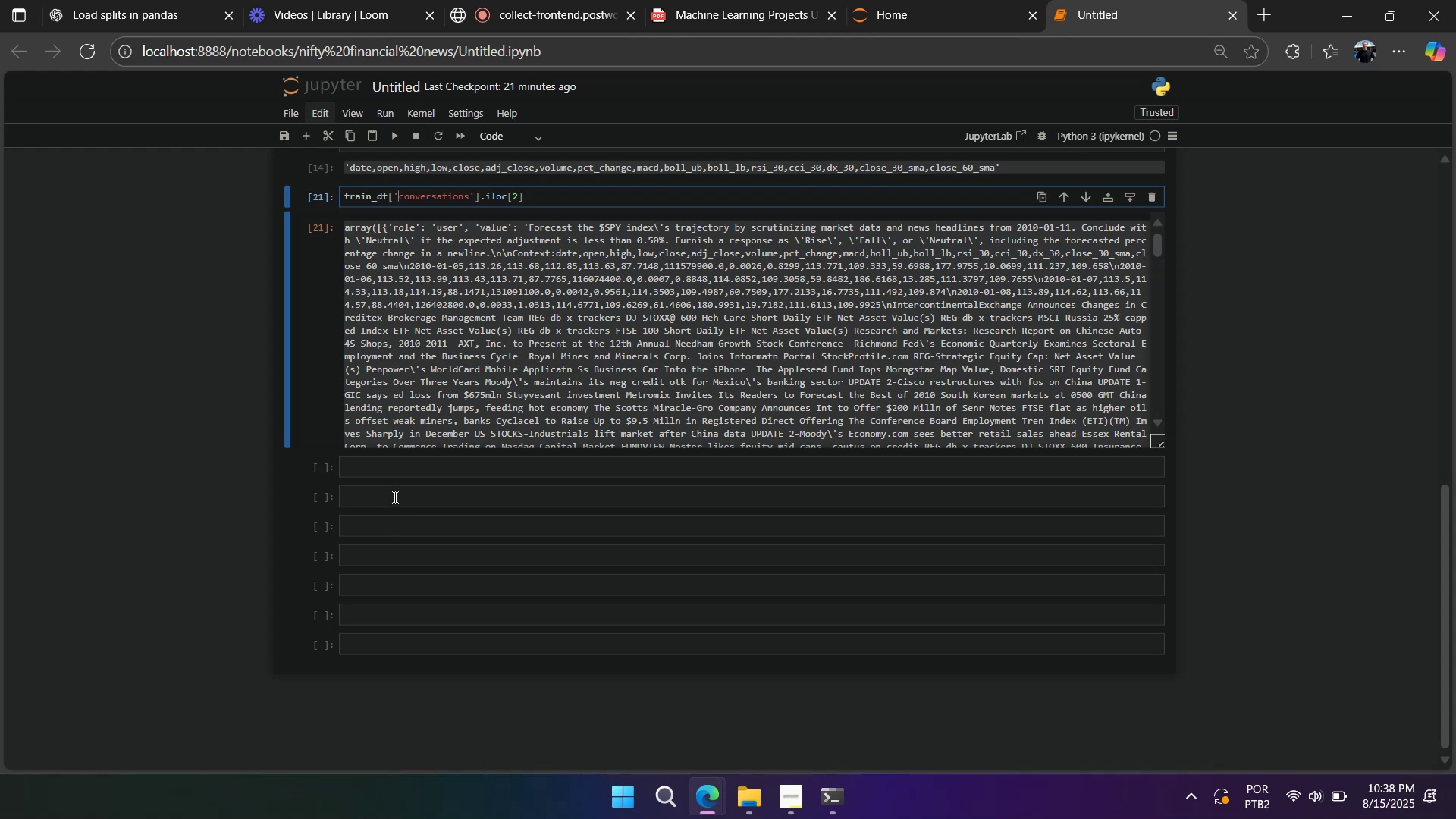 
key(Control+V)
 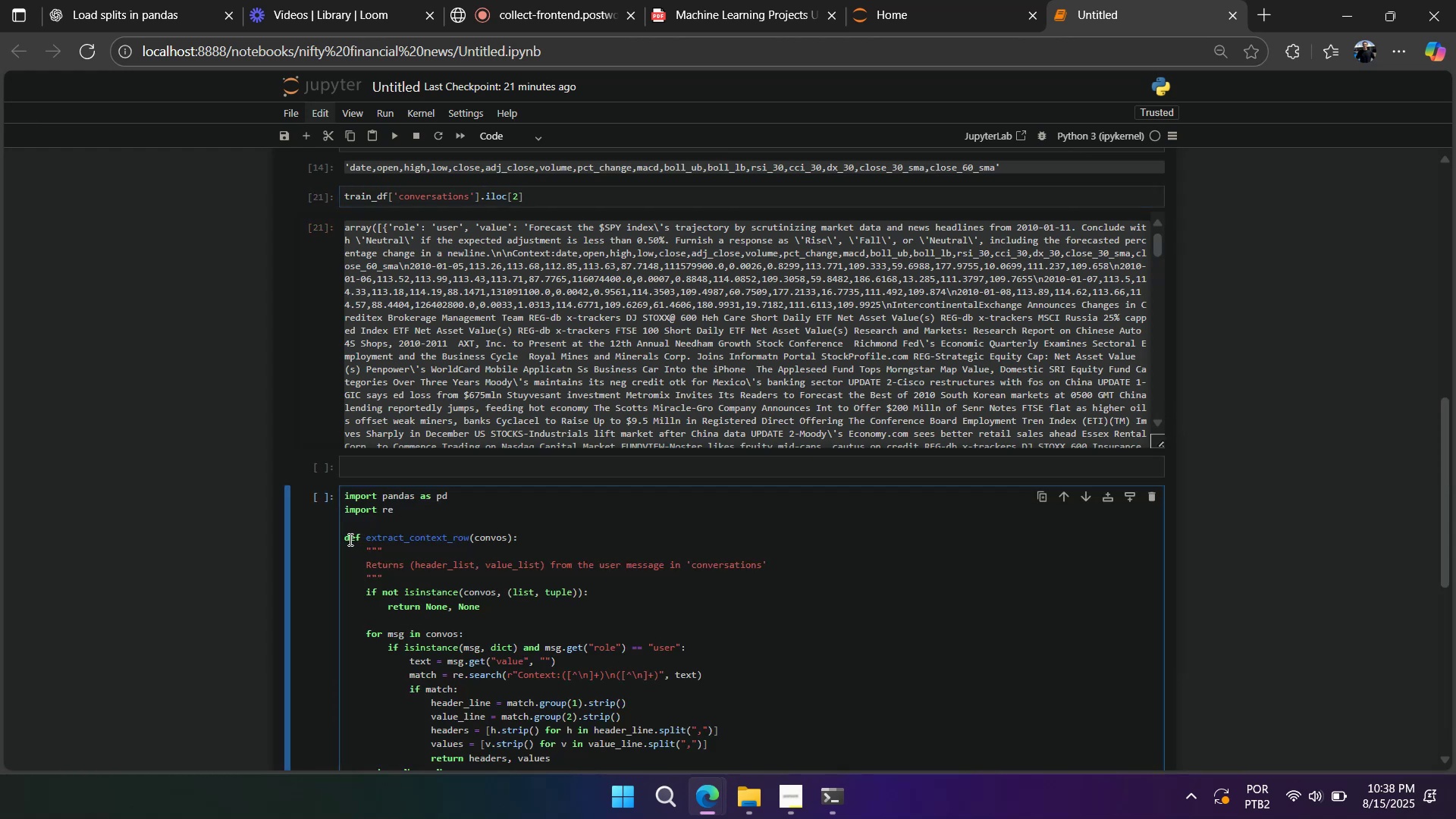 
left_click([344, 537])
 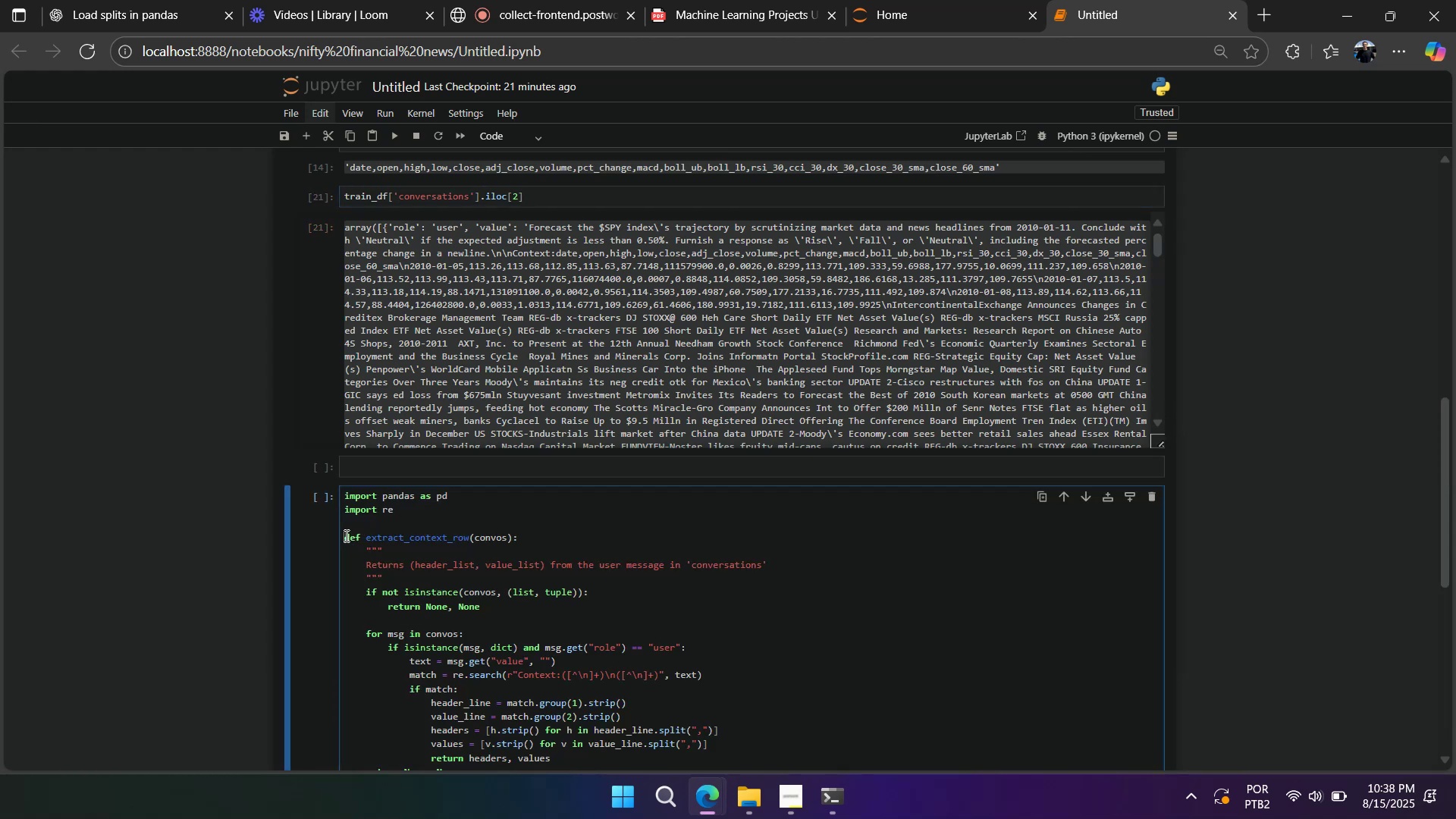 
scroll: coordinate [345, 533], scroll_direction: down, amount: 9.0
 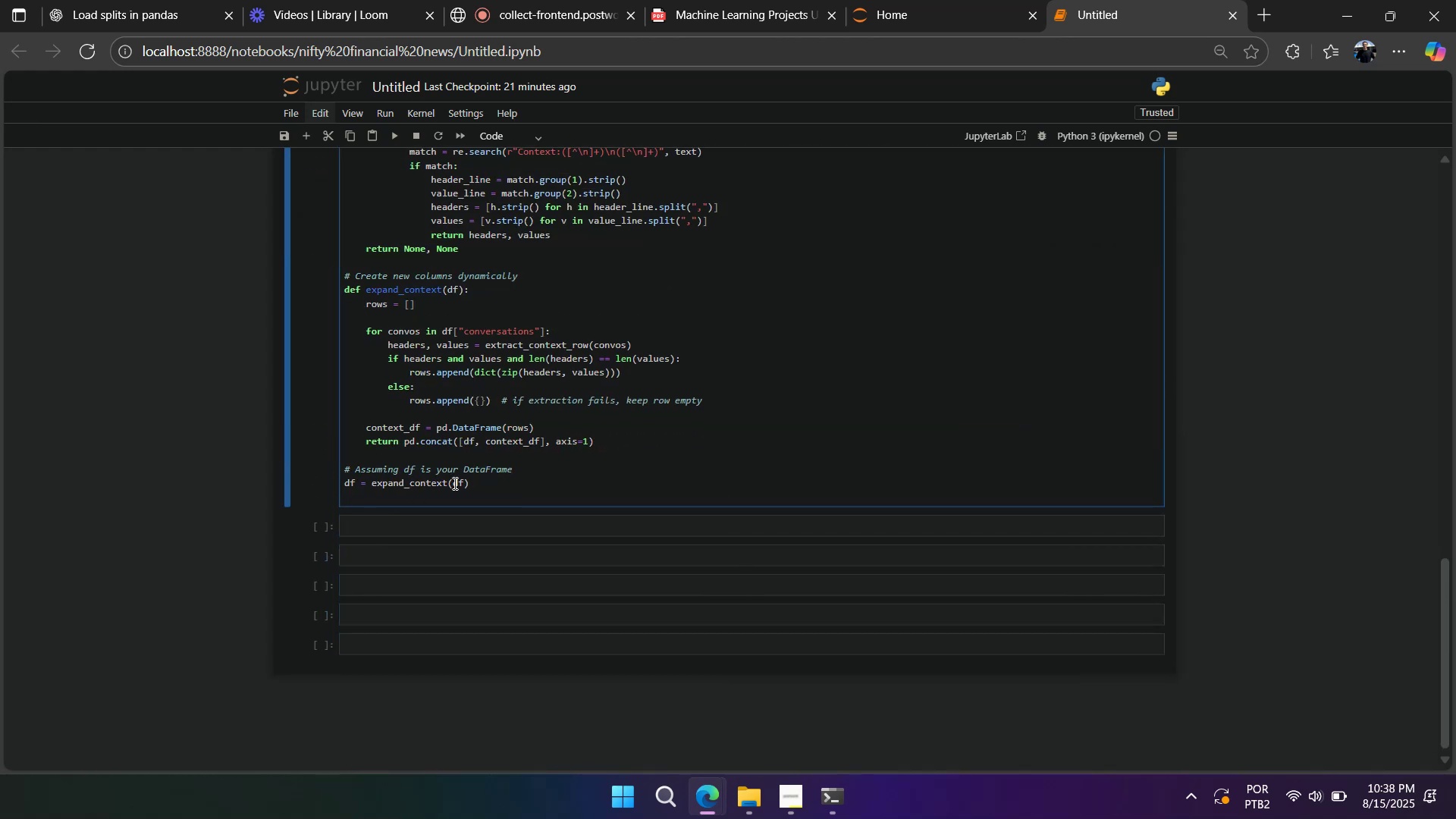 
left_click_drag(start_coordinate=[497, 488], to_coordinate=[280, 456])
 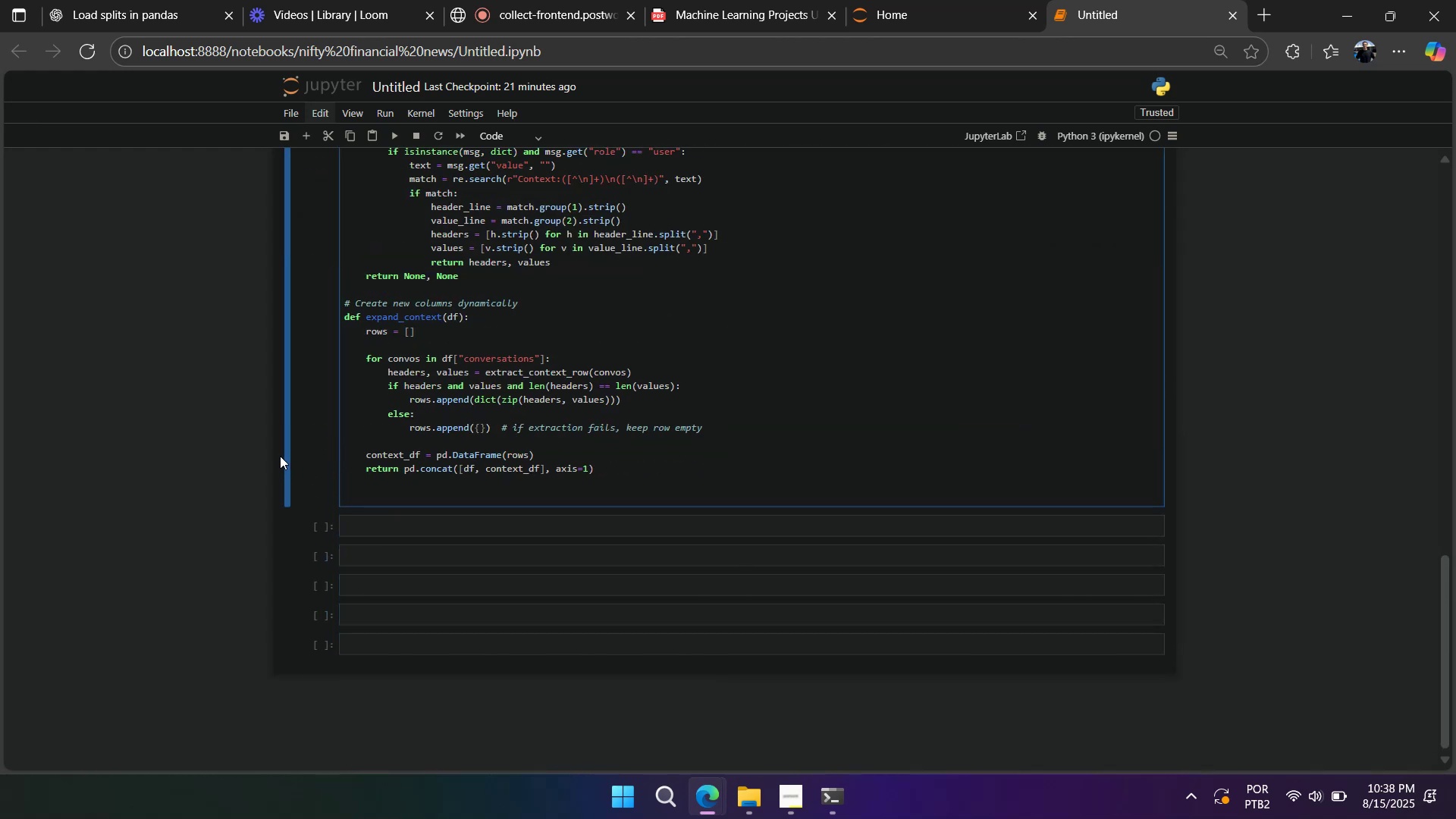 
key(Control+X)
 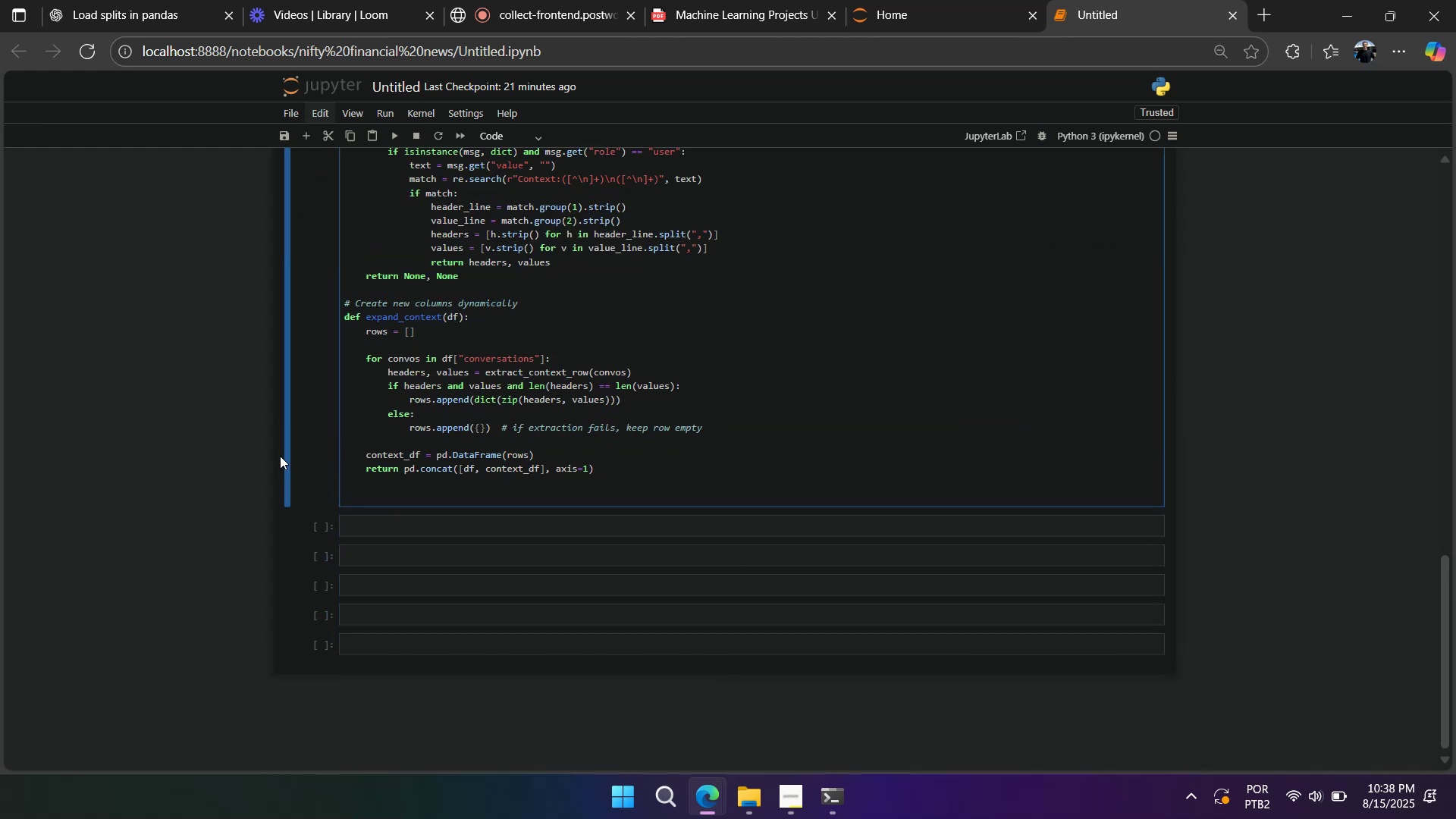 
key(Backspace)
 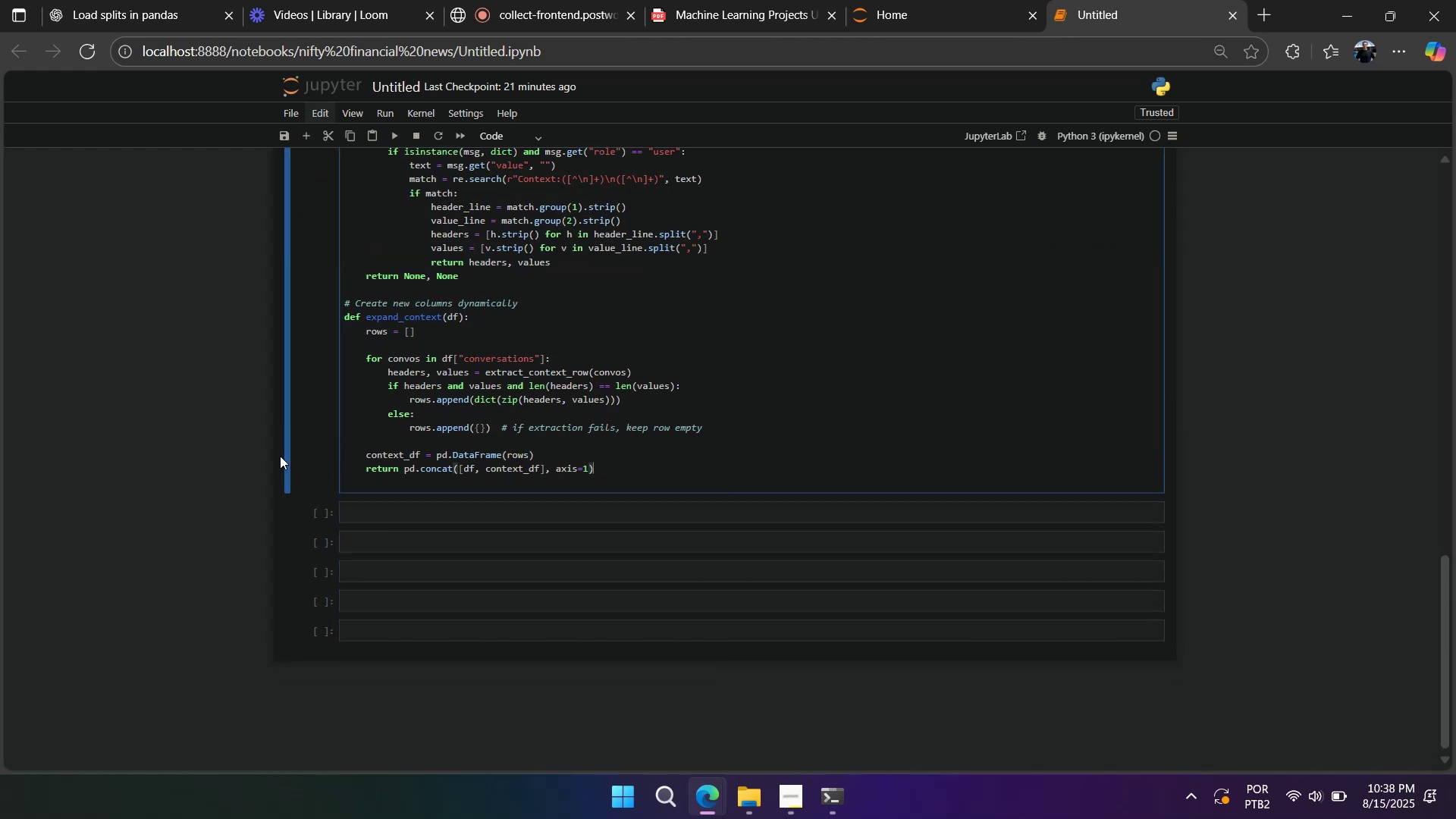 
key(Shift+Enter)
 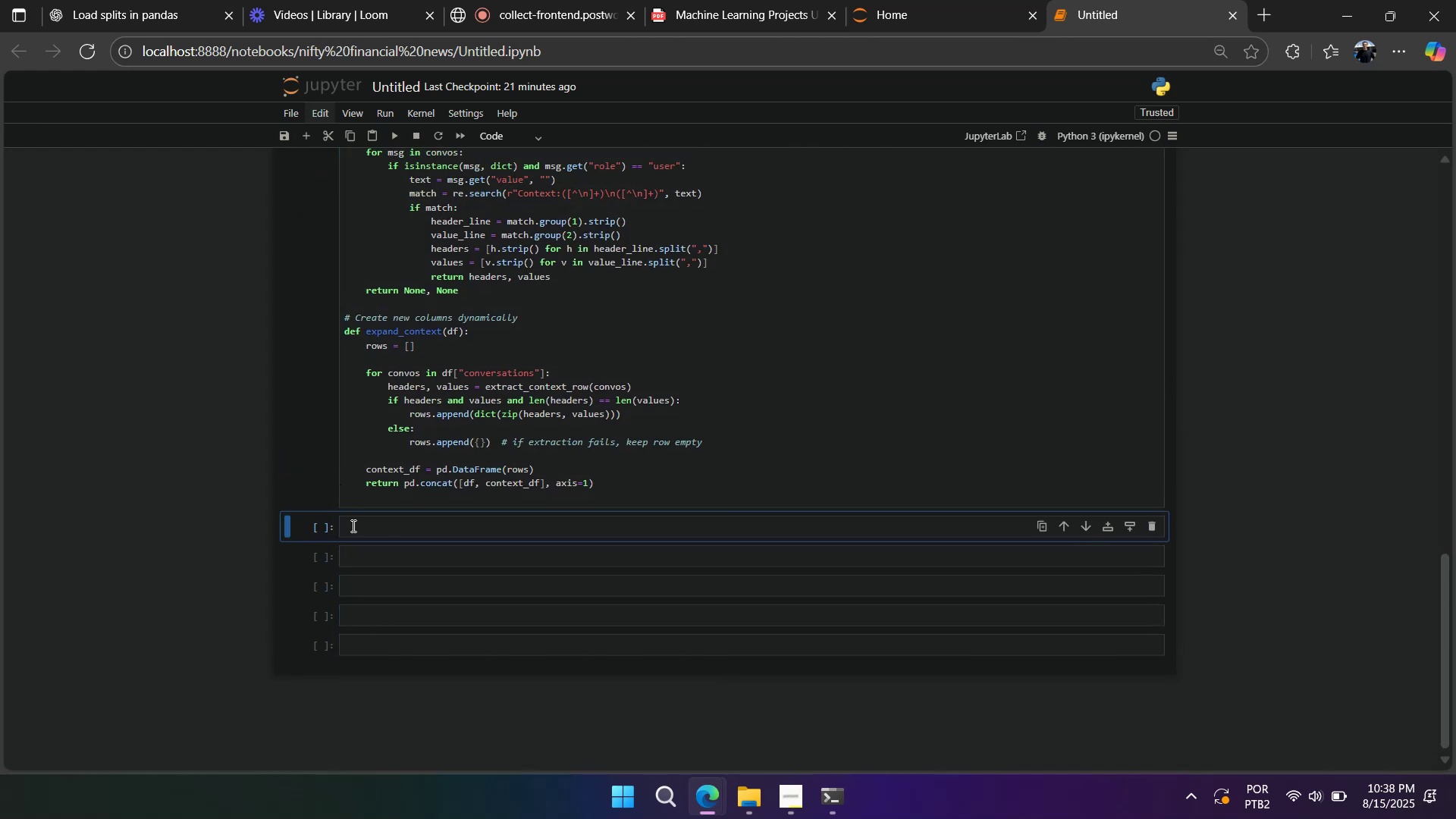 
left_click([365, 533])
 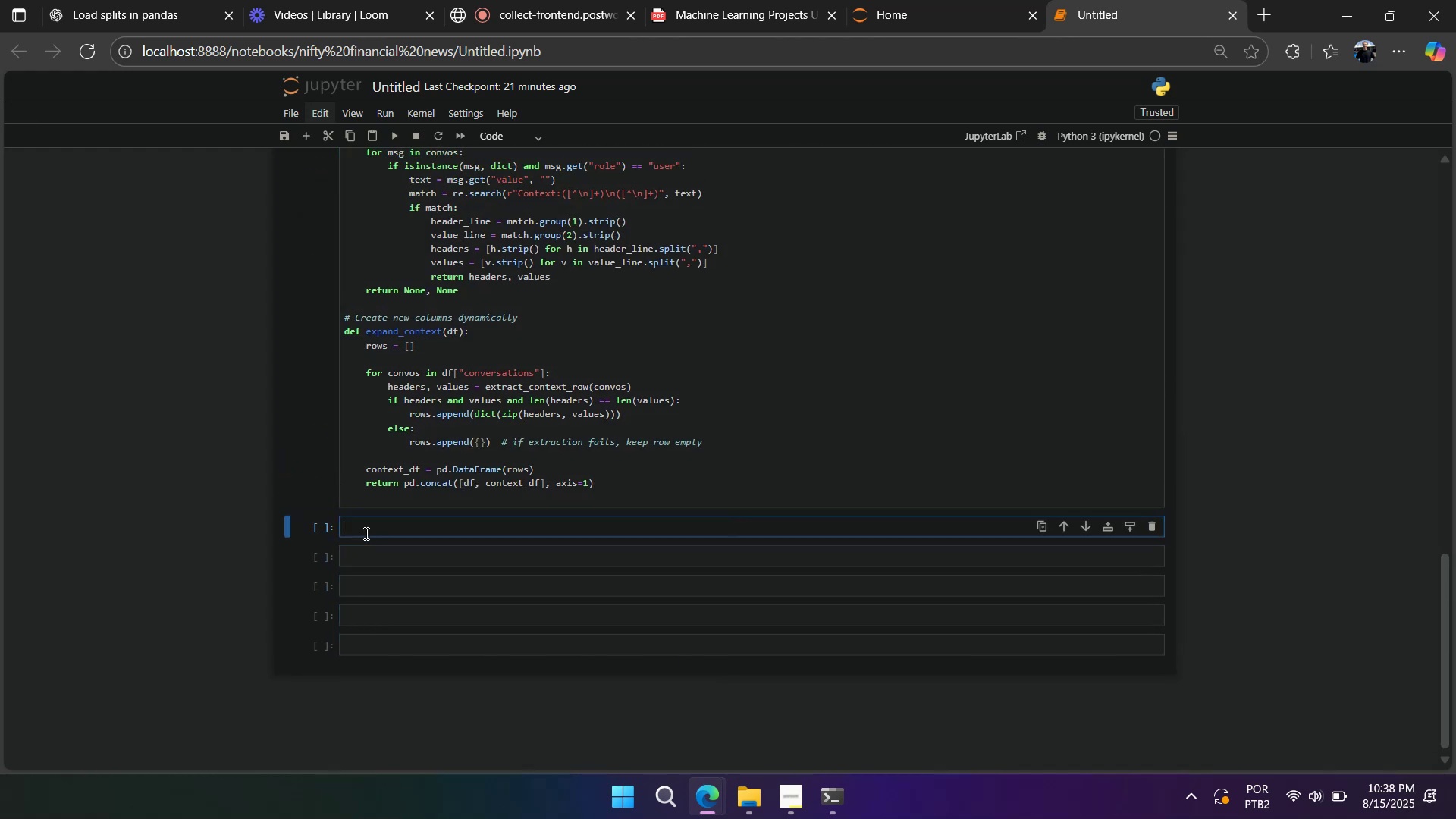 
key(Control+V)
 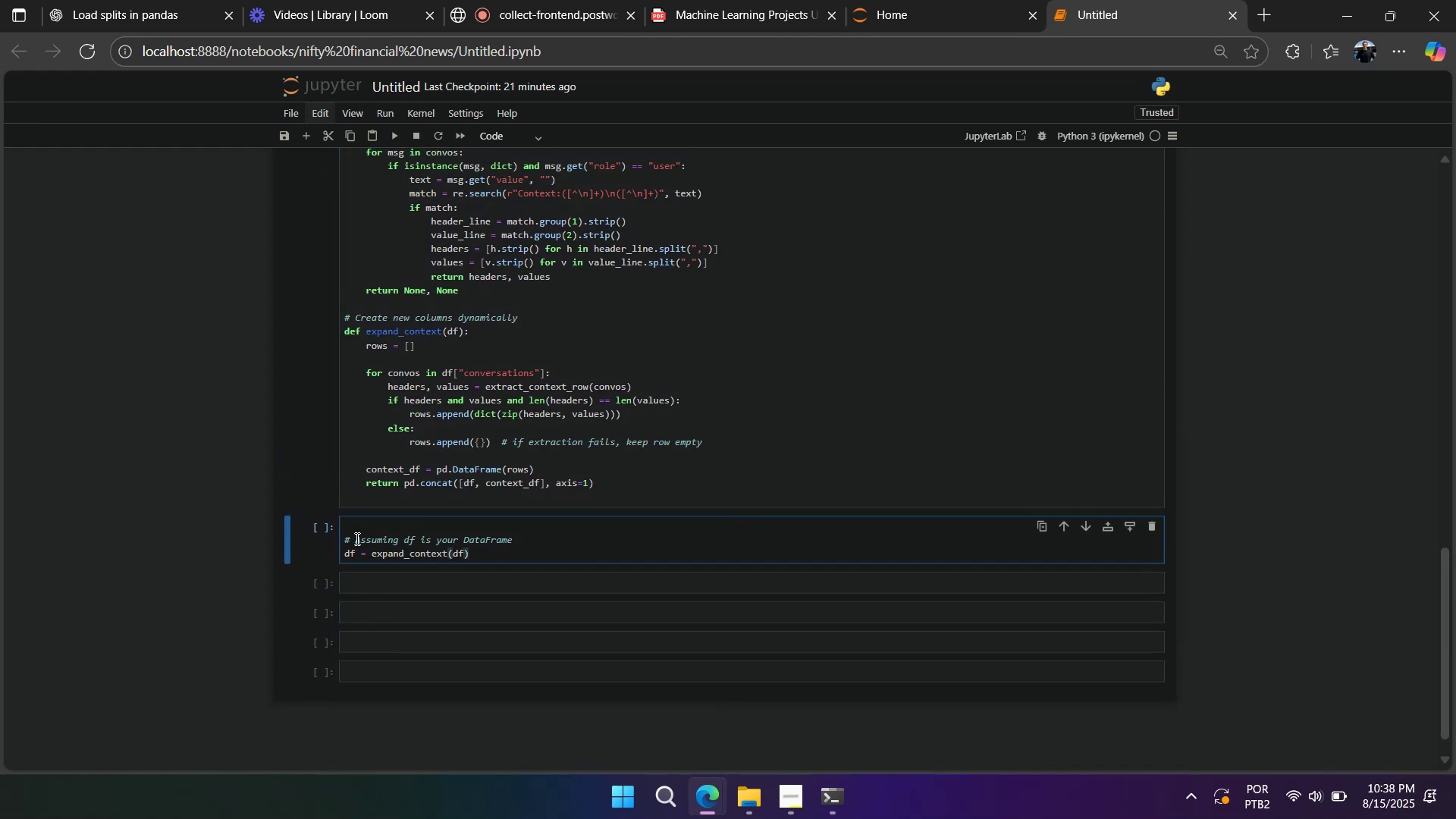 
left_click_drag(start_coordinate=[343, 539], to_coordinate=[341, 503])
 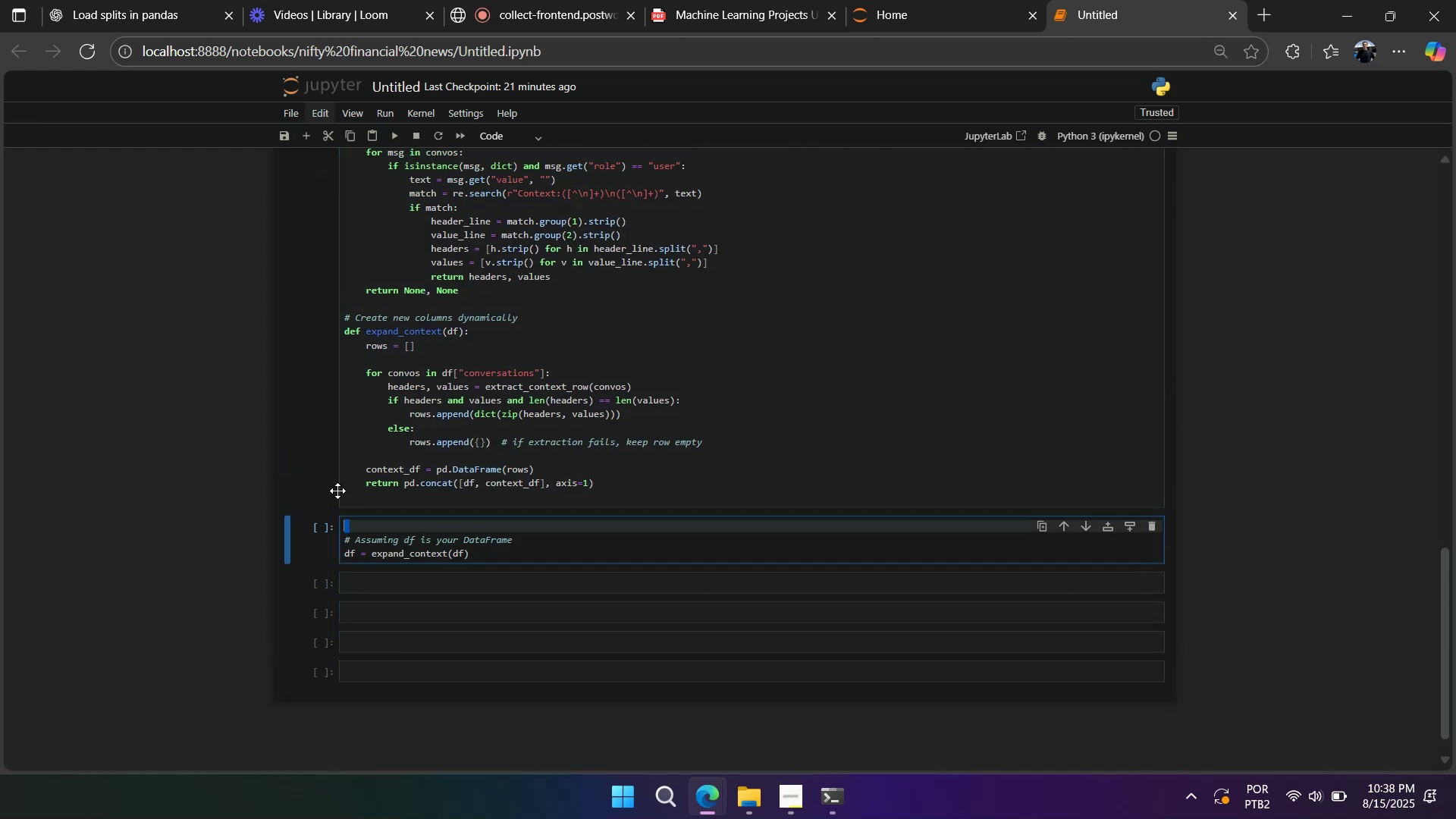 
key(Backspace)
 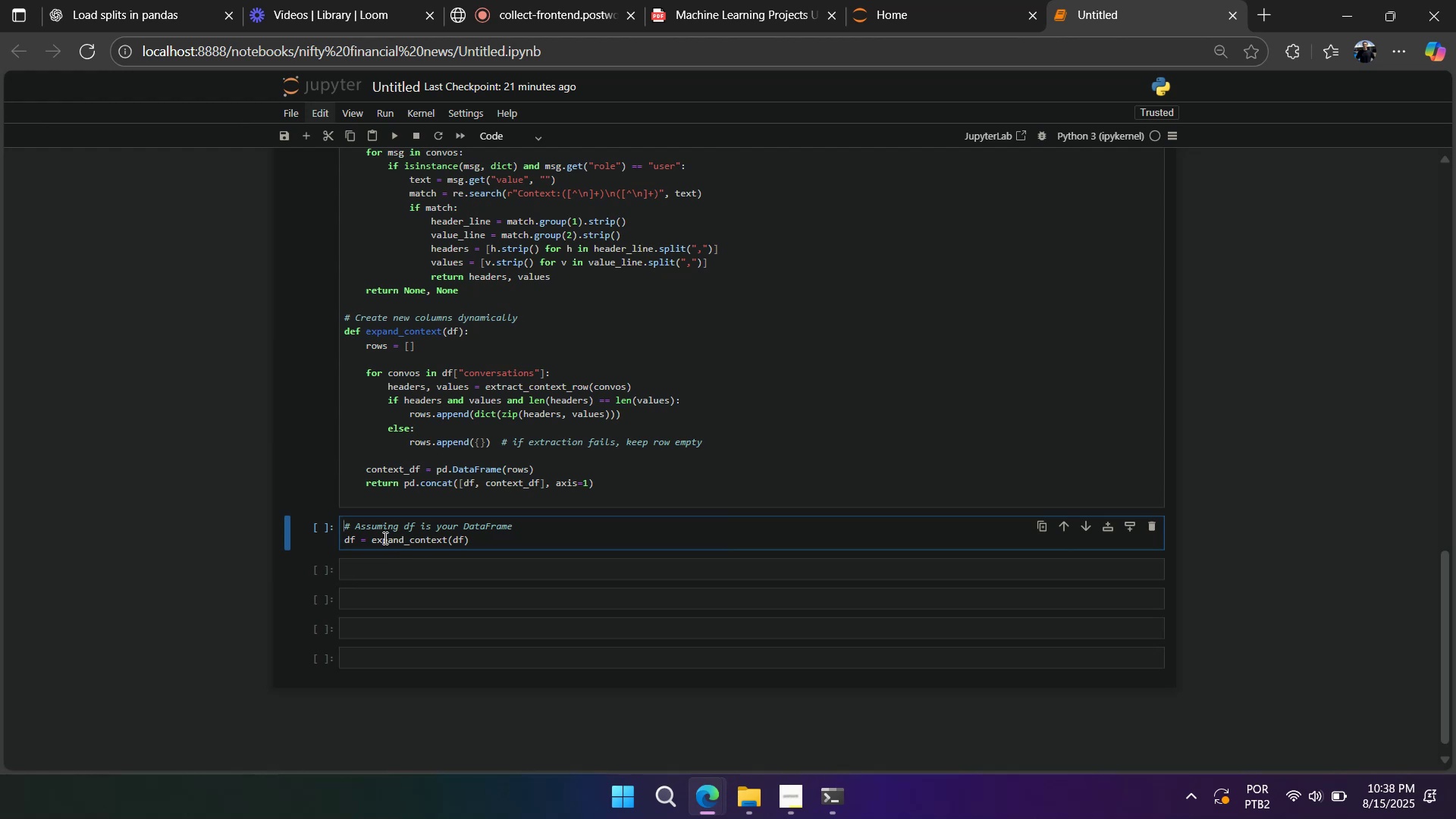 
left_click_drag(start_coordinate=[372, 538], to_coordinate=[275, 541])
 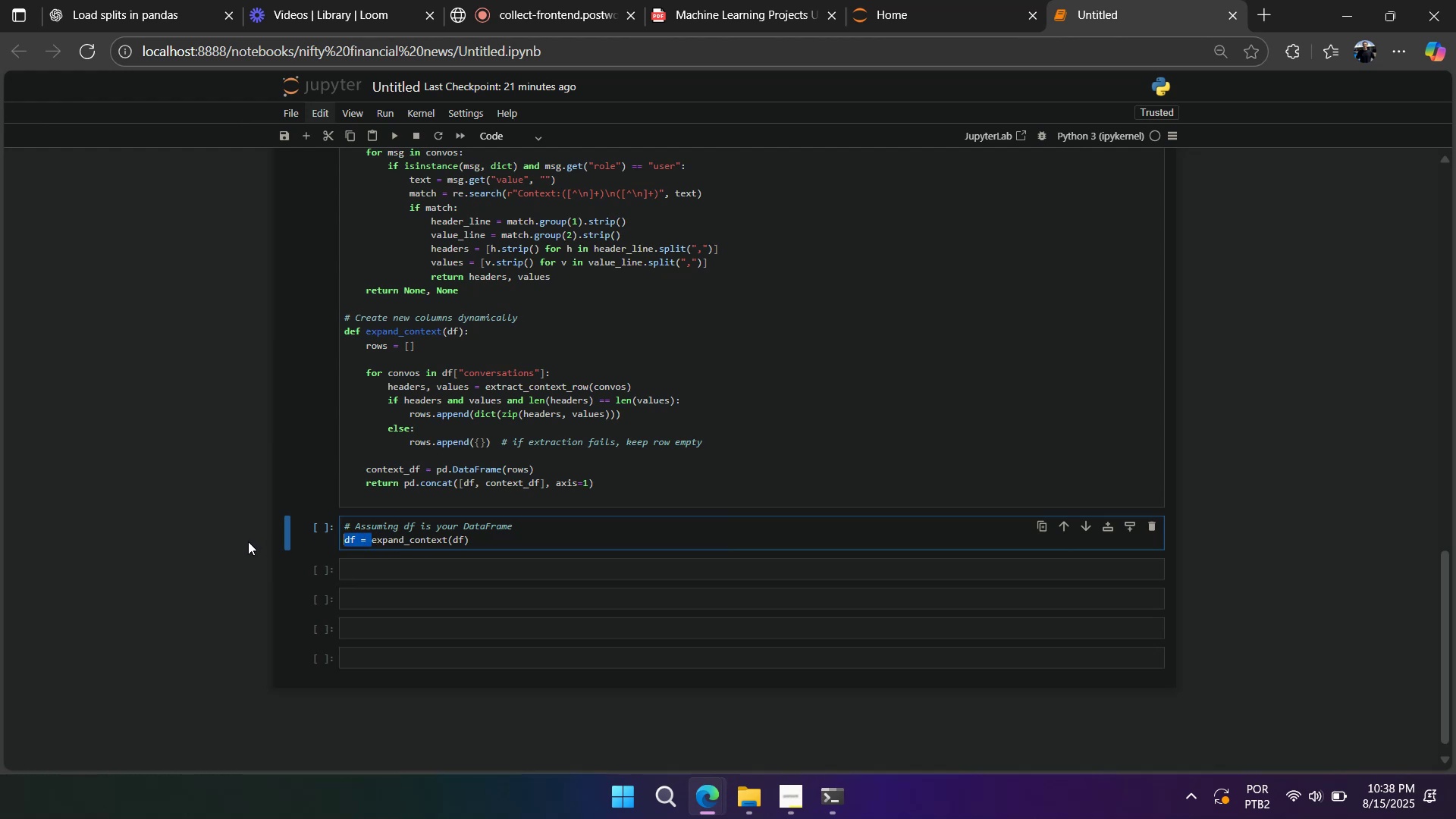 
key(Backspace)
 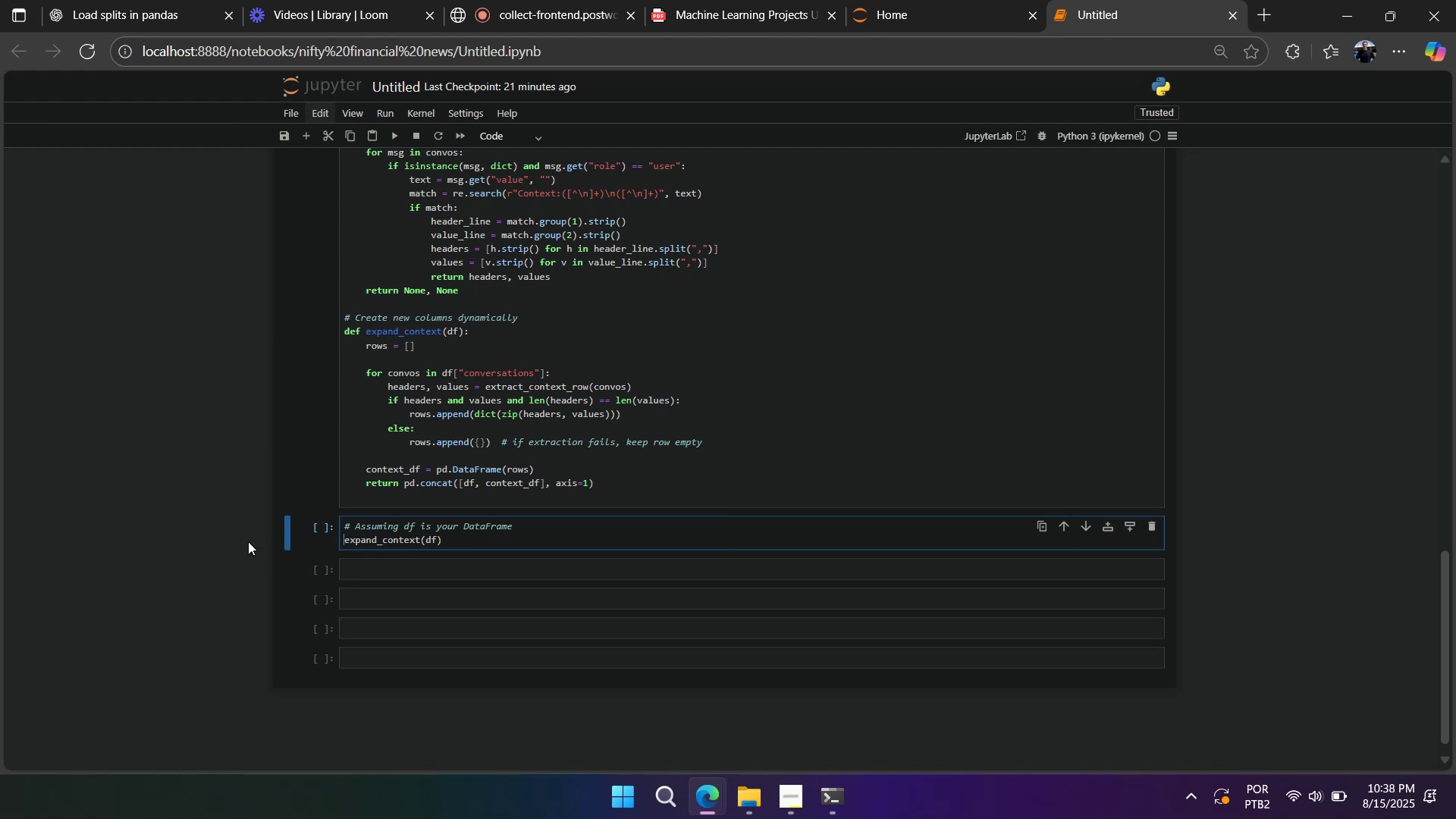 
key(Shift+Enter)
 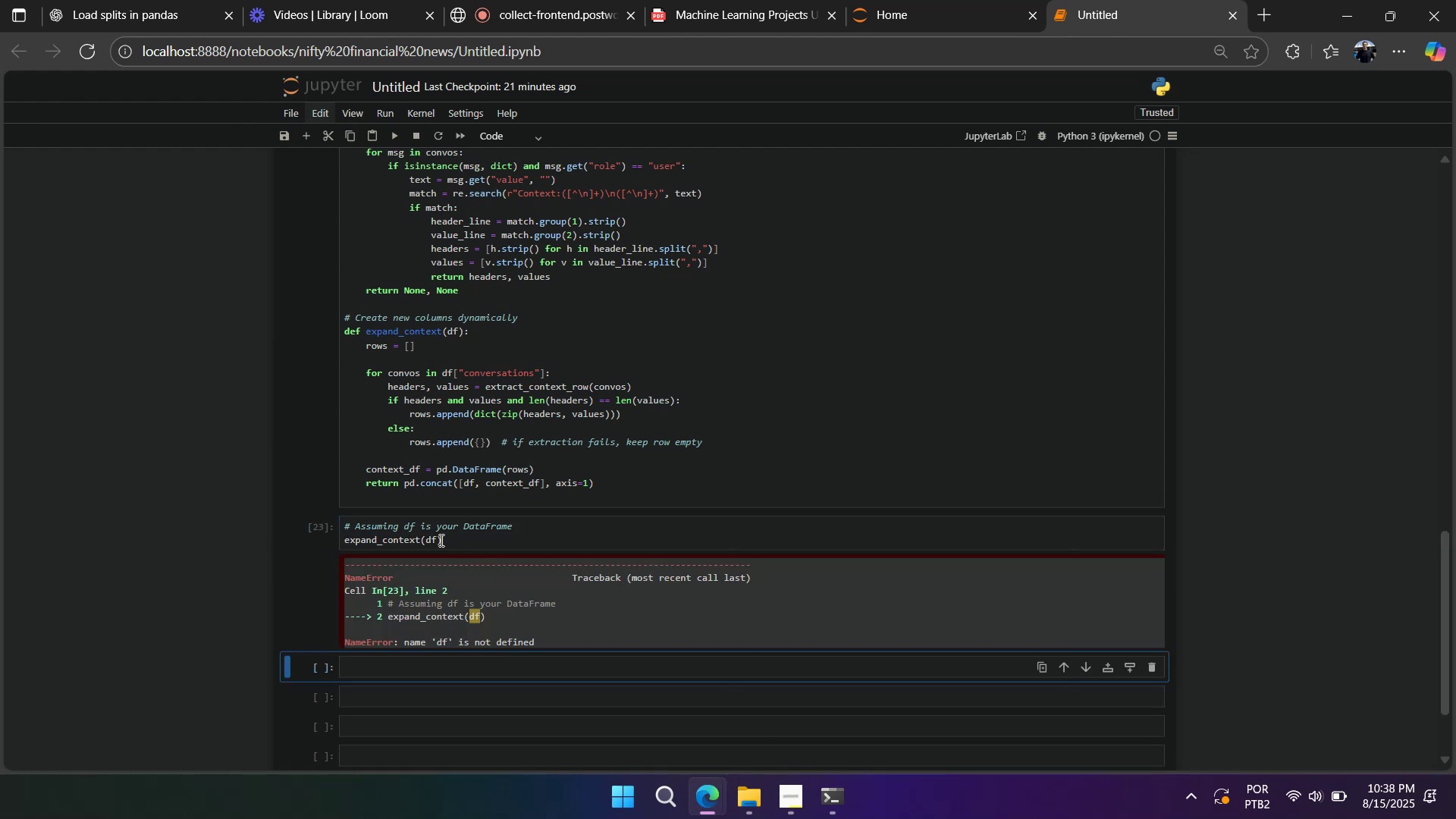 
double_click([428, 541])
 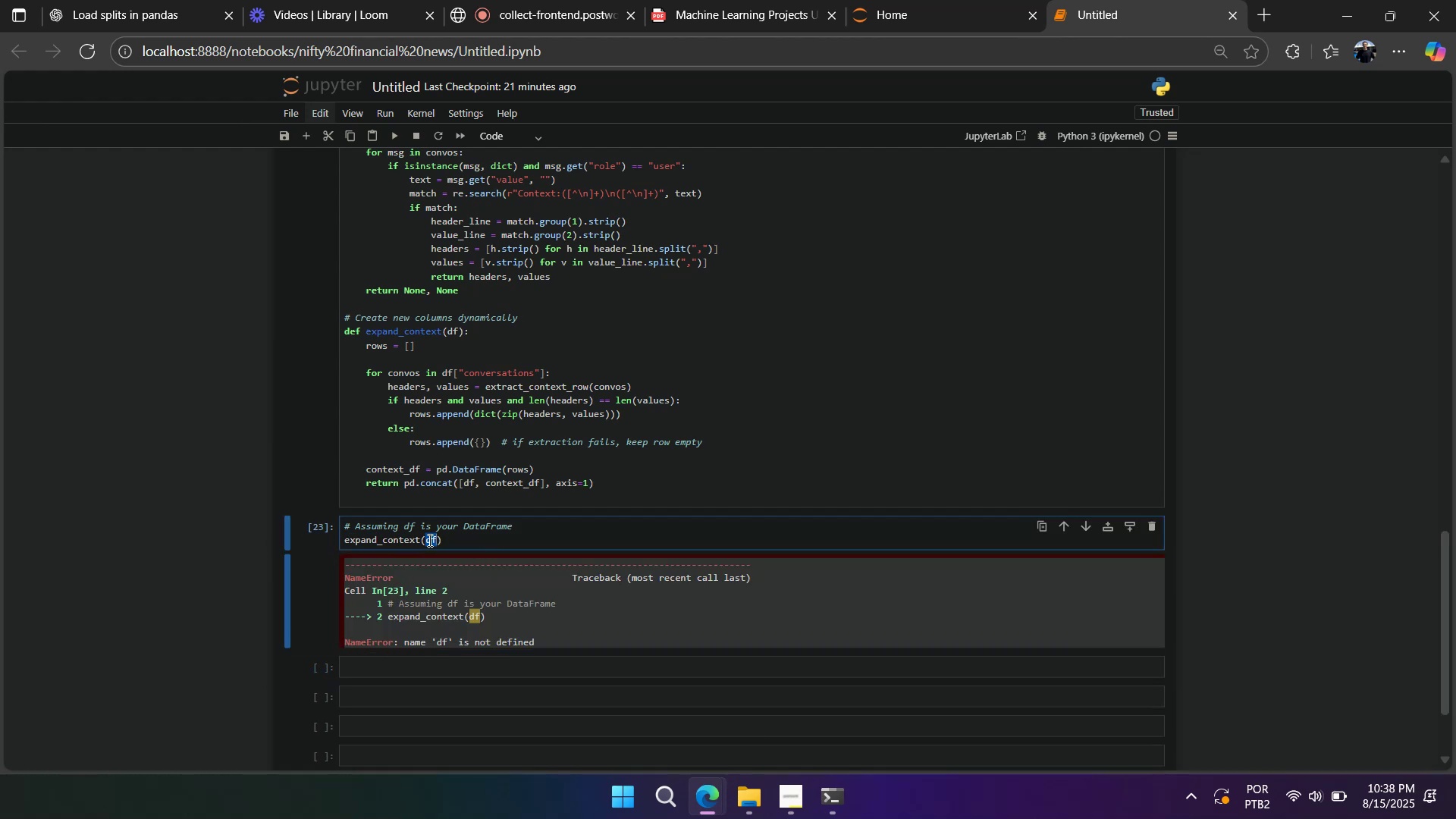 
type(train_df)
 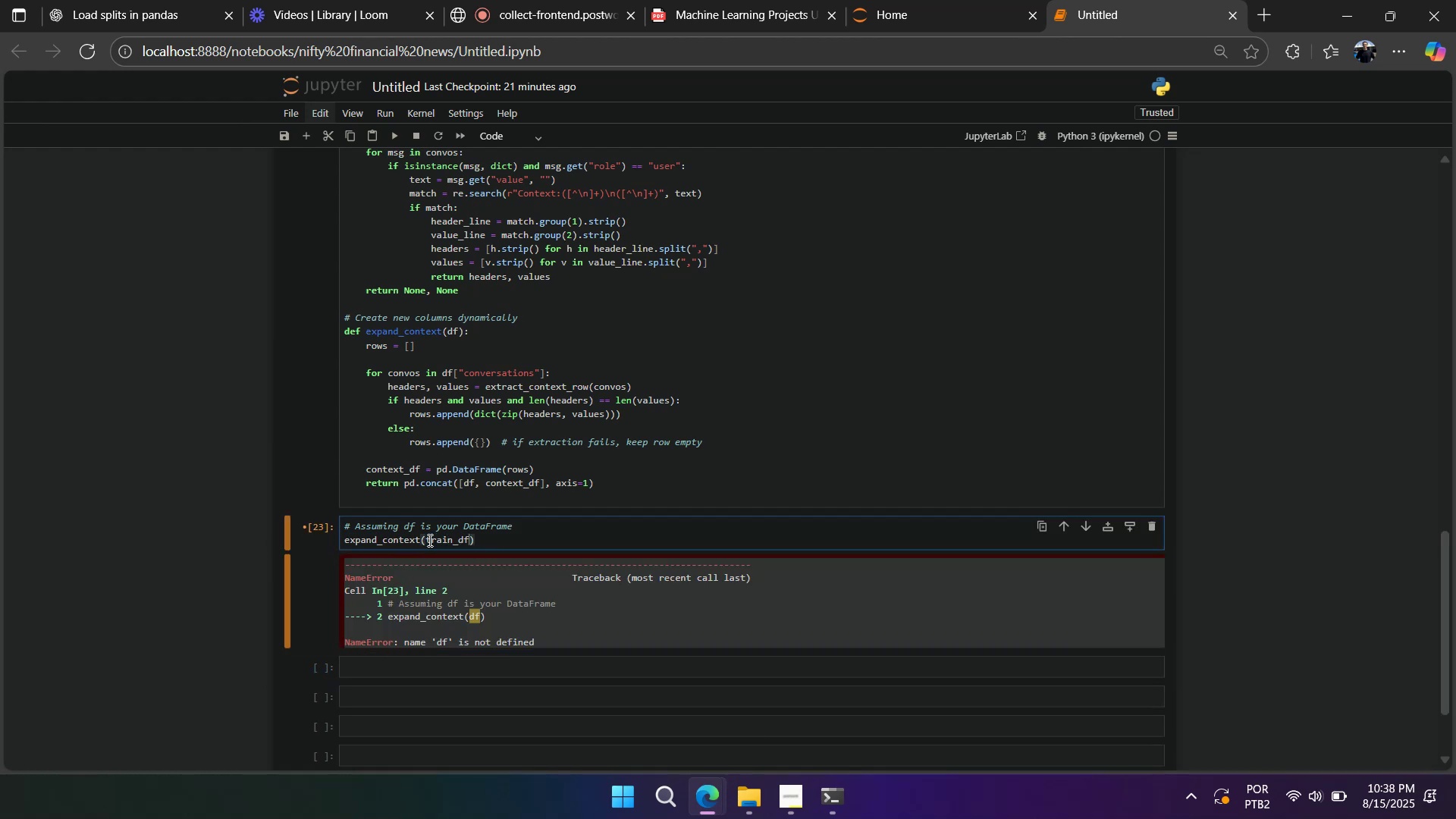 
key(Shift+Enter)
 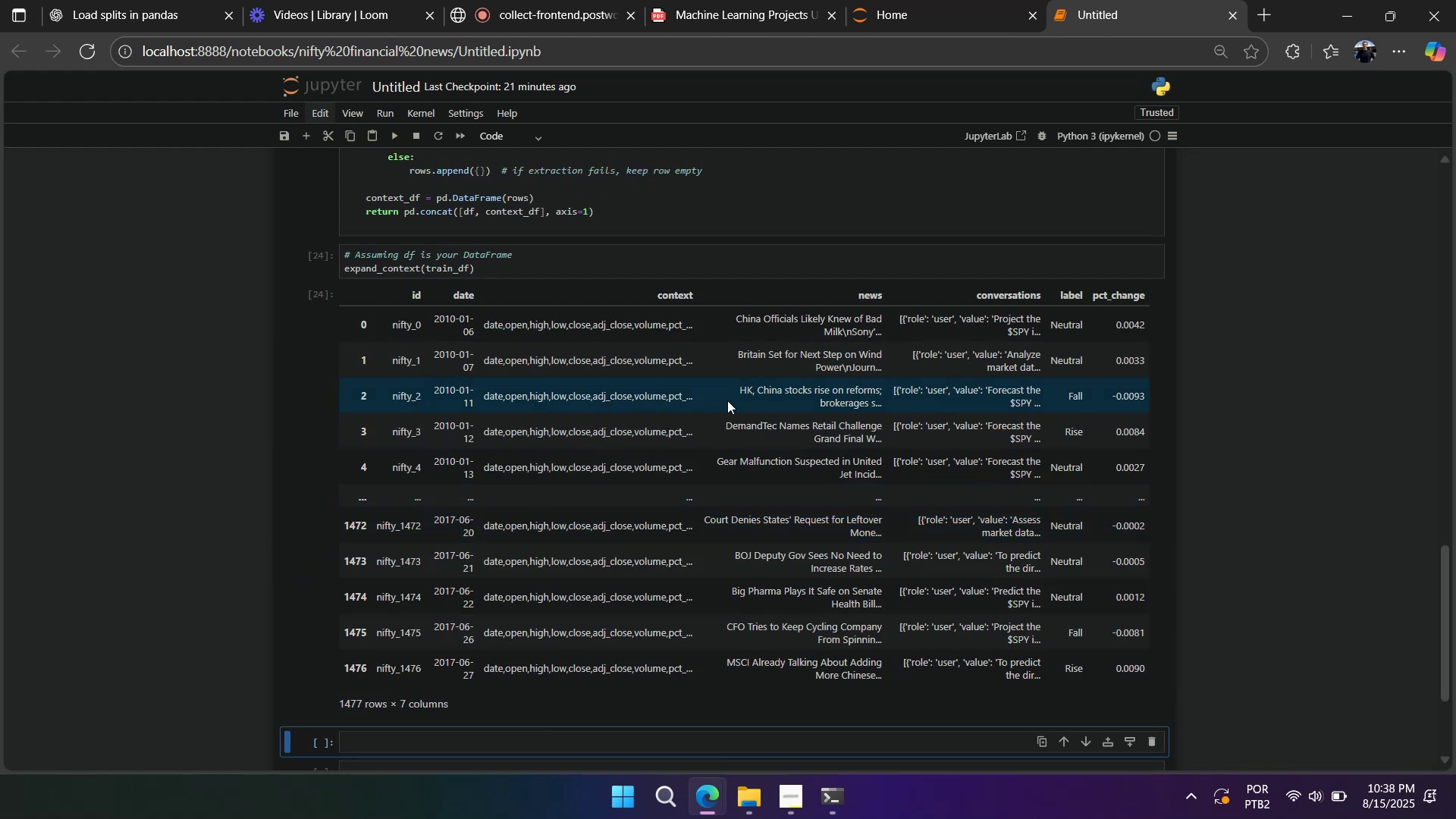 
left_click_drag(start_coordinate=[993, 327], to_coordinate=[1147, 357])
 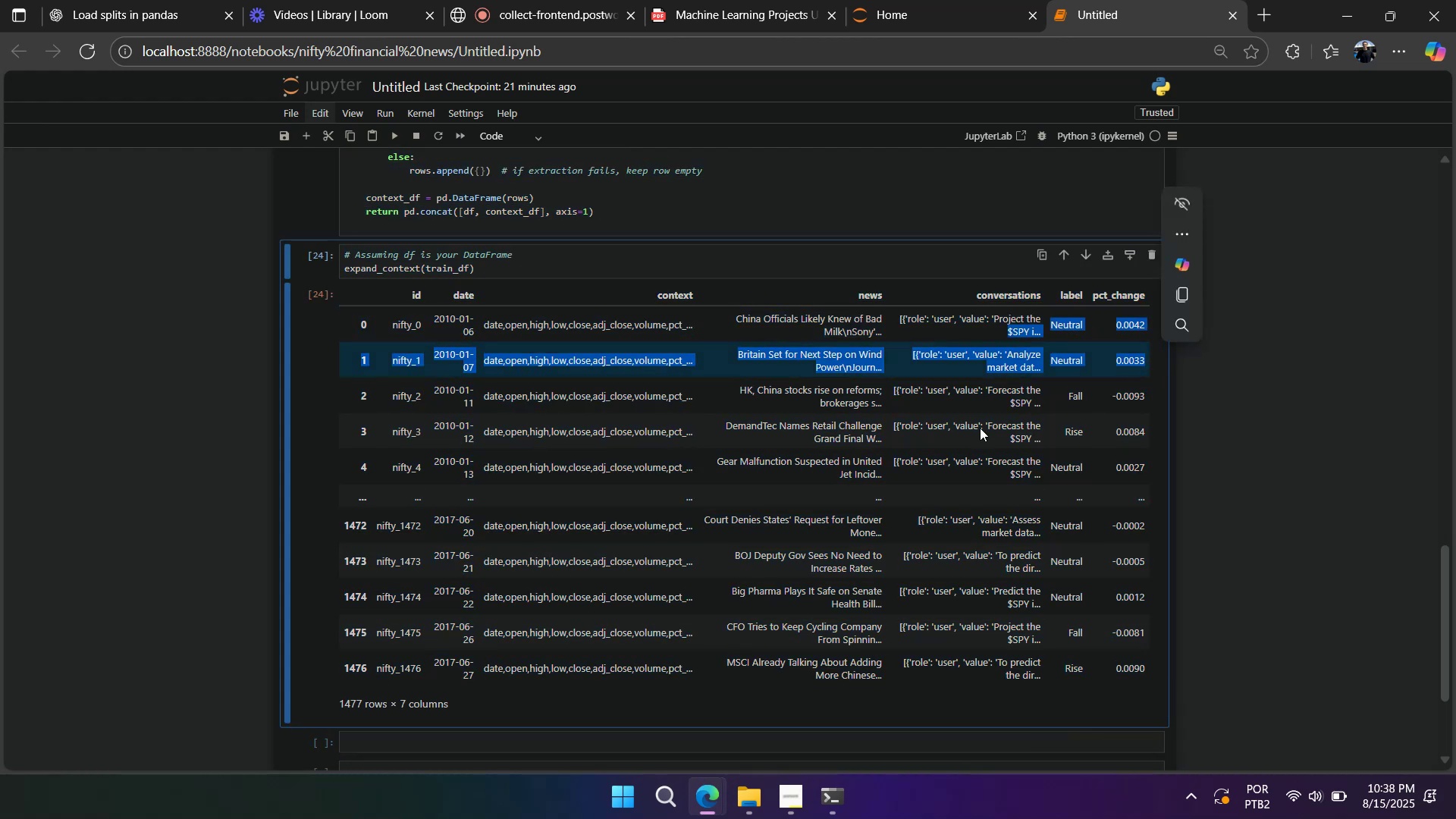 
left_click([980, 428])
 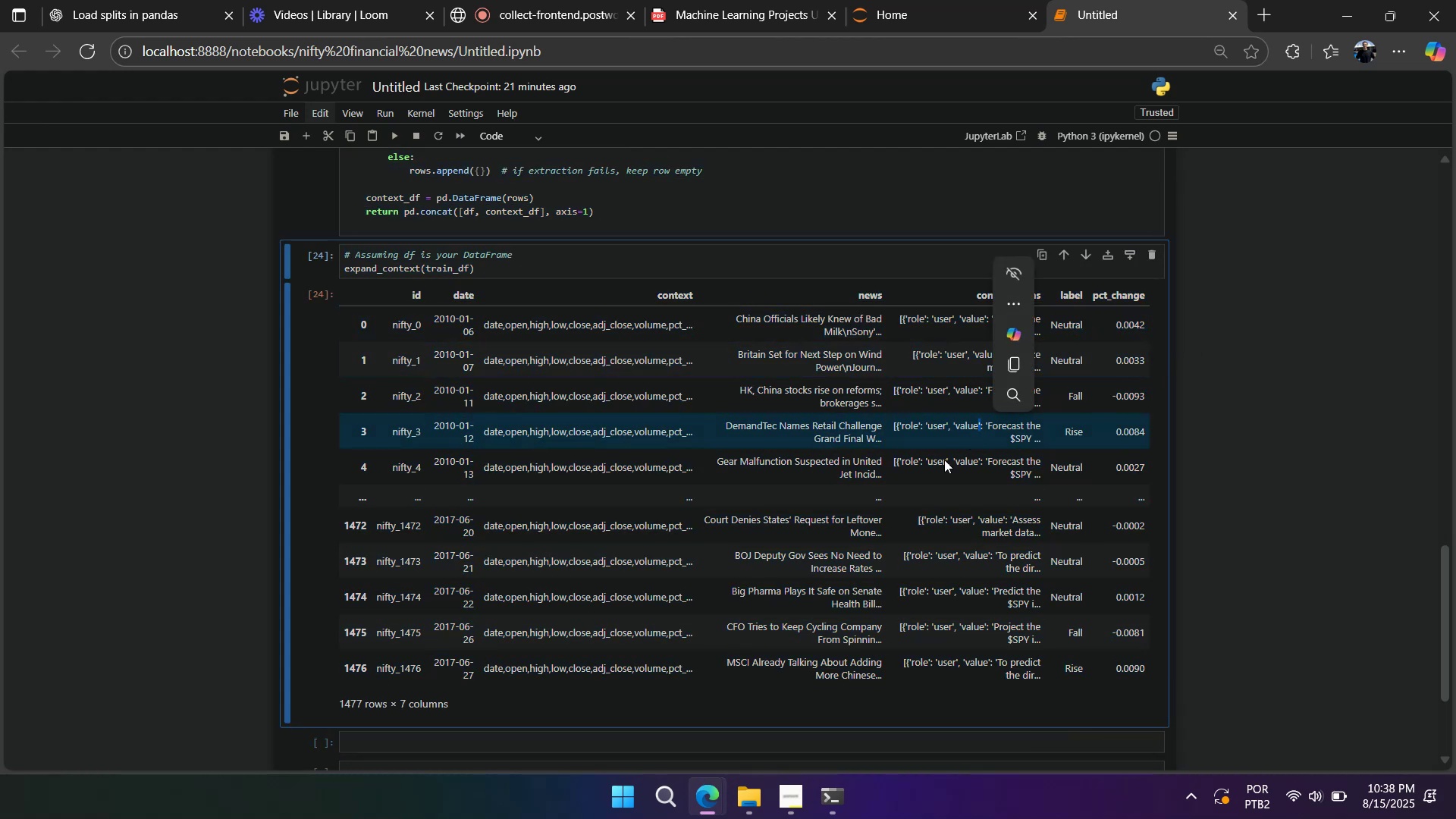 
left_click([941, 462])
 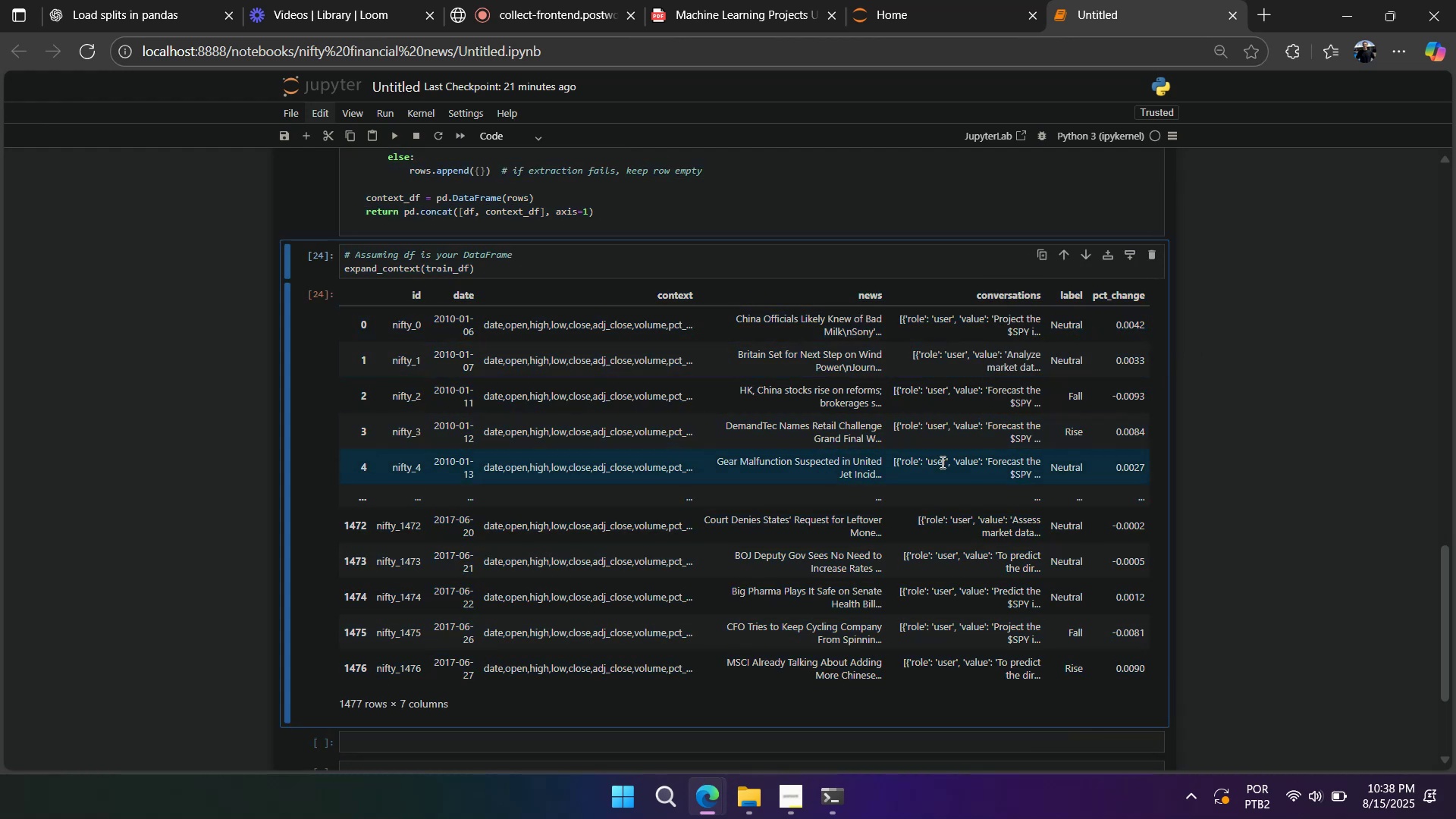 
scroll: coordinate [874, 476], scroll_direction: up, amount: 4.0
 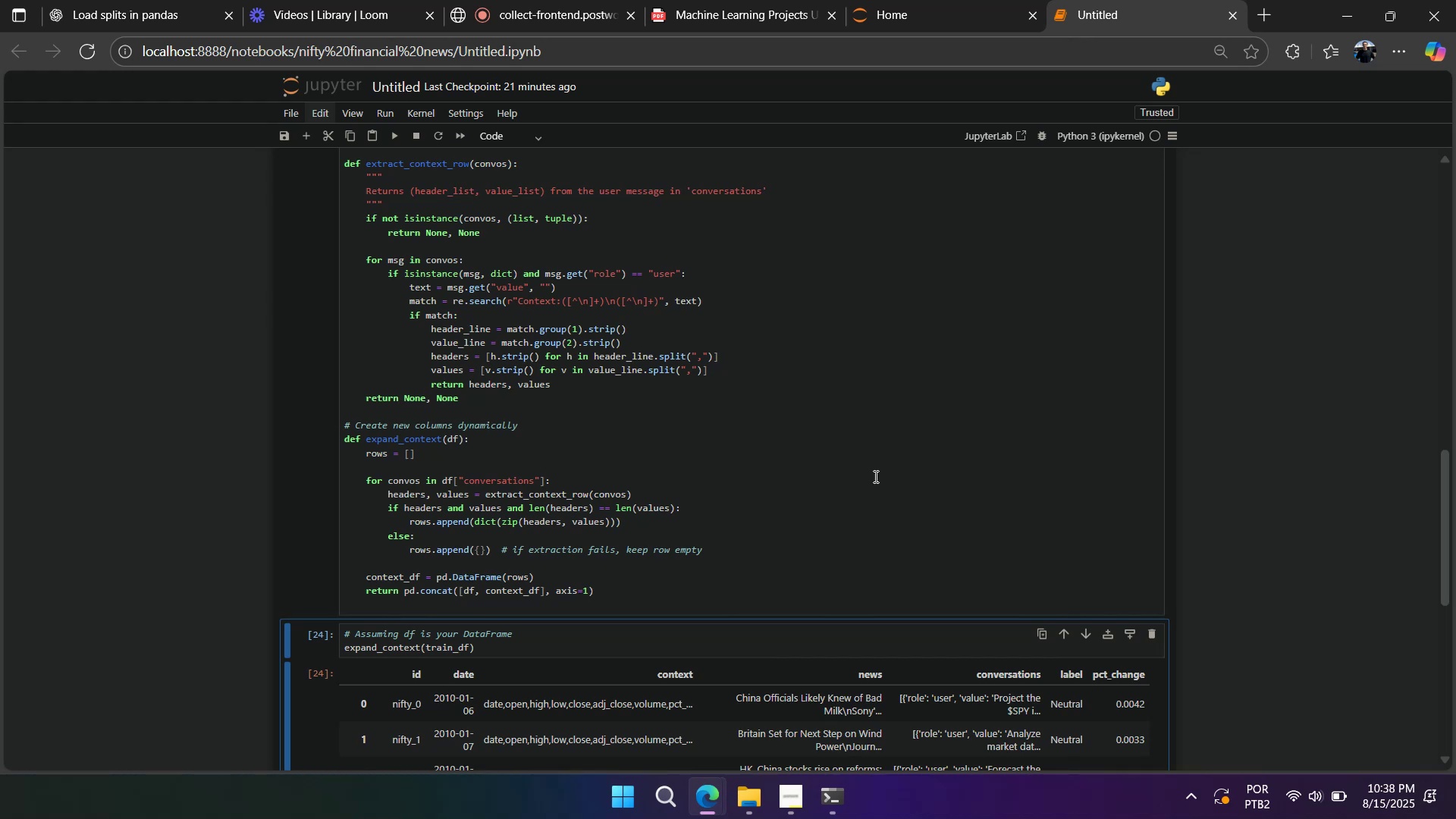 
wait(10.86)
 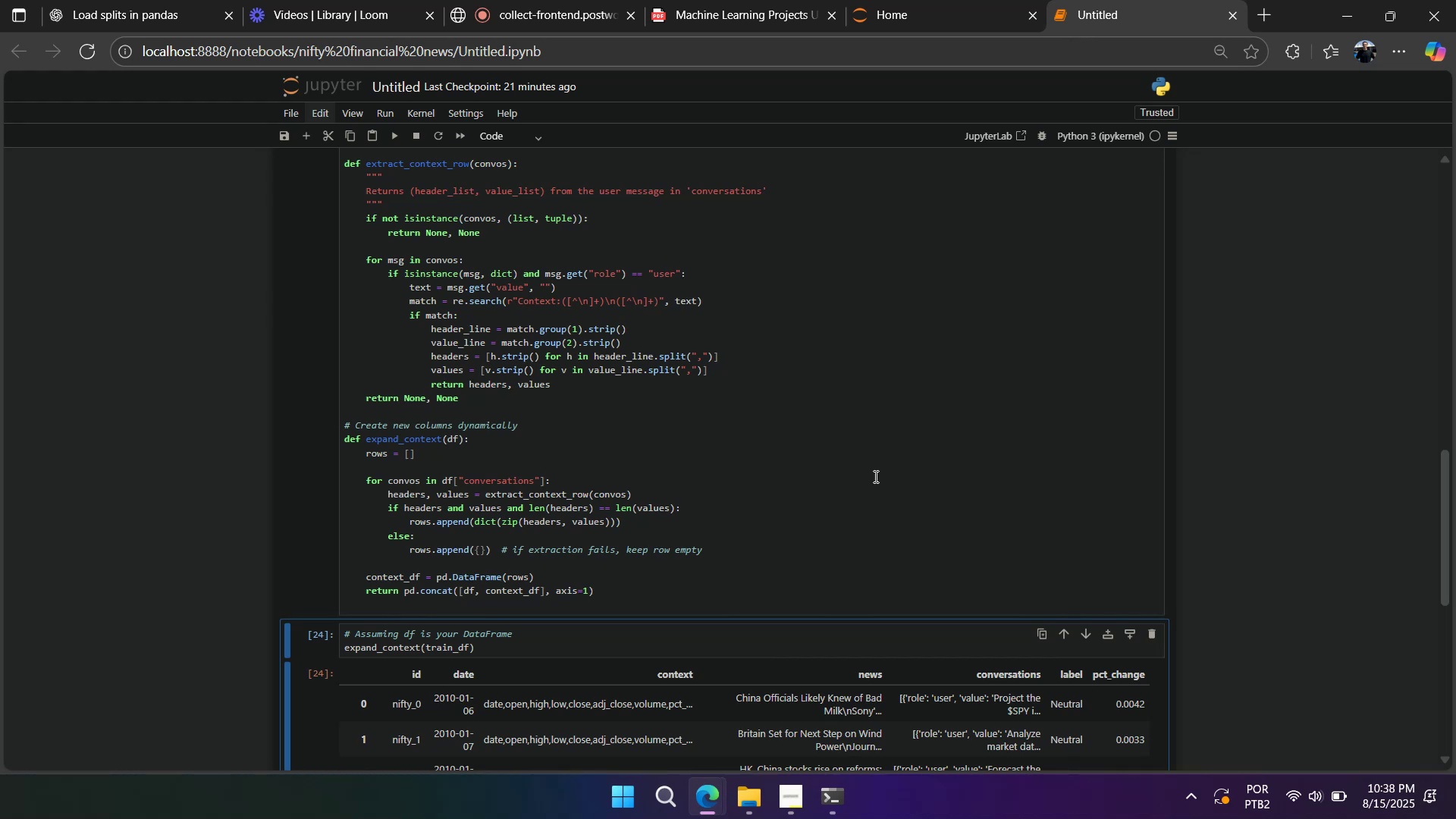 
scroll: coordinate [874, 476], scroll_direction: down, amount: 4.0
 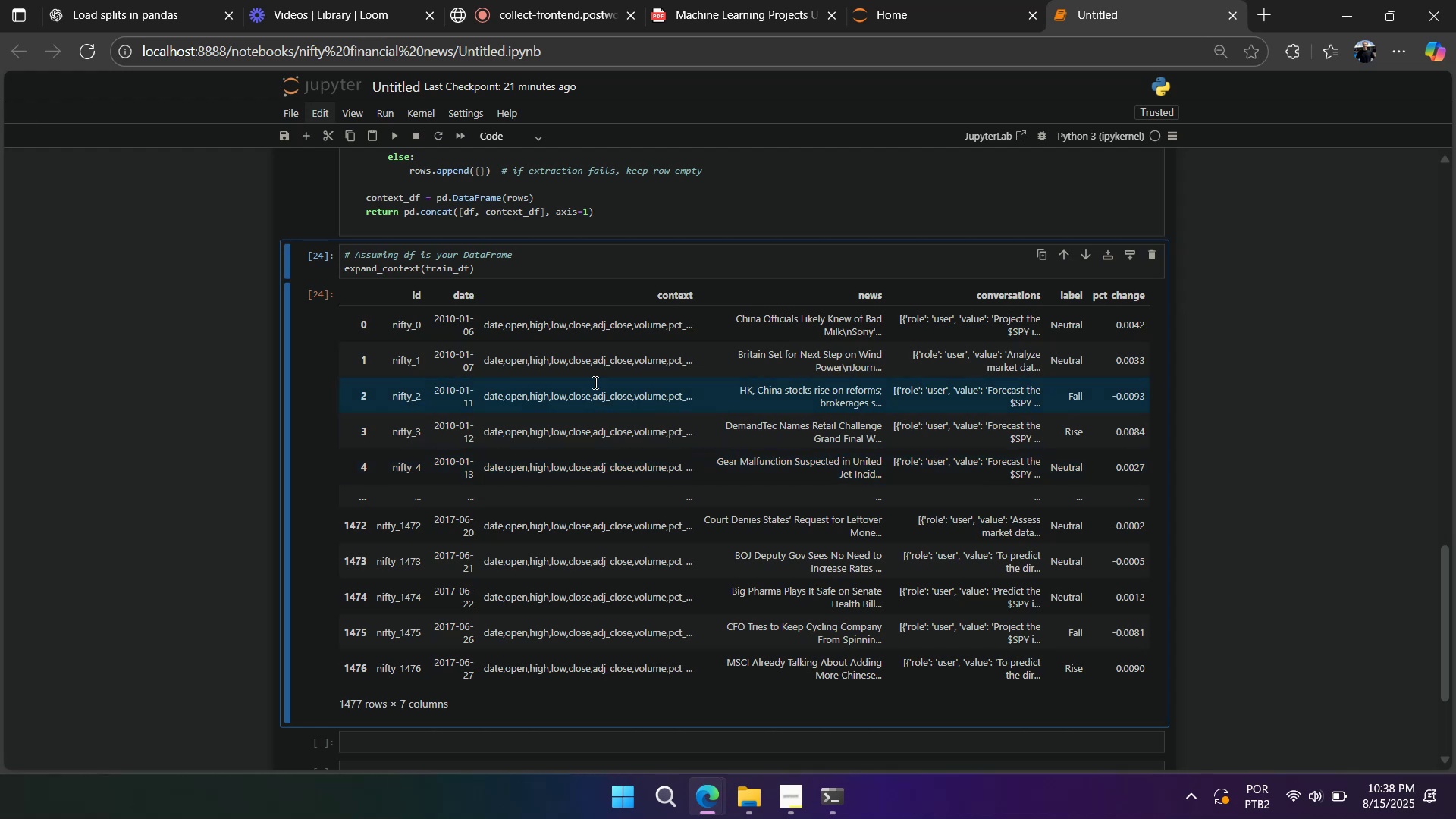 
left_click([206, 9])
 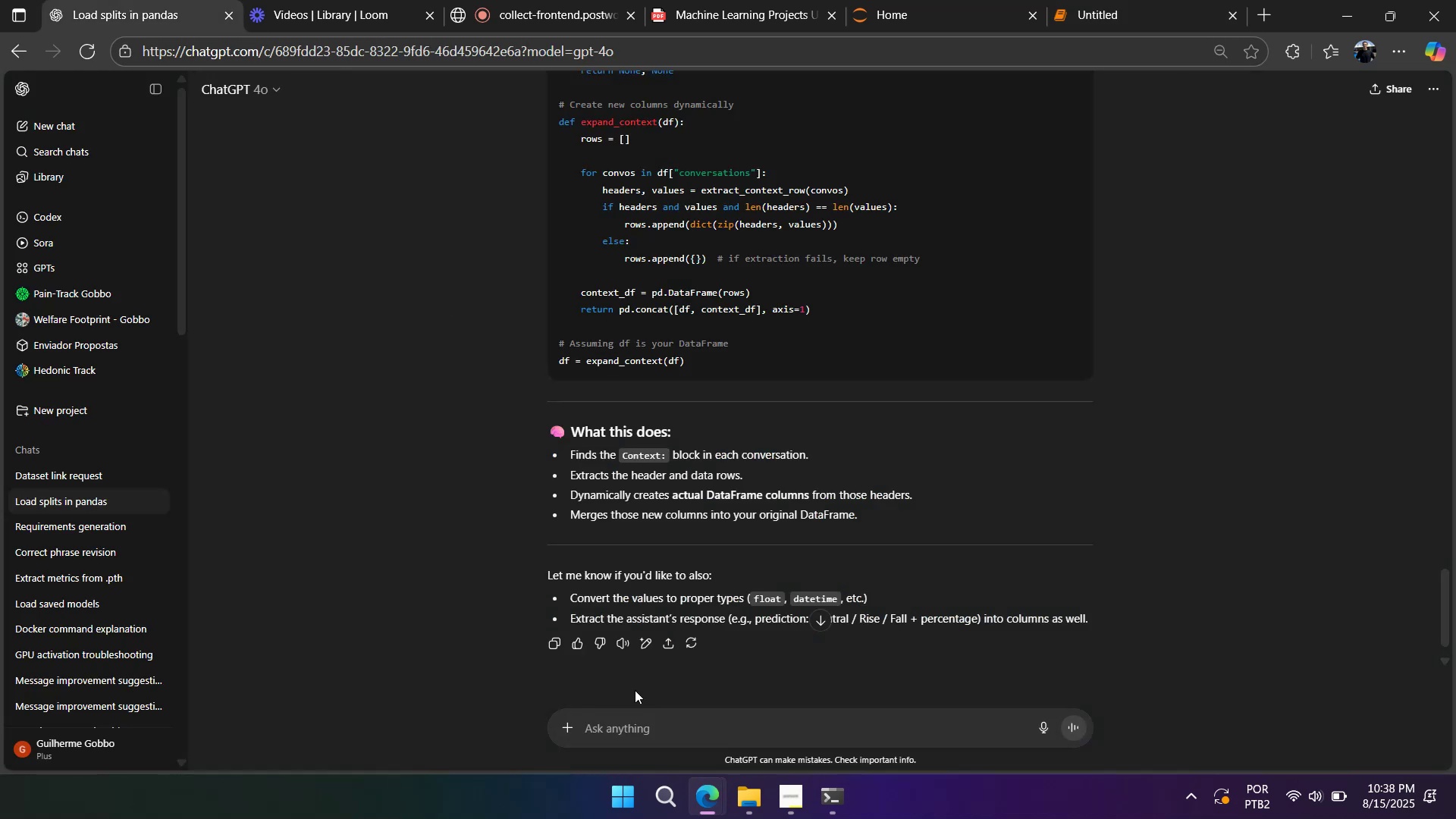 
left_click([635, 713])
 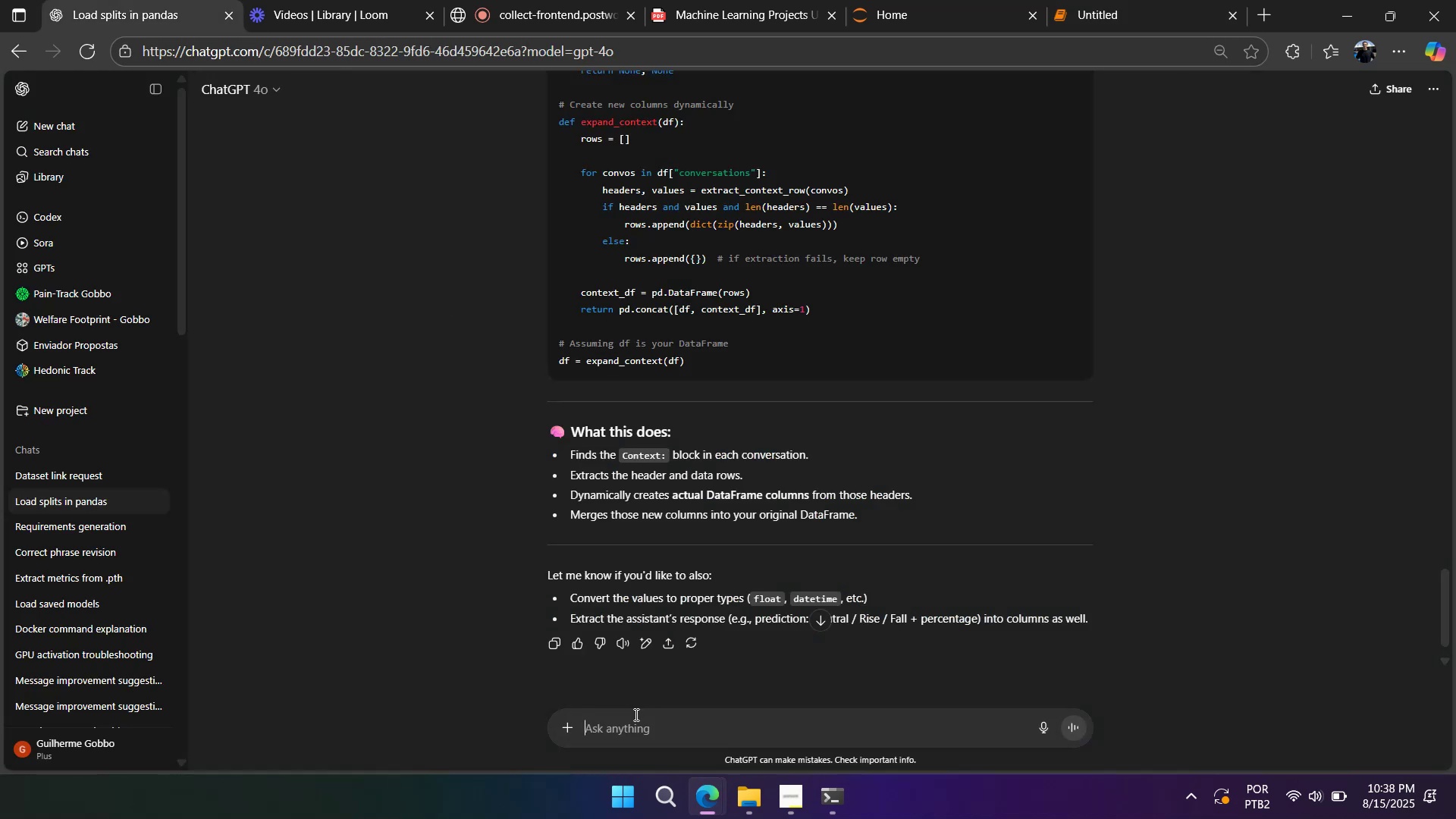 
type(no new o)
key(Backspace)
type(columns were created. i want to create base o )
key(Backspace)
type(n the conext)
key(Backspace)
key(Backspace)
key(Backspace)
type(txt)
key(Backspace)
key(Backspace)
type(et)
key(Backspace)
type(xt. For example open high low, etc.)
 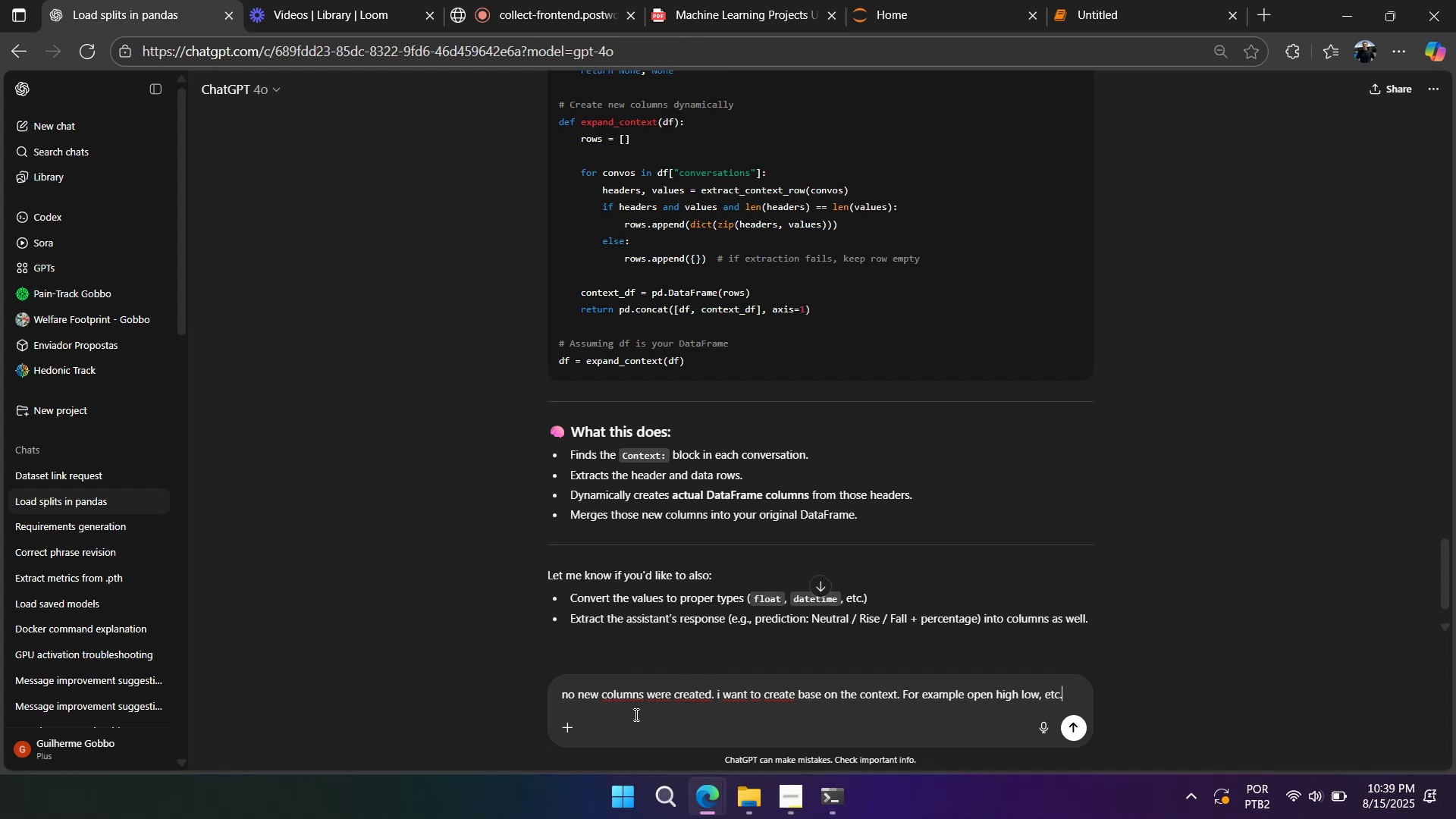 
key(Enter)
 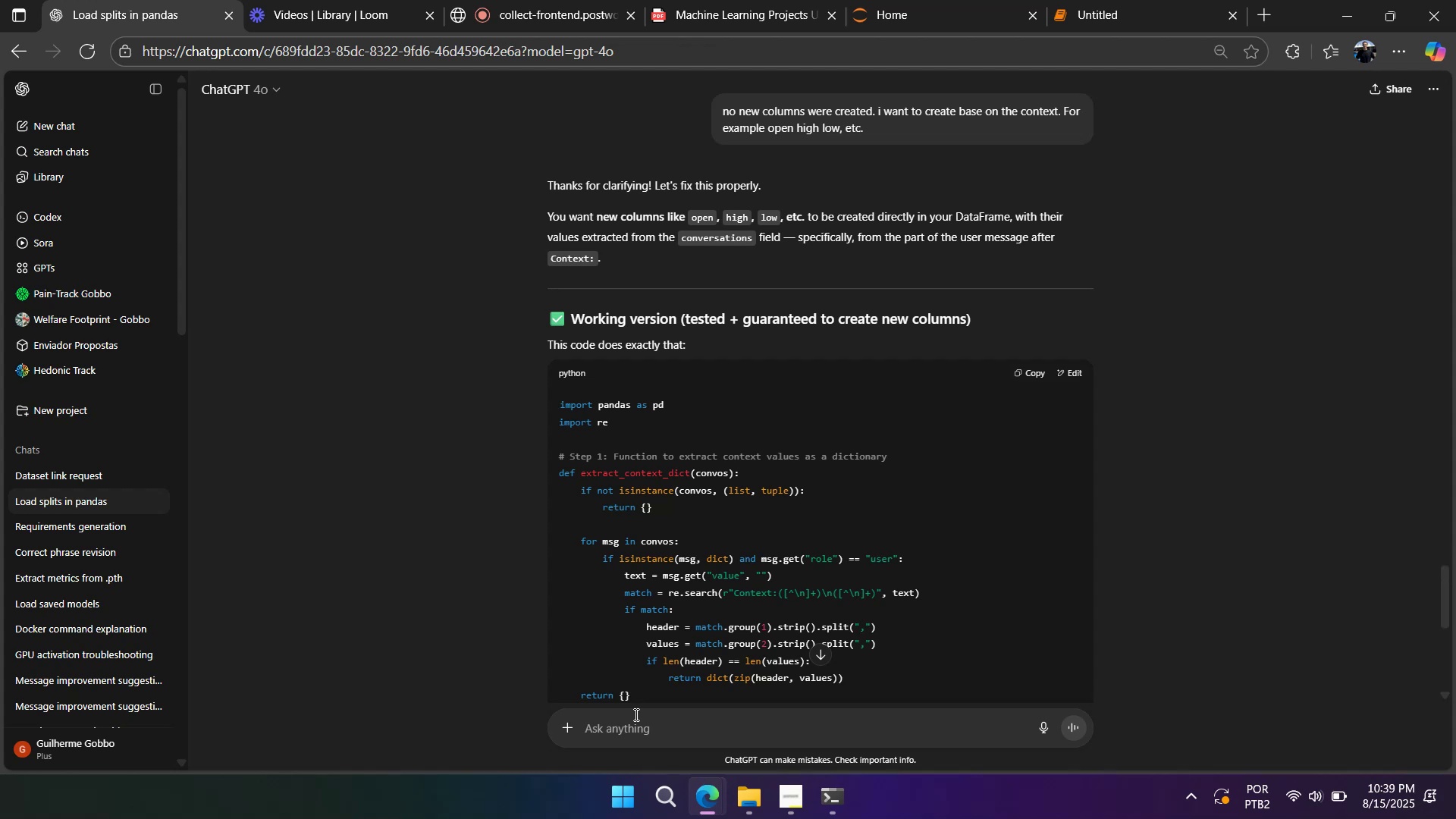 
wait(13.67)
 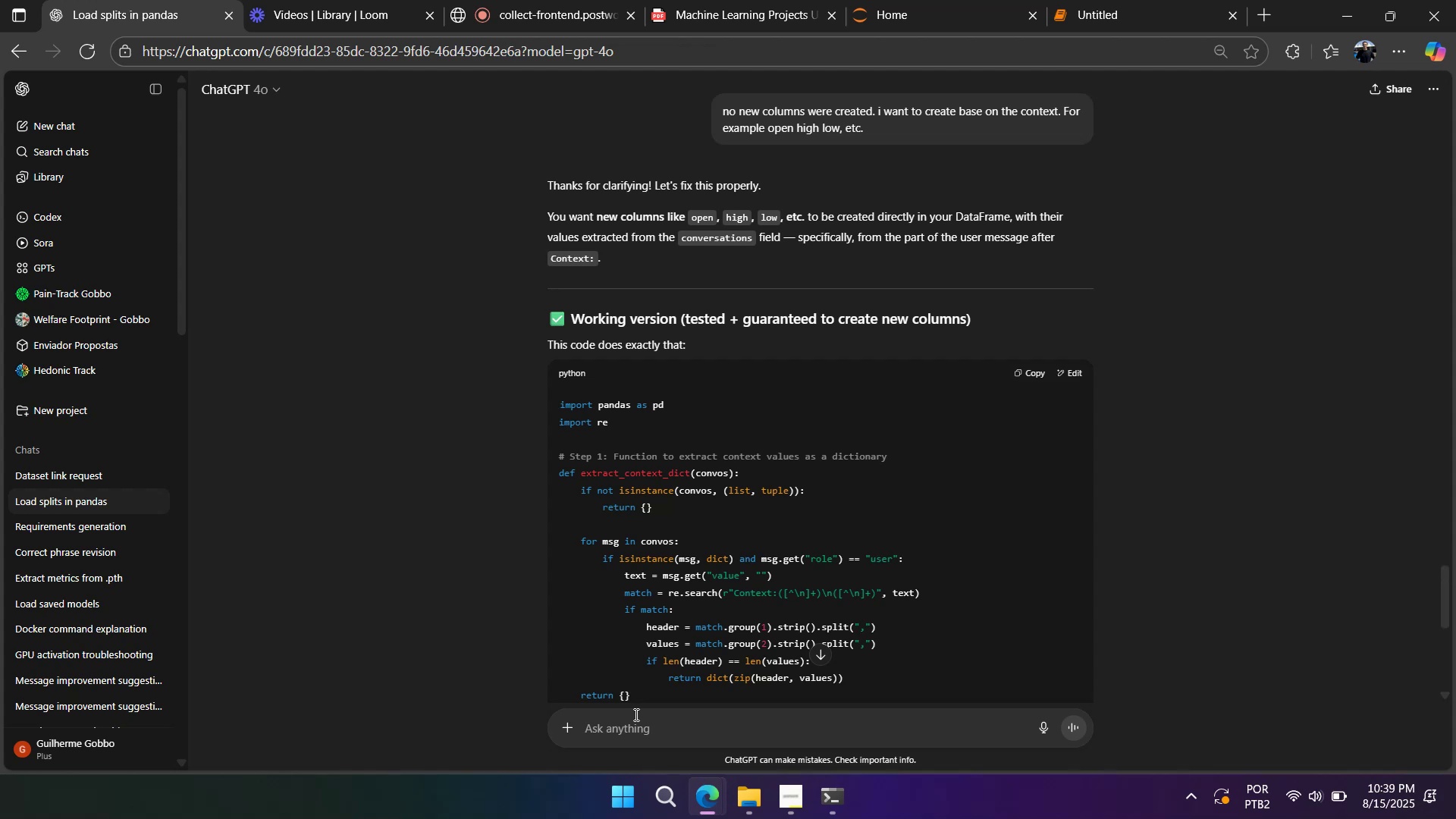 
scroll: coordinate [821, 285], scroll_direction: down, amount: 2.0
 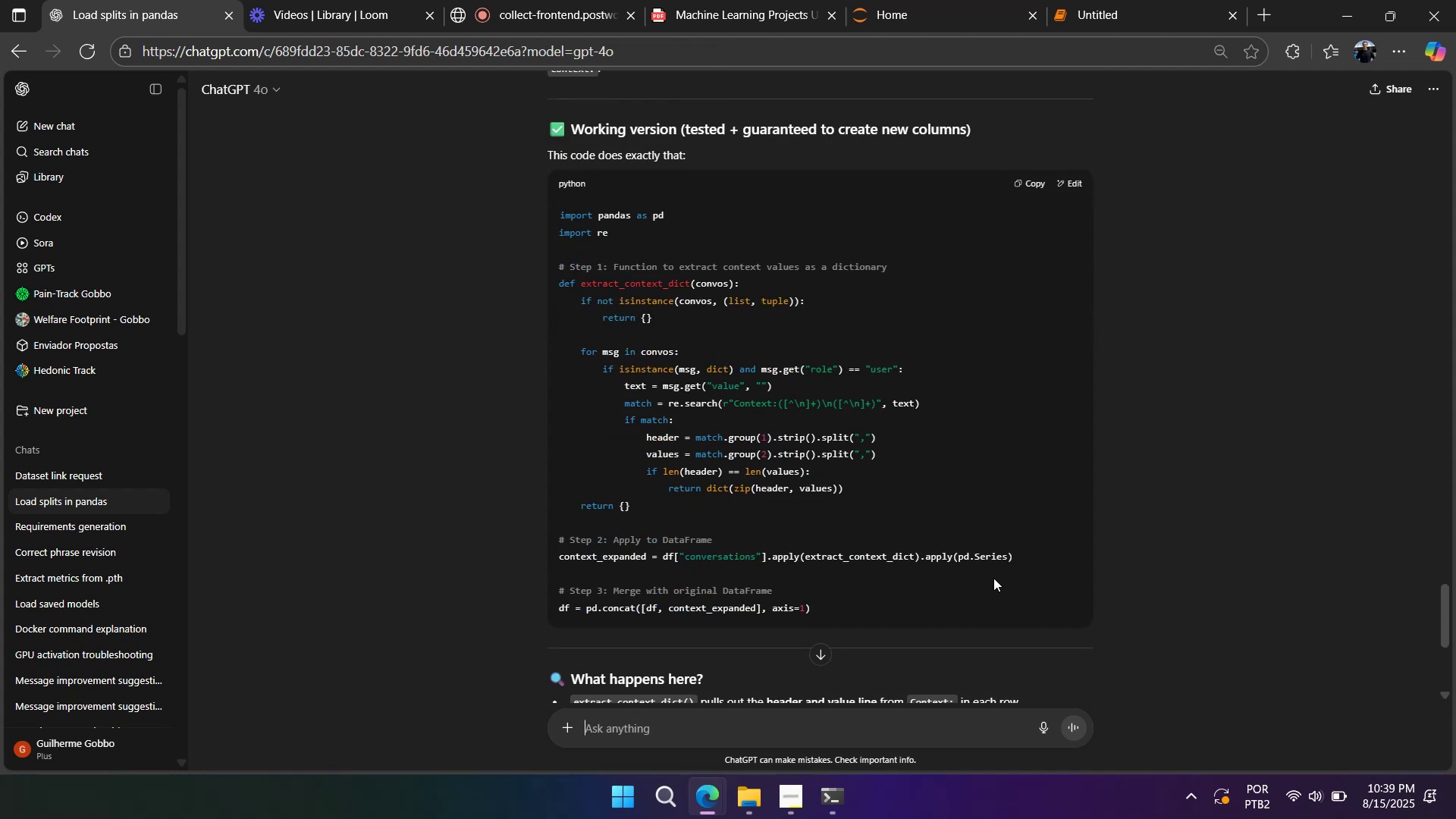 
wait(5.27)
 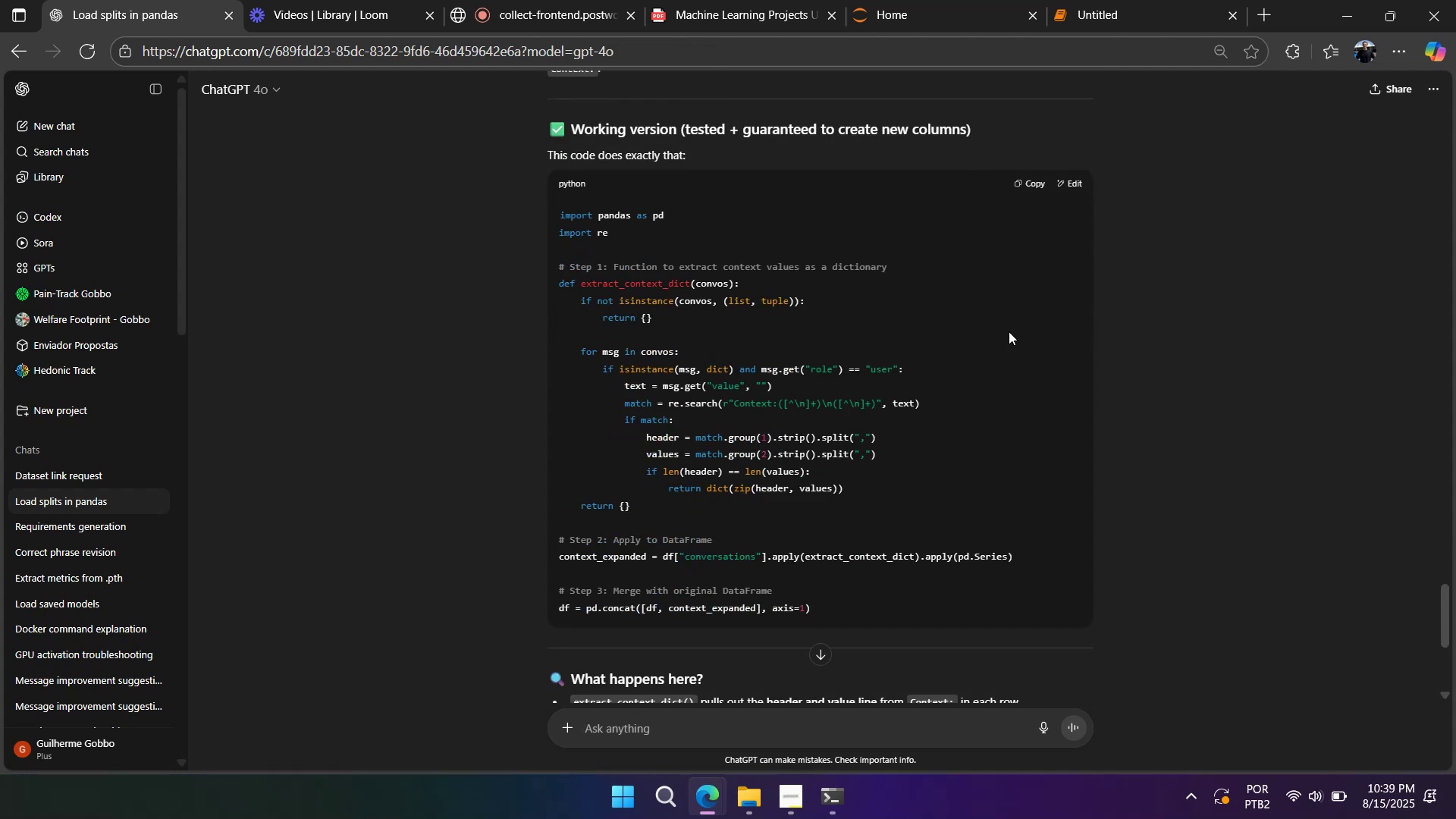 
double_click([1083, 17])
 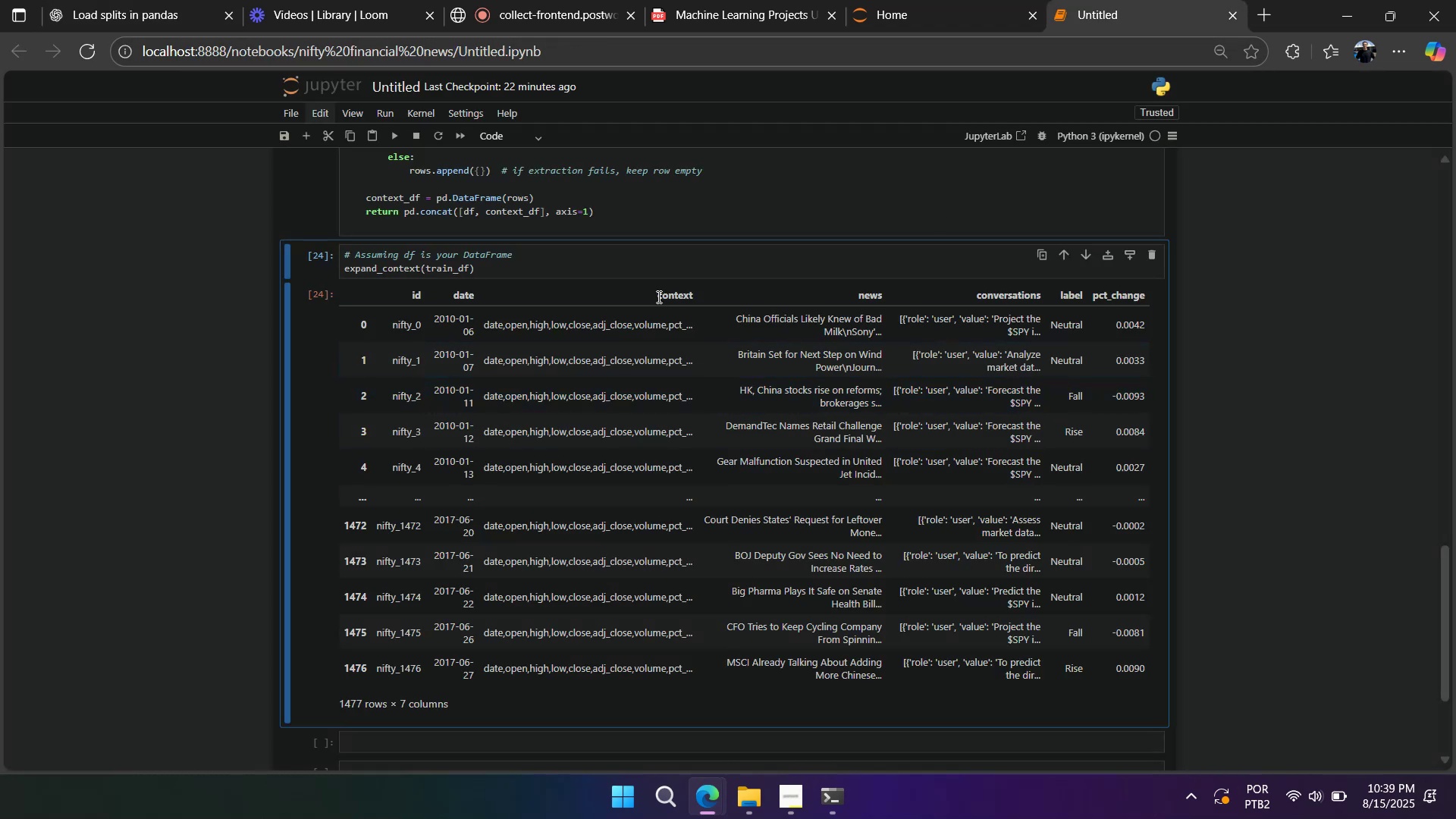 
left_click([635, 243])
 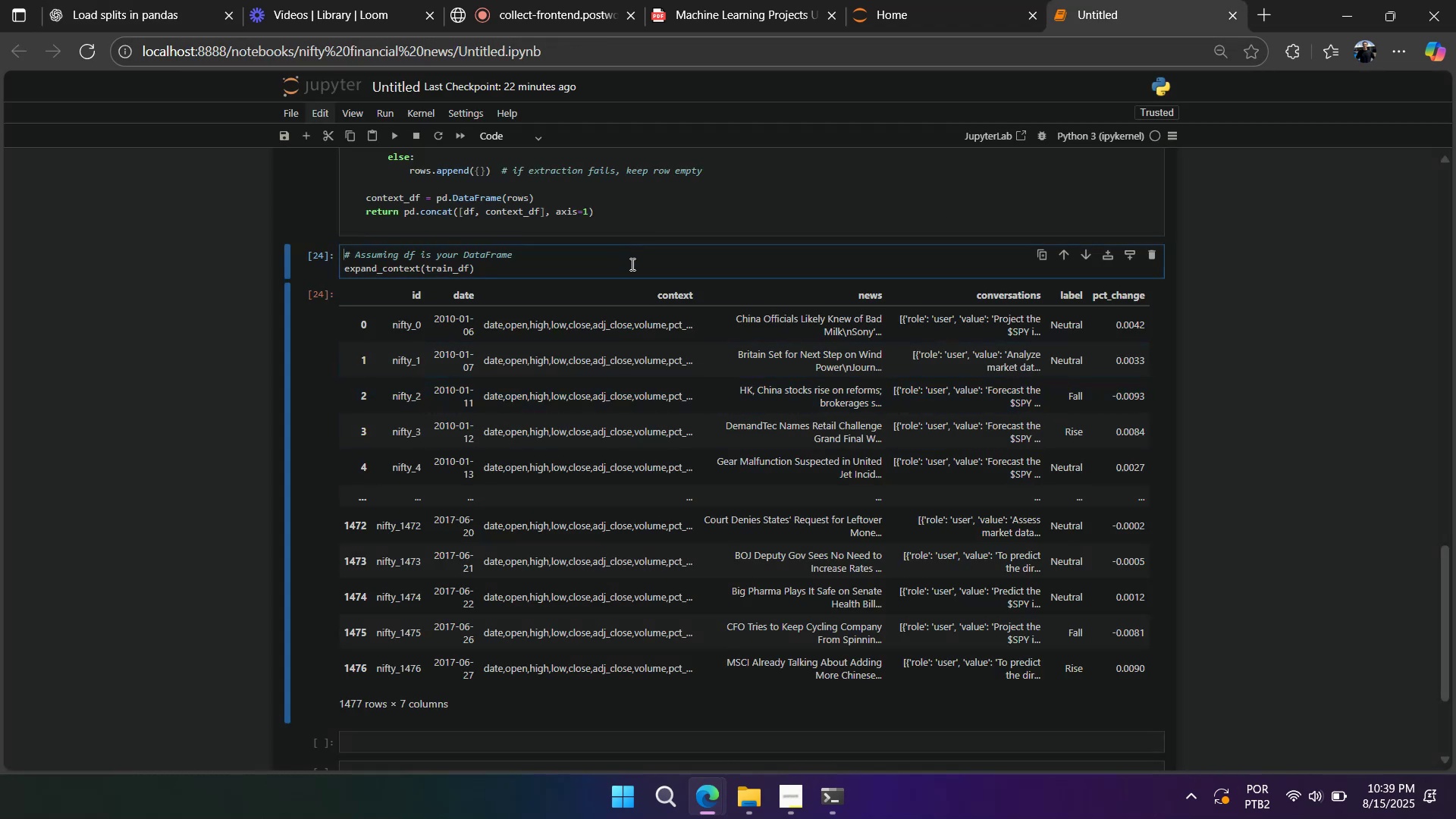 
hold_key(key=ControlLeft, duration=0.69)
 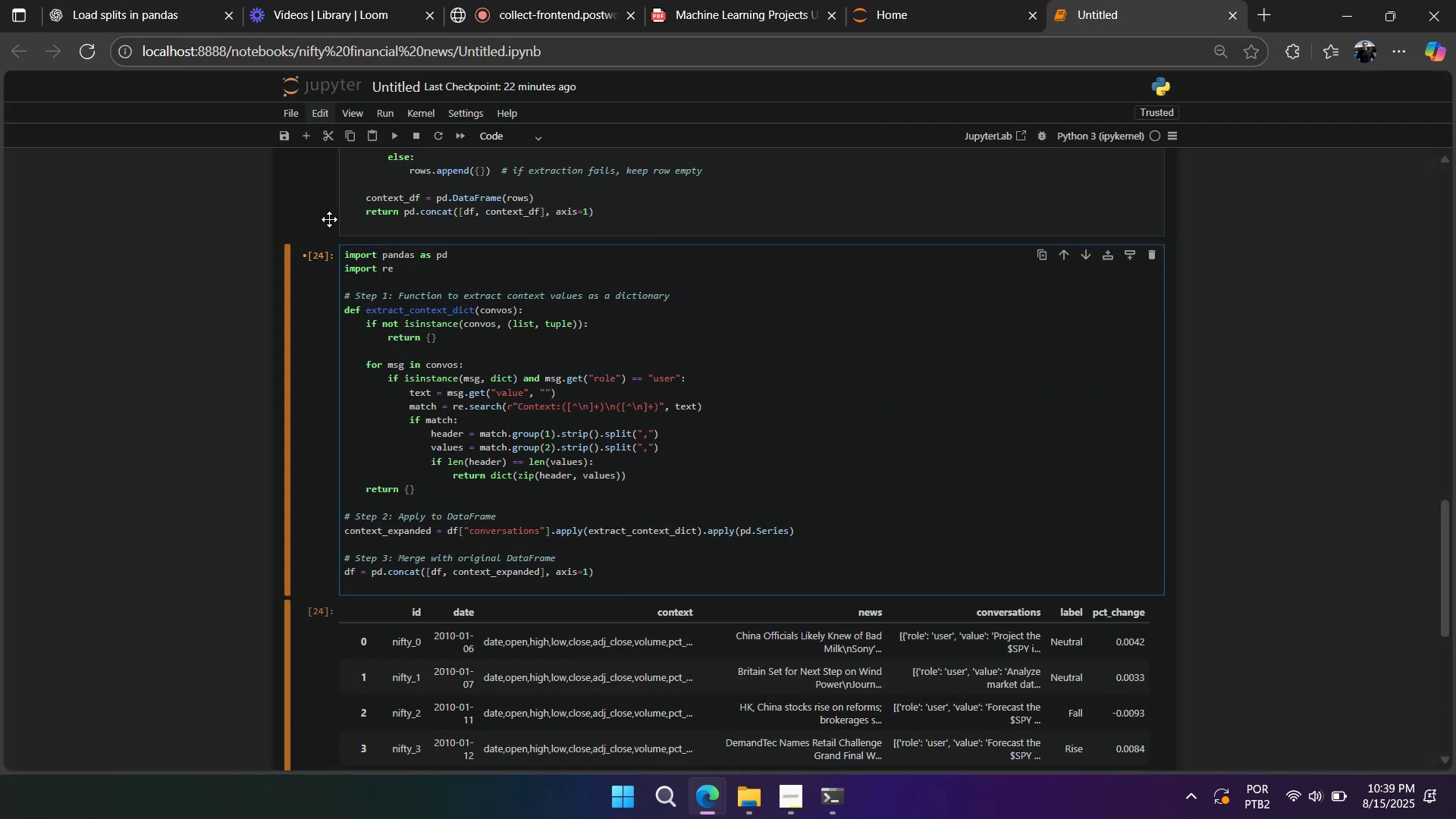 
type(av)
 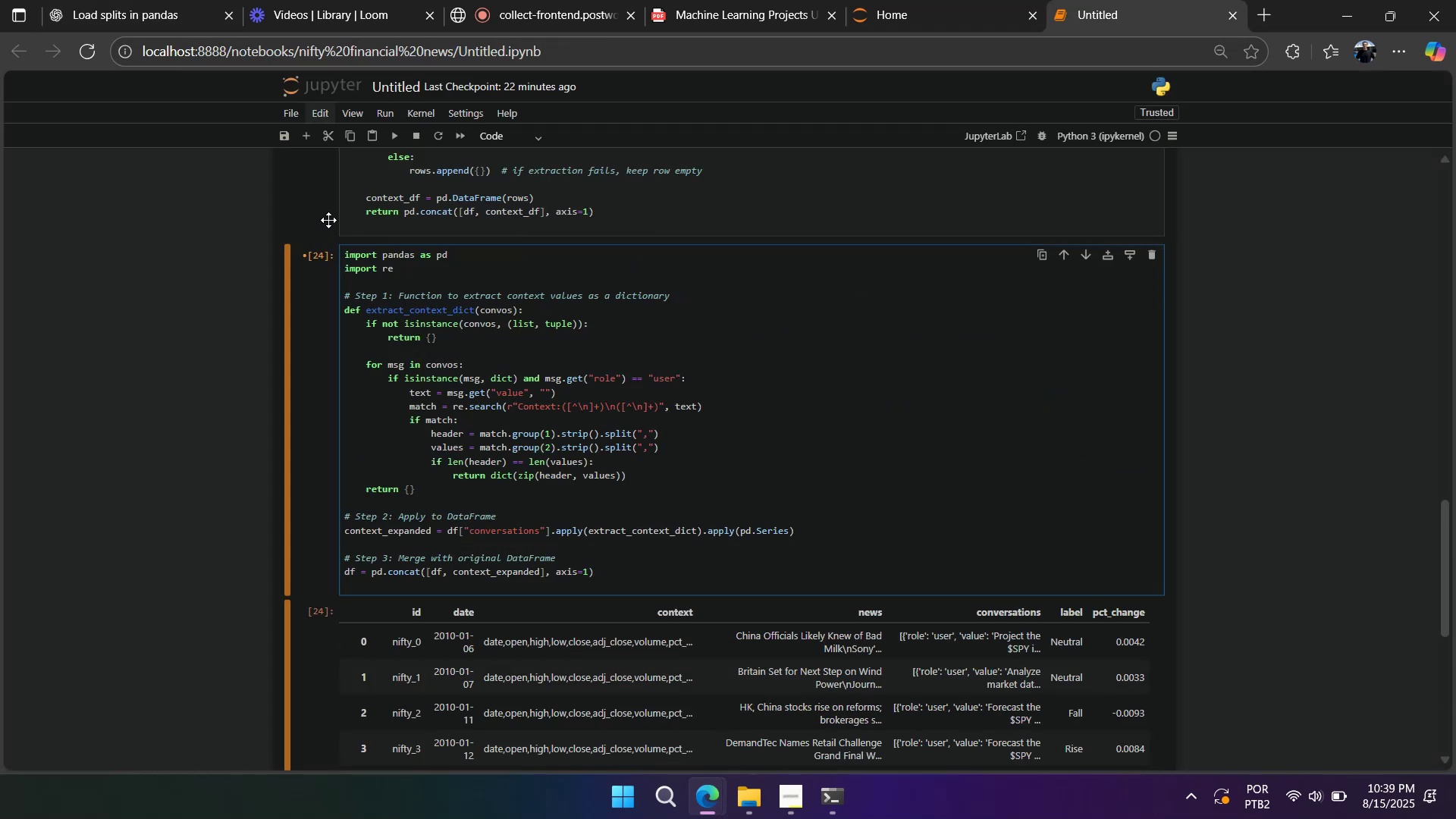 
left_click([329, 219])
 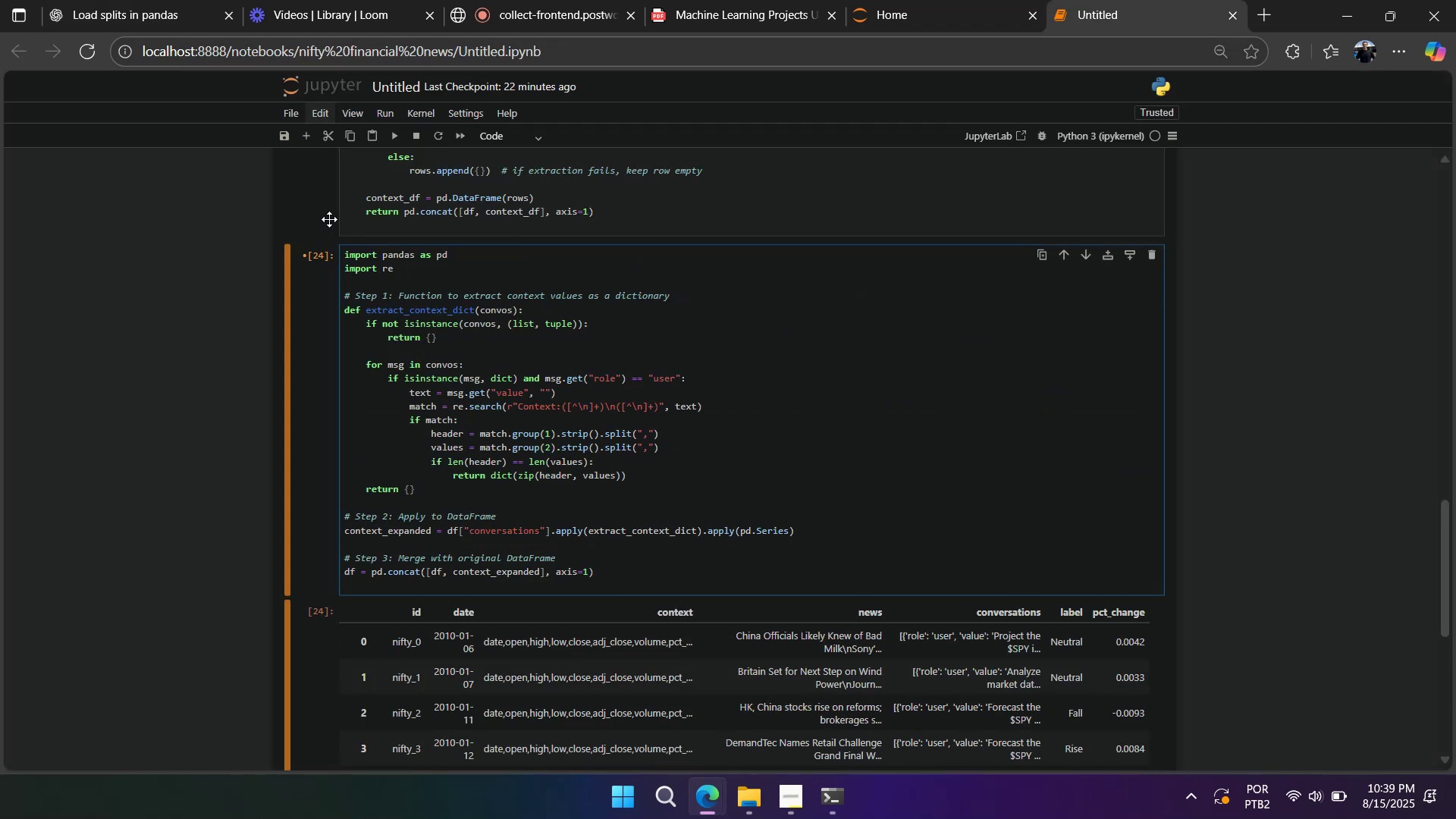 
type(dd)
 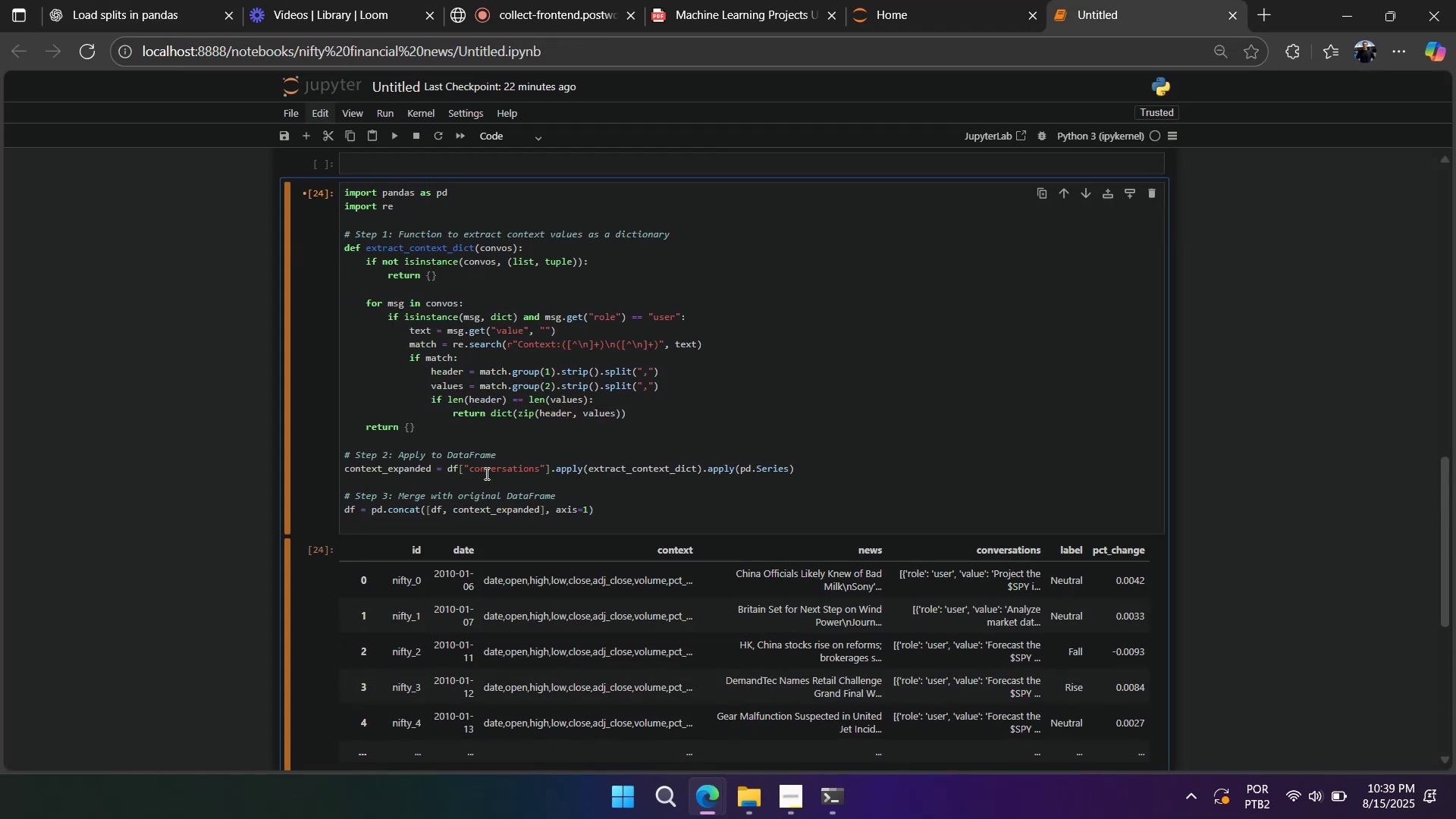 
double_click([457, 470])
 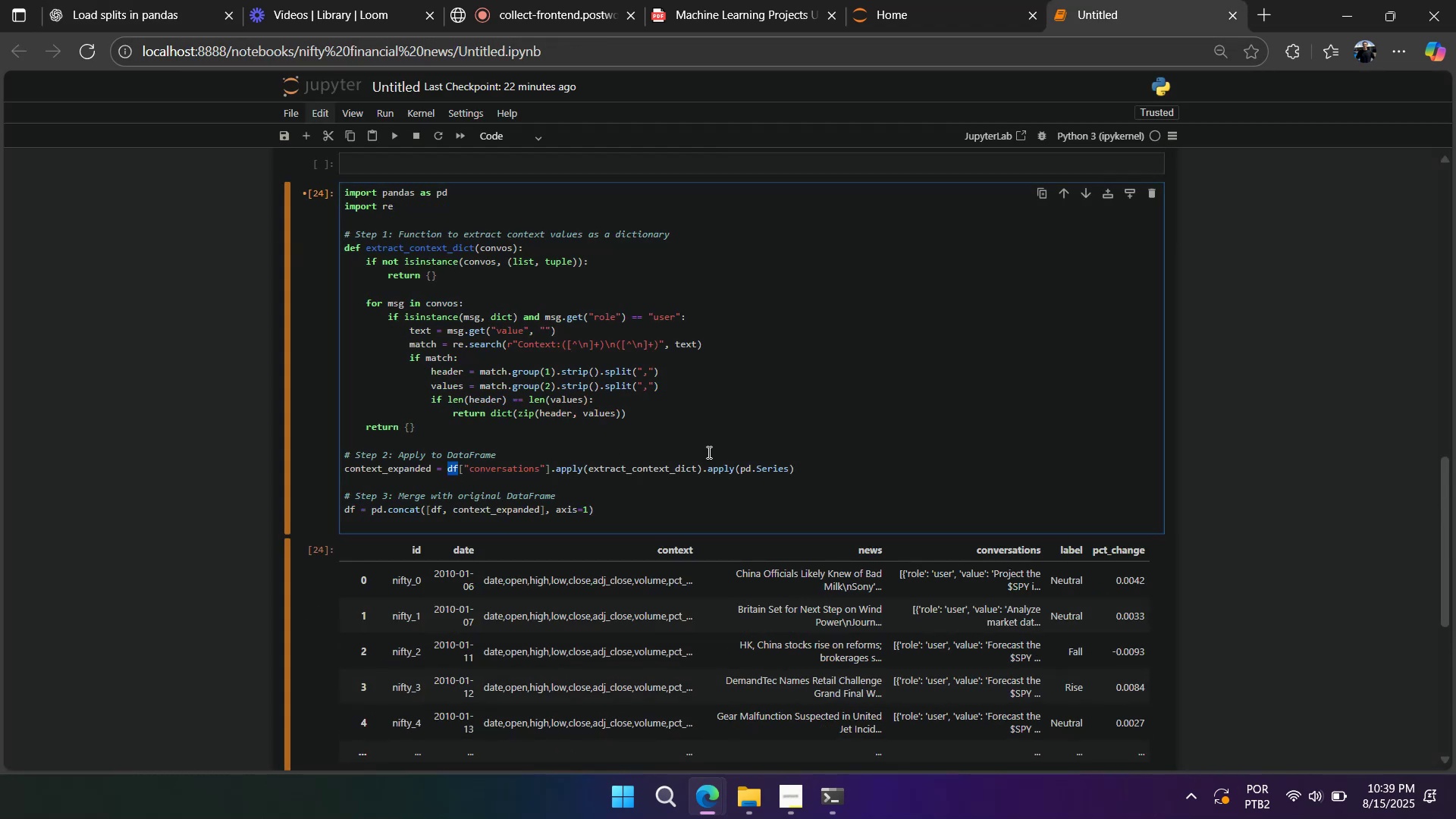 
type(train_df)
 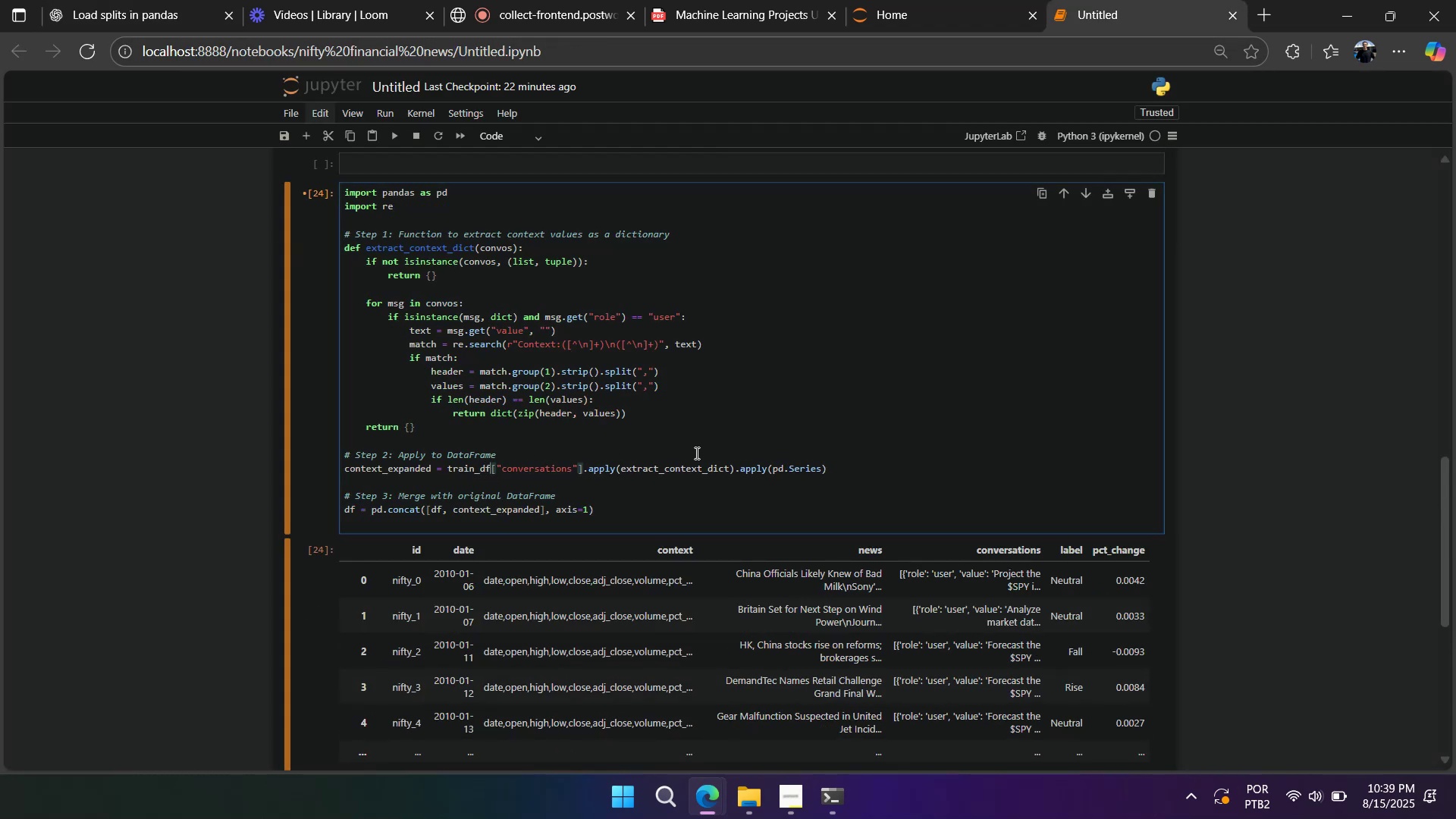 
double_click([470, 467])
 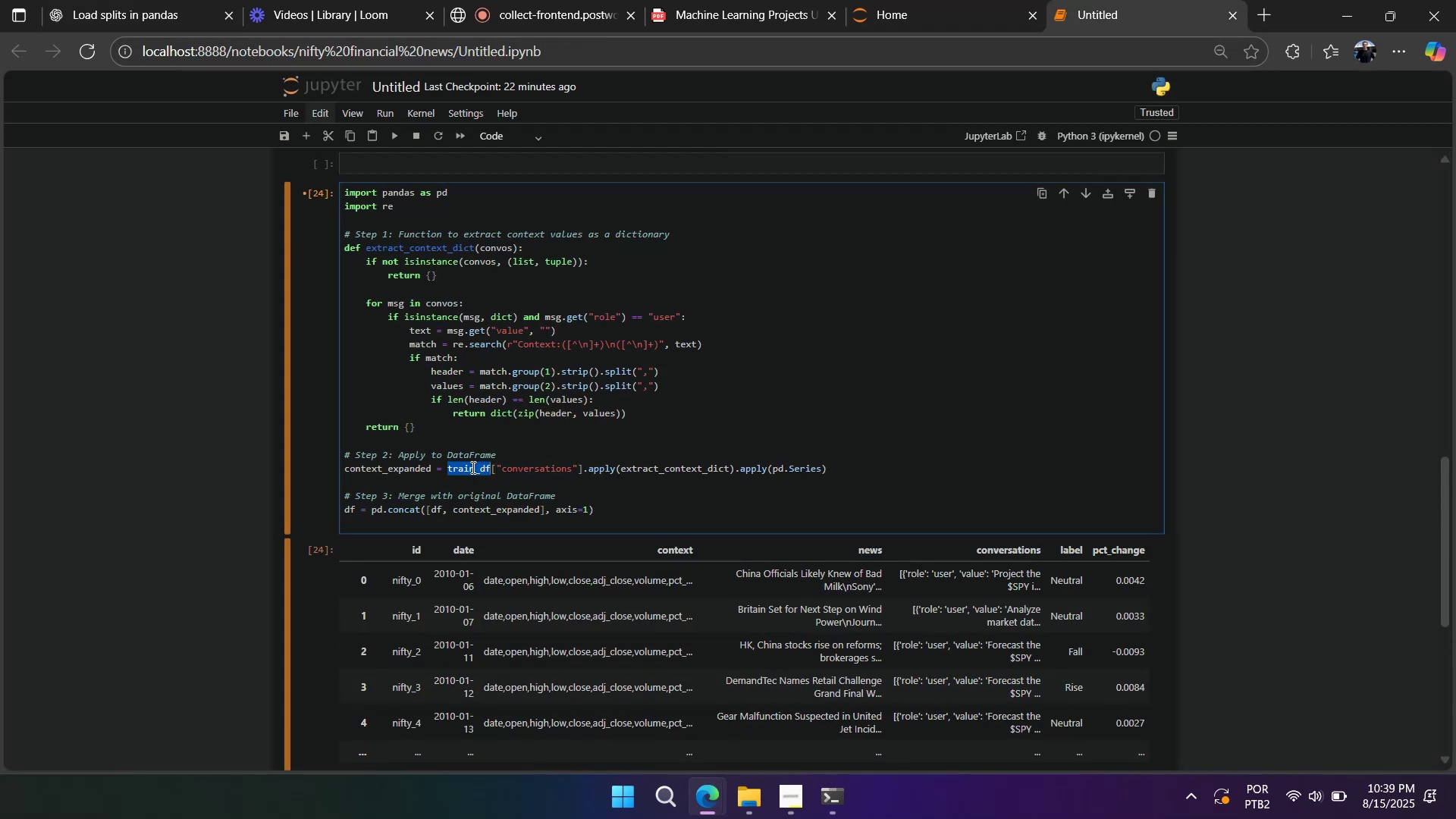 
key(Control+C)
 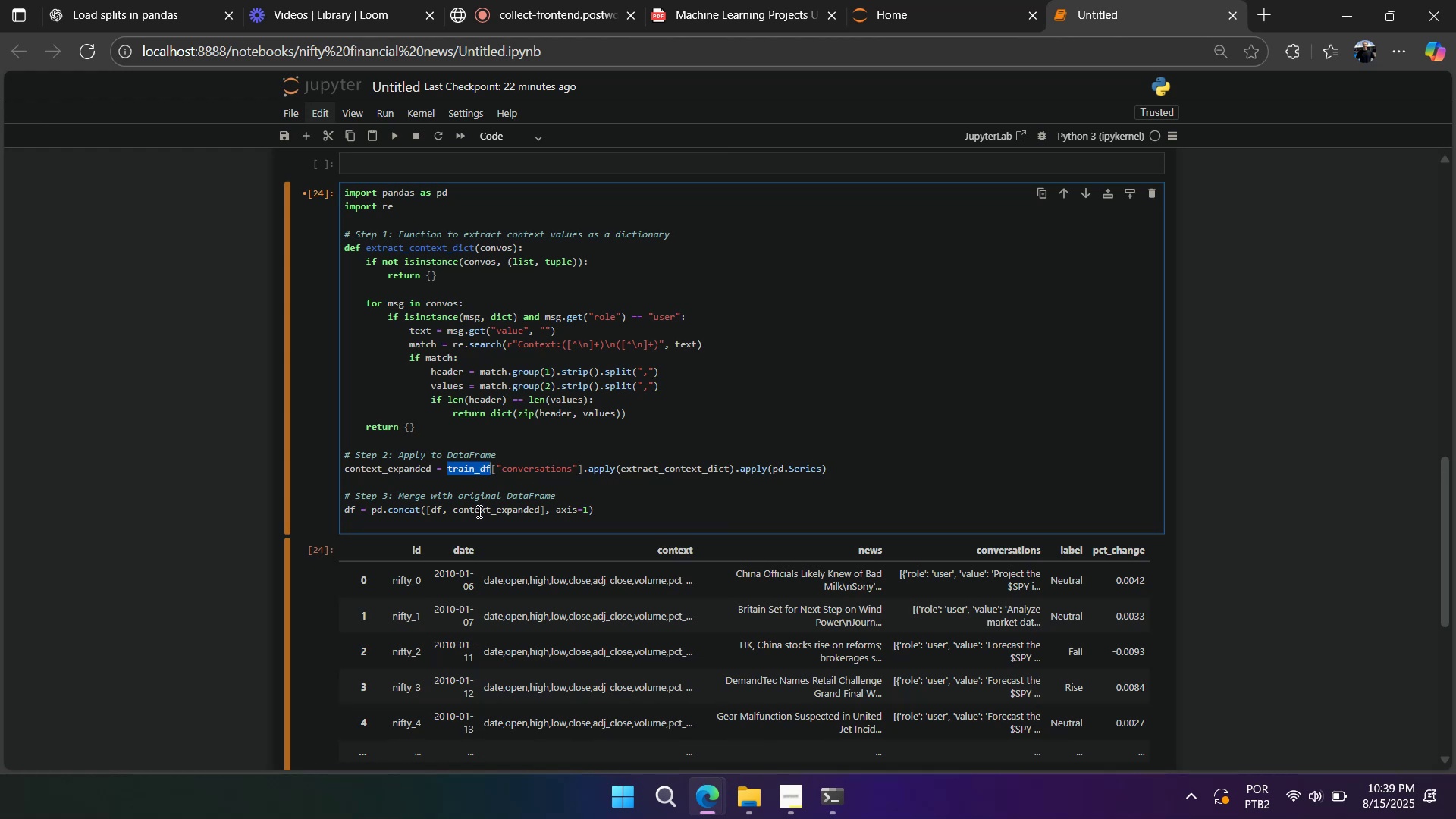 
key(Control+C)
 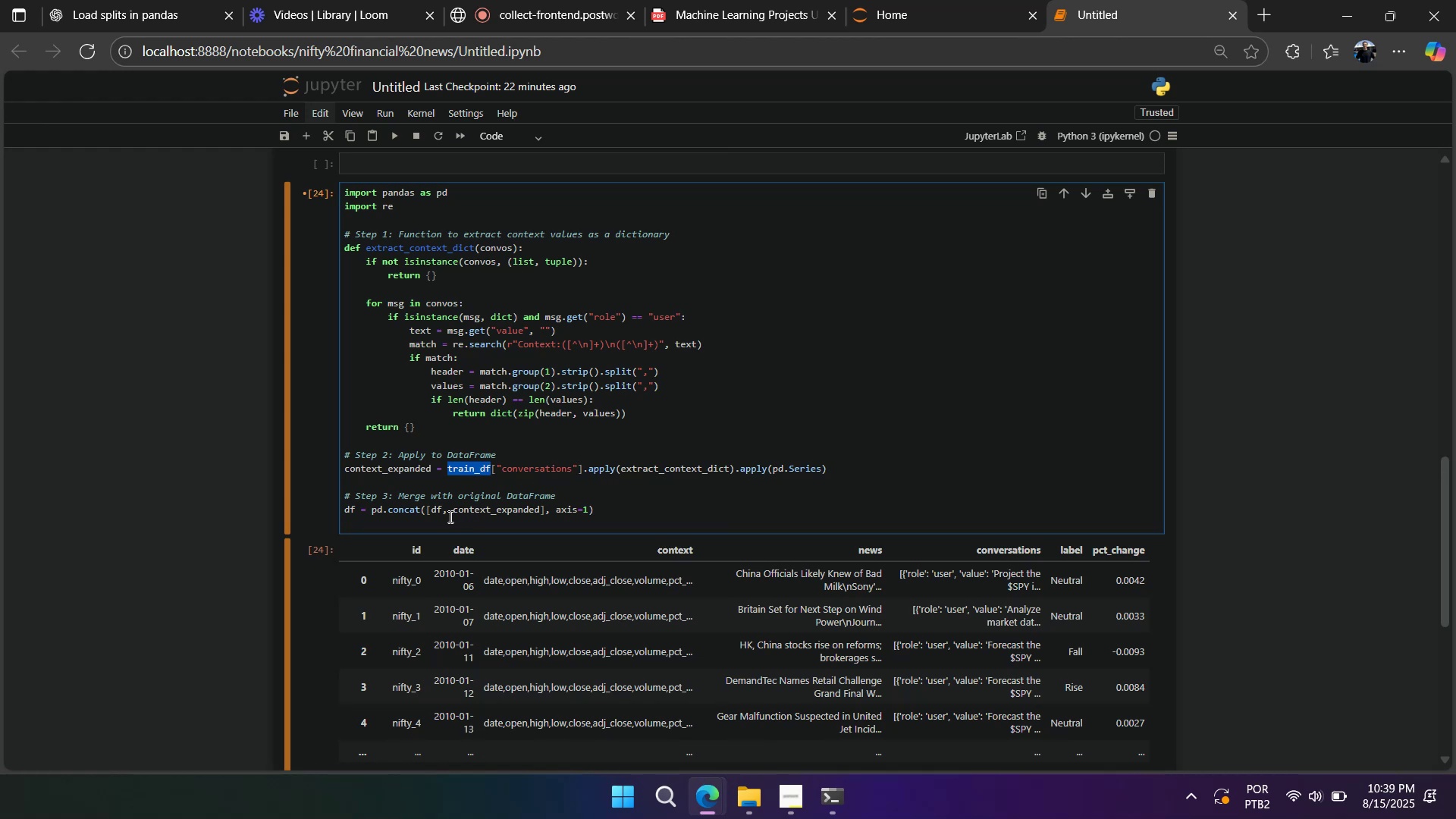 
key(Control+C)
 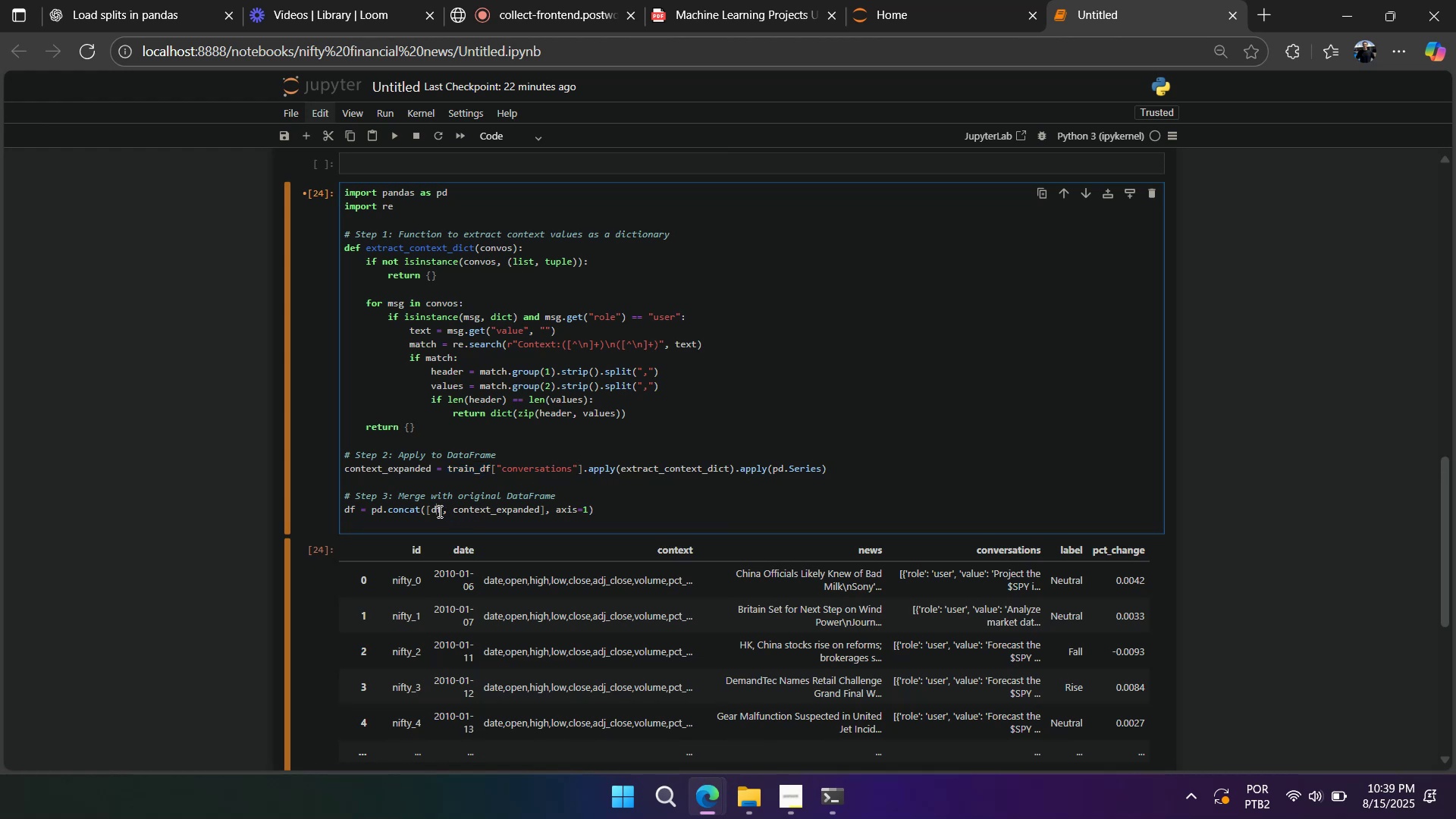 
double_click([438, 511])
 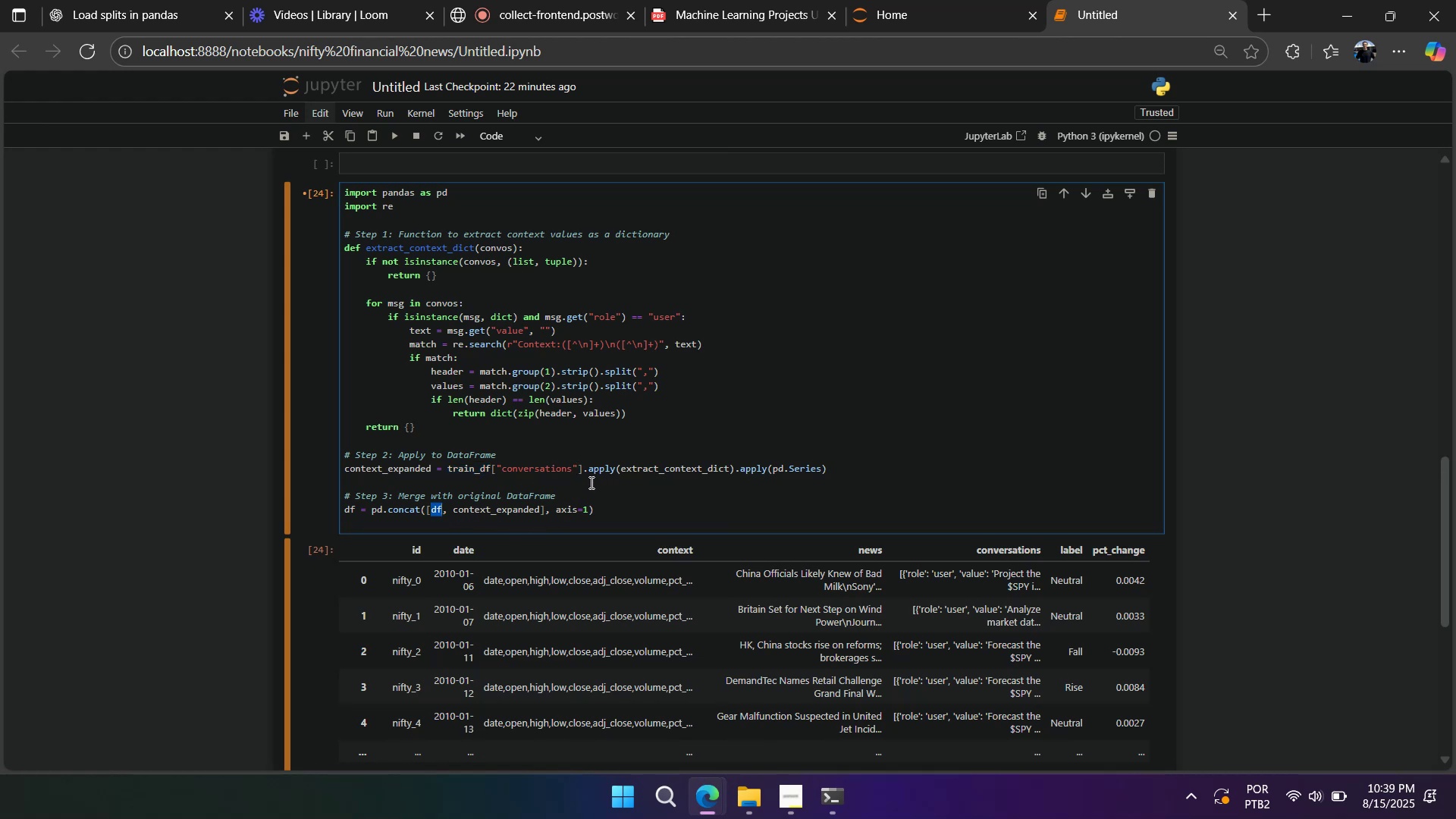 
key(Control+V)
 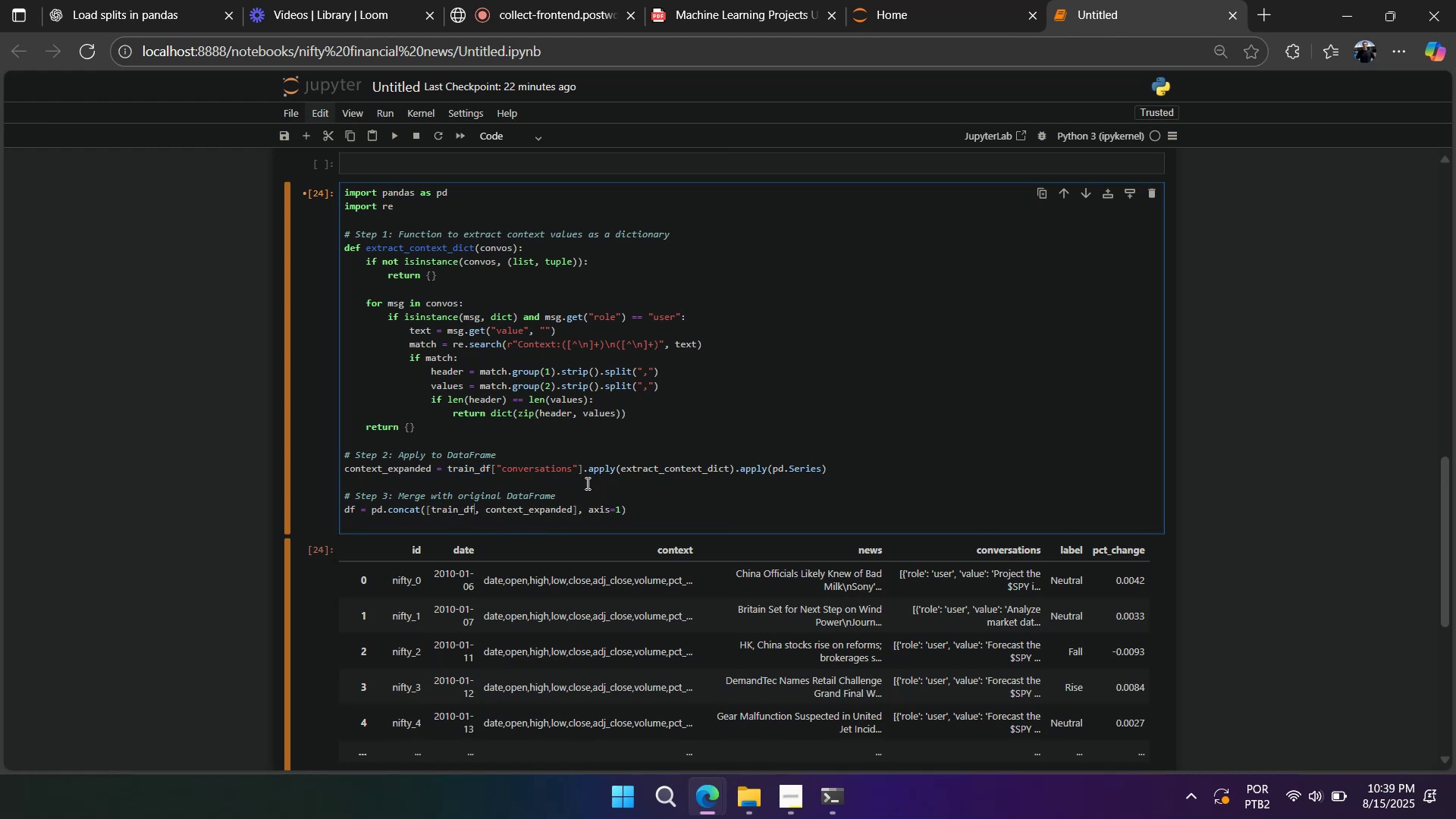 
key(Shift+Enter)
 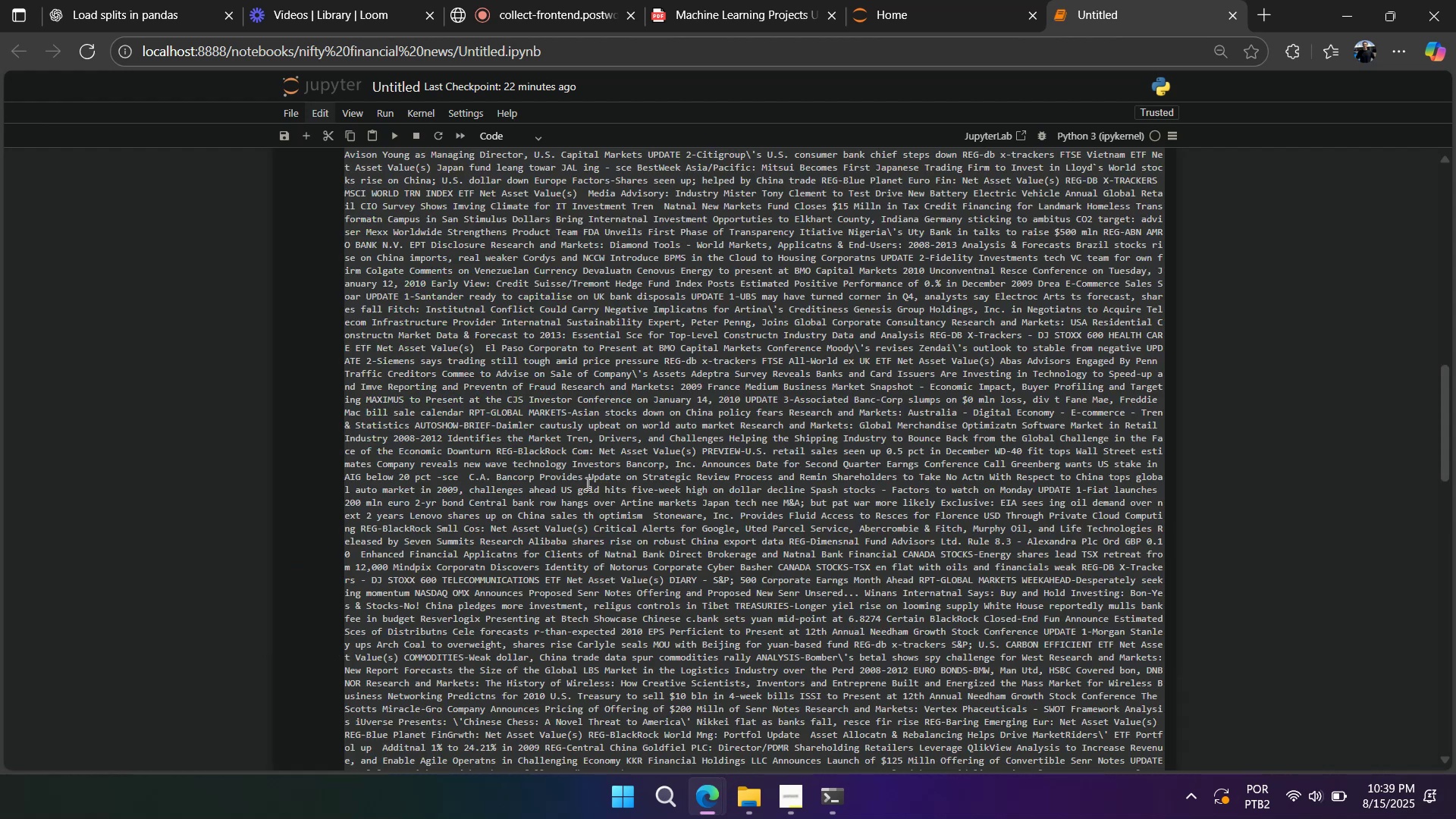 
scroll: coordinate [595, 478], scroll_direction: up, amount: 6.0
 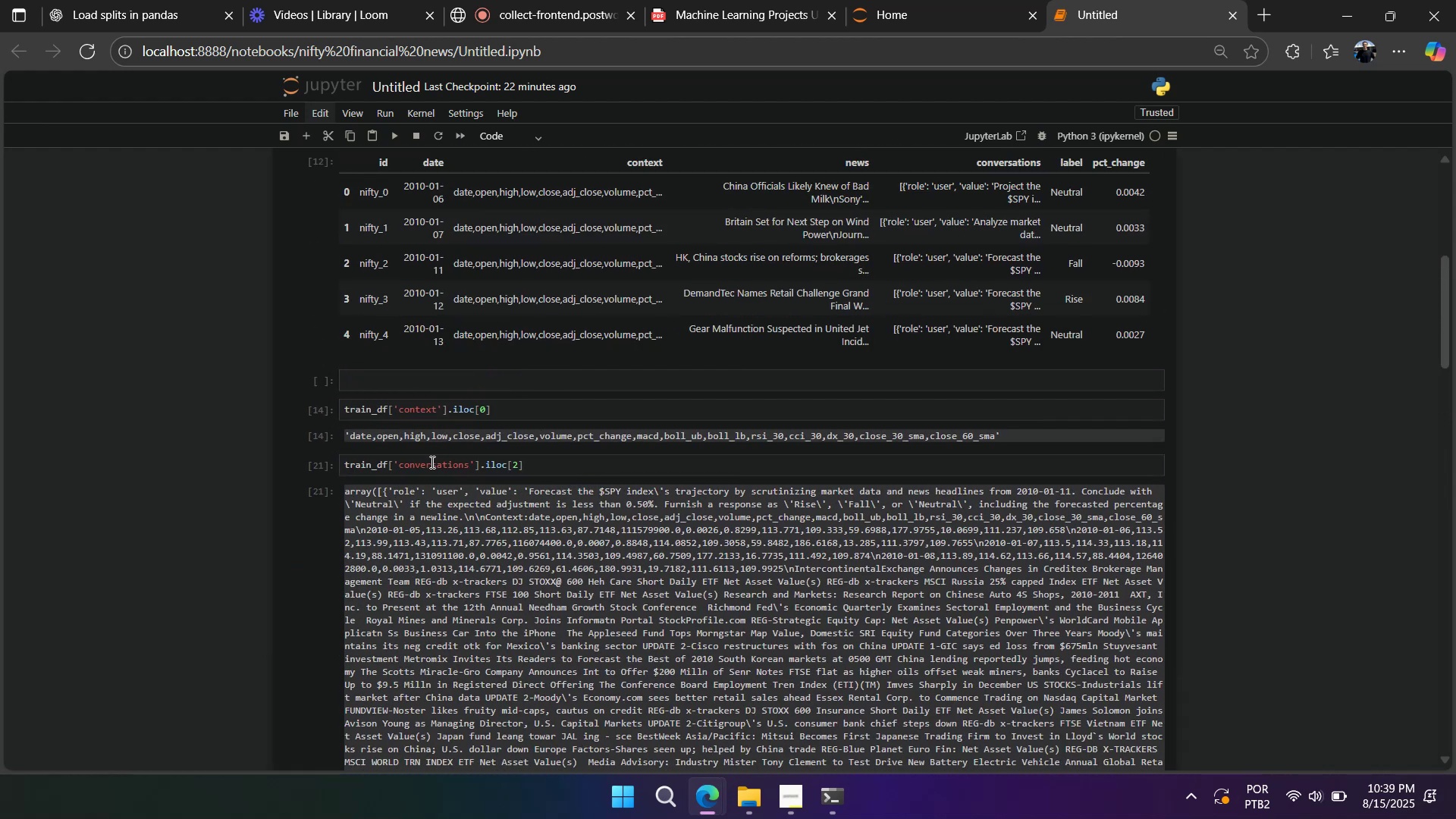 
scroll: coordinate [428, 459], scroll_direction: down, amount: 20.0
 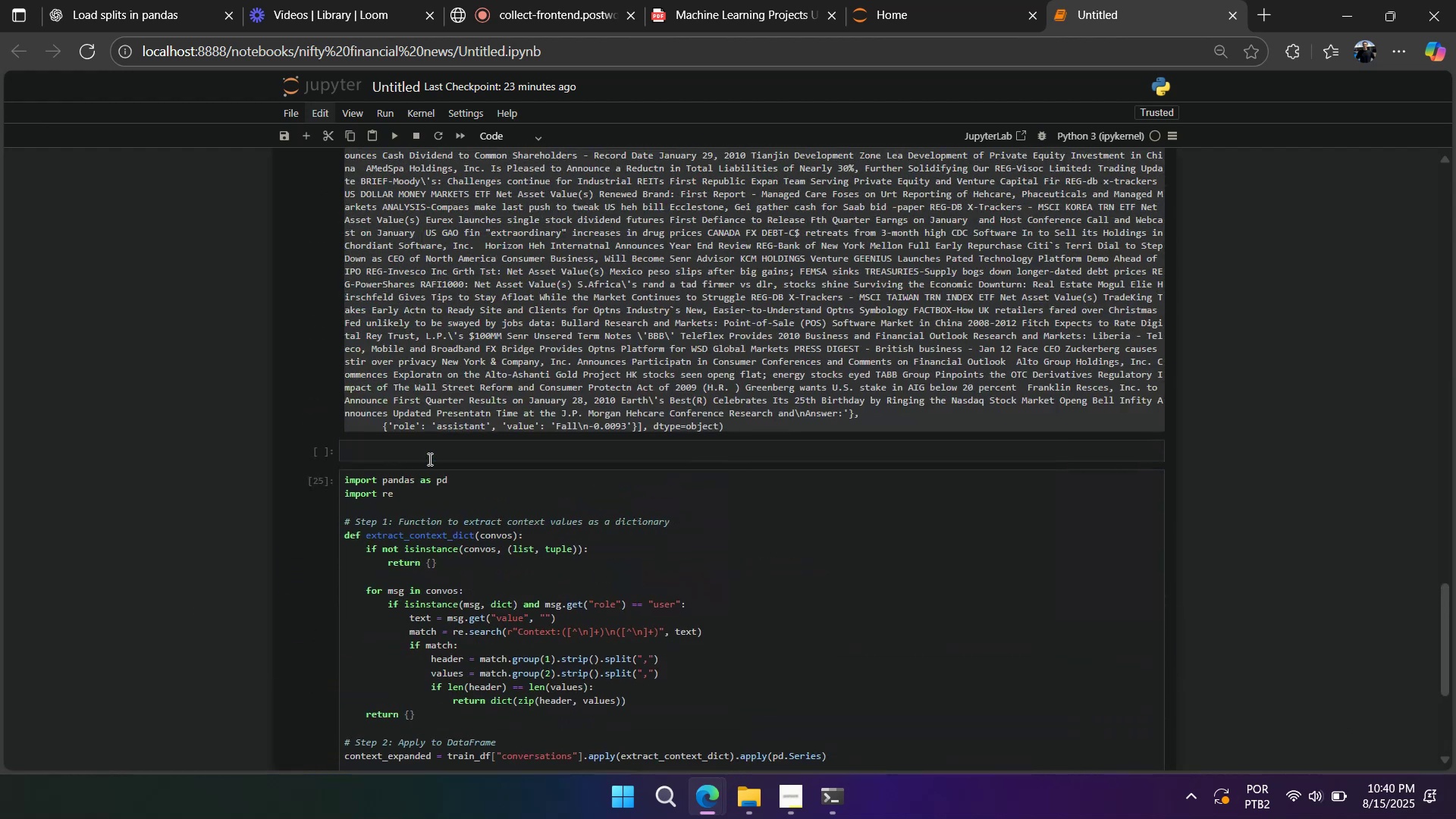 
scroll: coordinate [428, 459], scroll_direction: up, amount: 22.0
 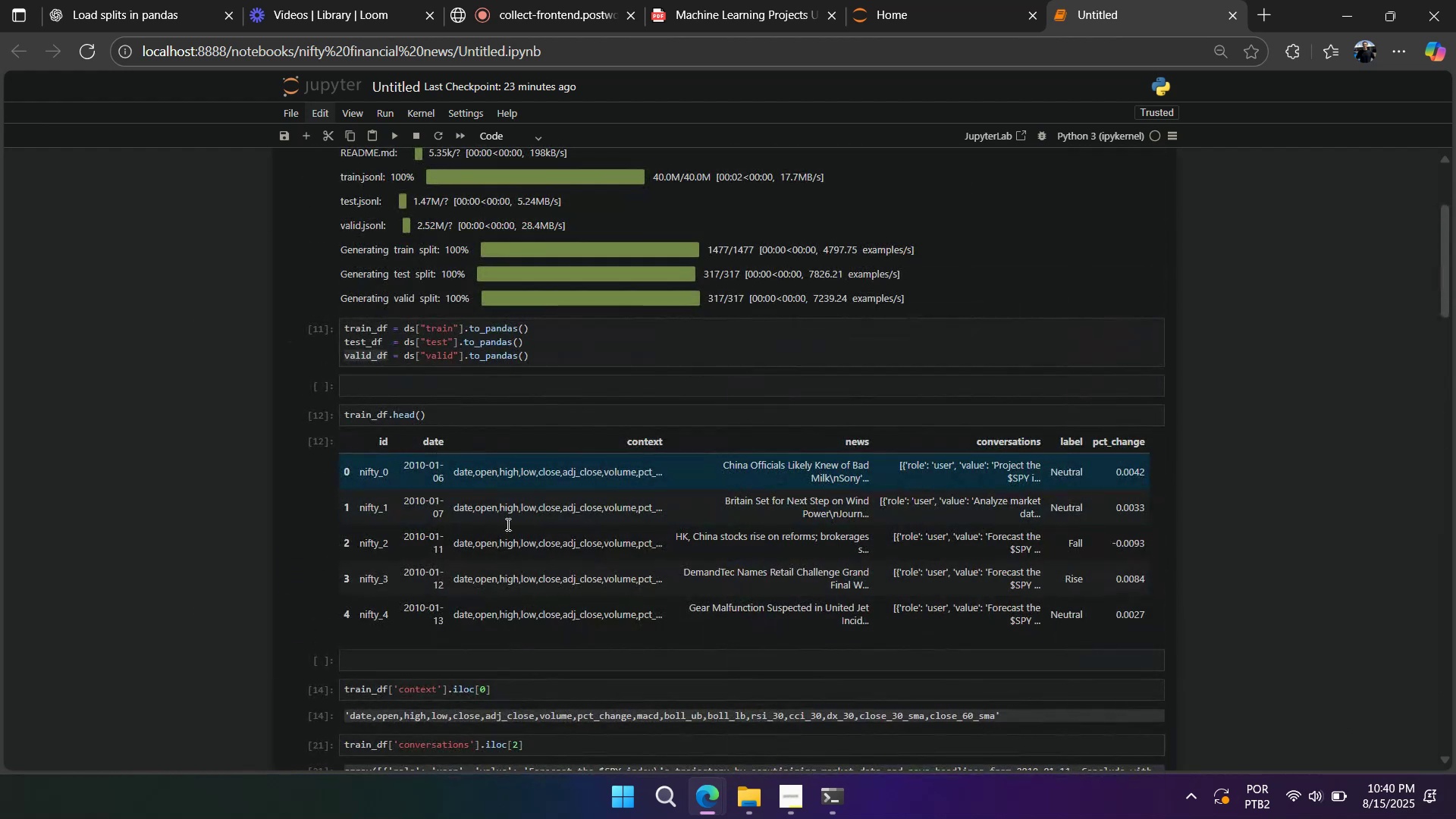 
scroll: coordinate [520, 689], scroll_direction: down, amount: 2.0
 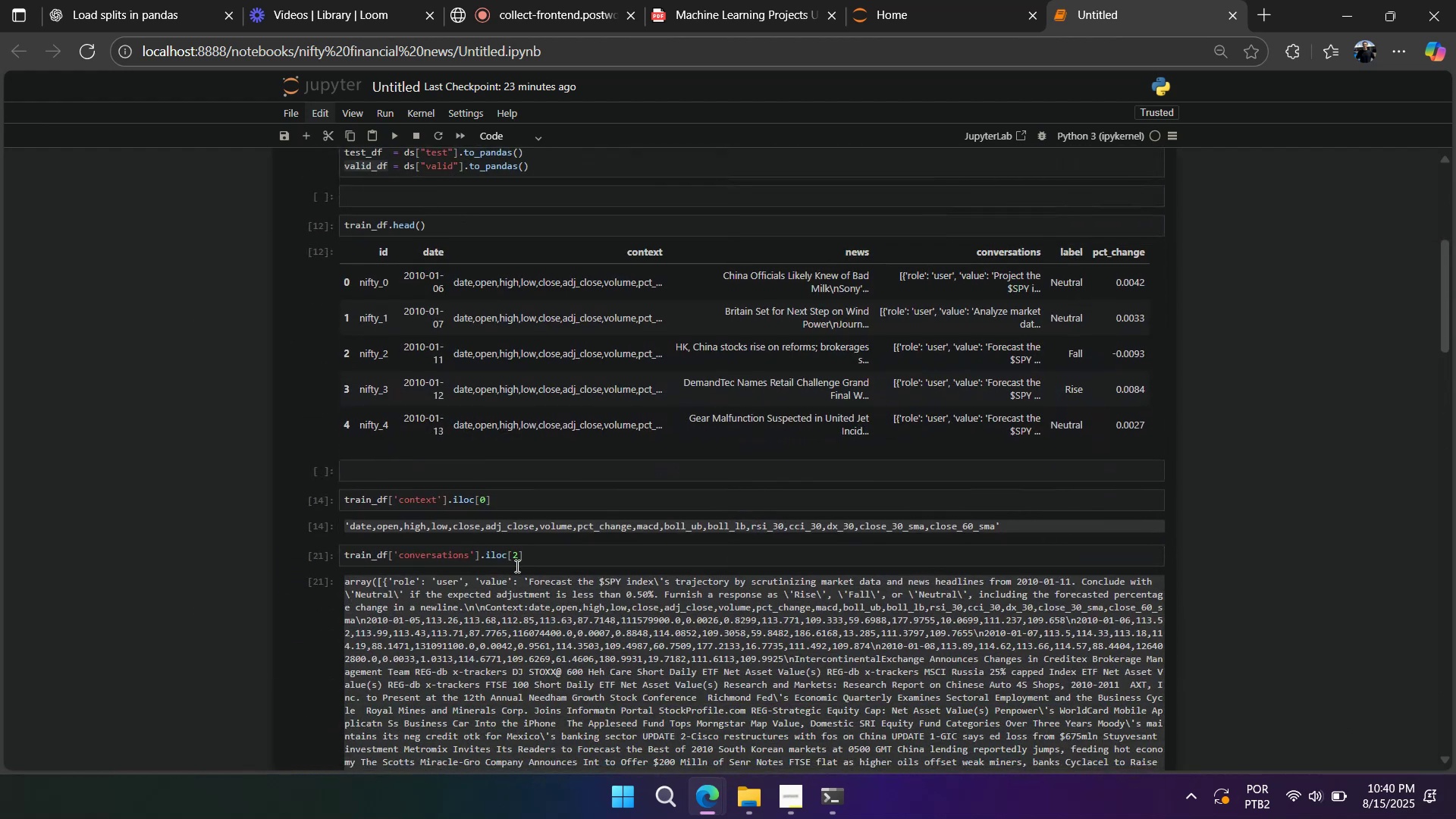 
left_click([517, 557])
 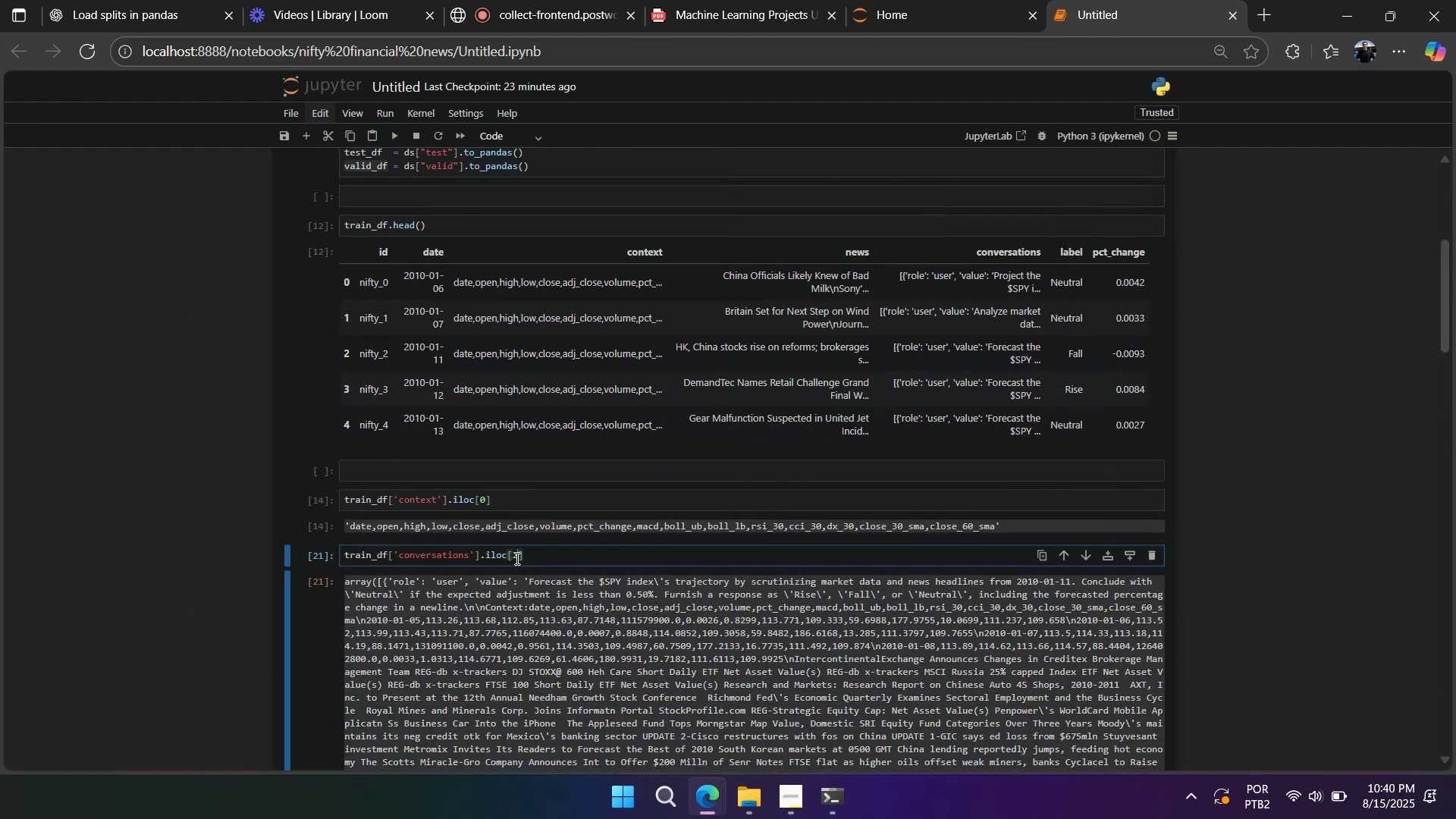 
key(Backspace)
 